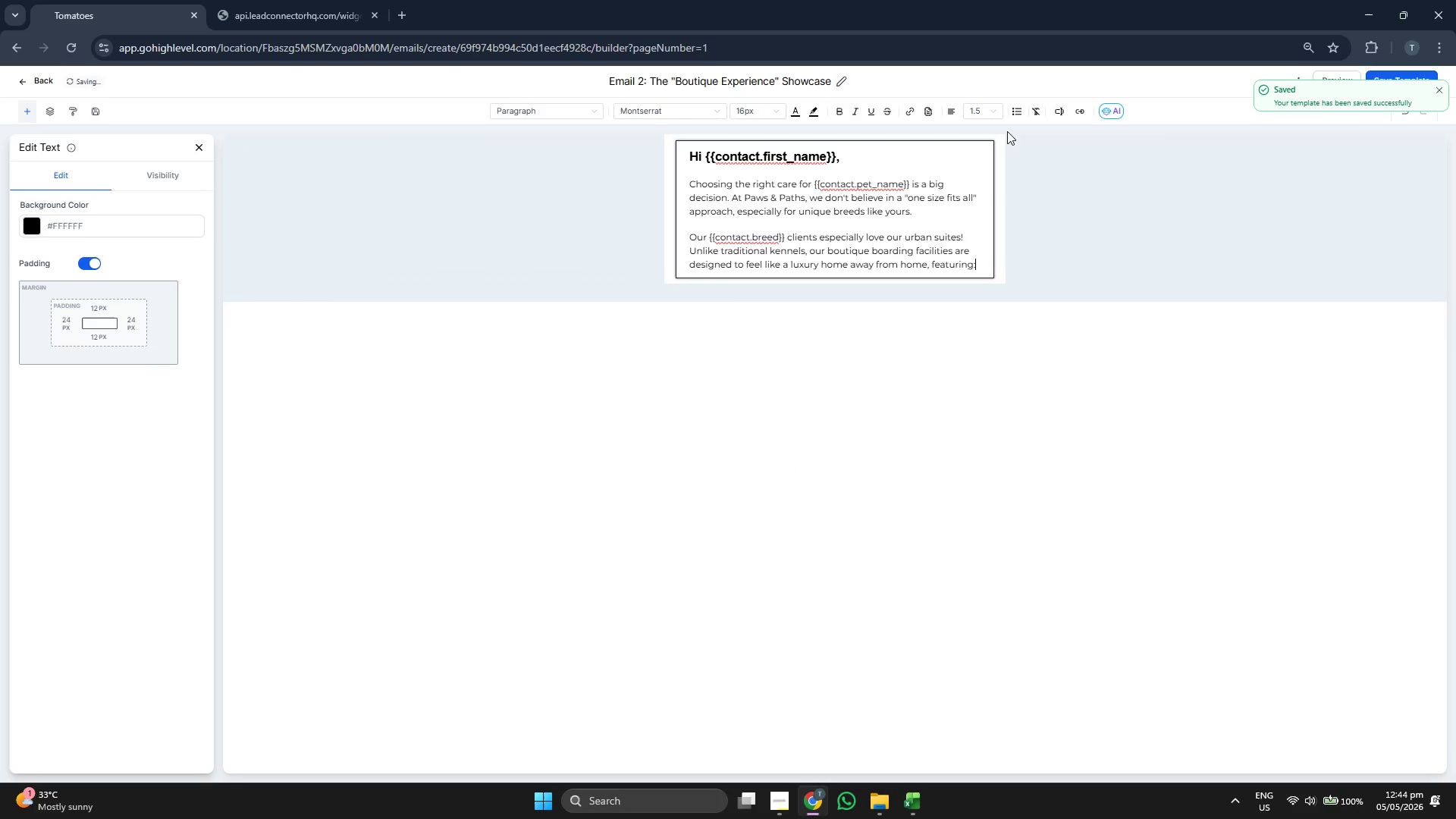 
left_click([1017, 113])
 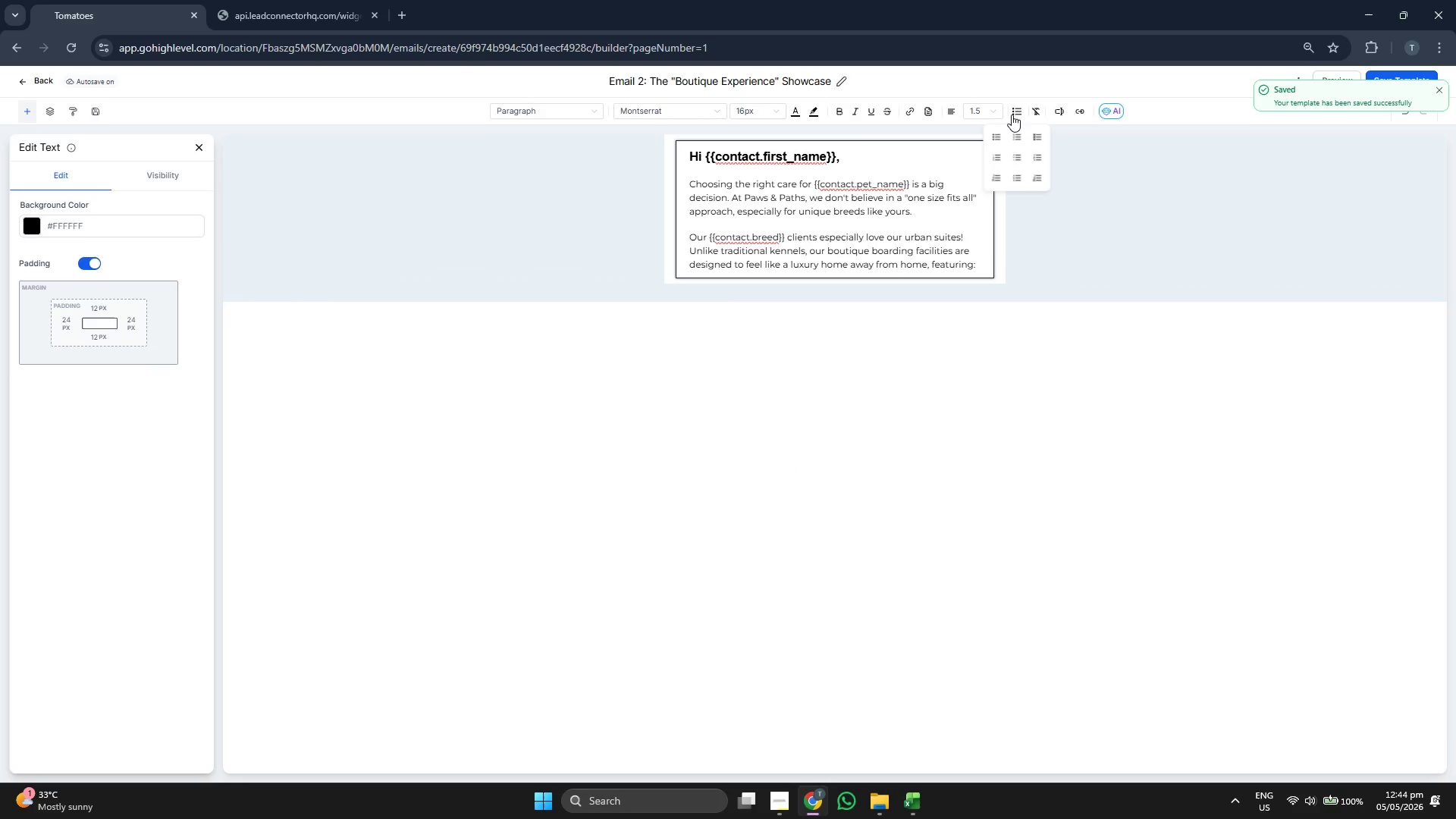 
left_click([998, 136])
 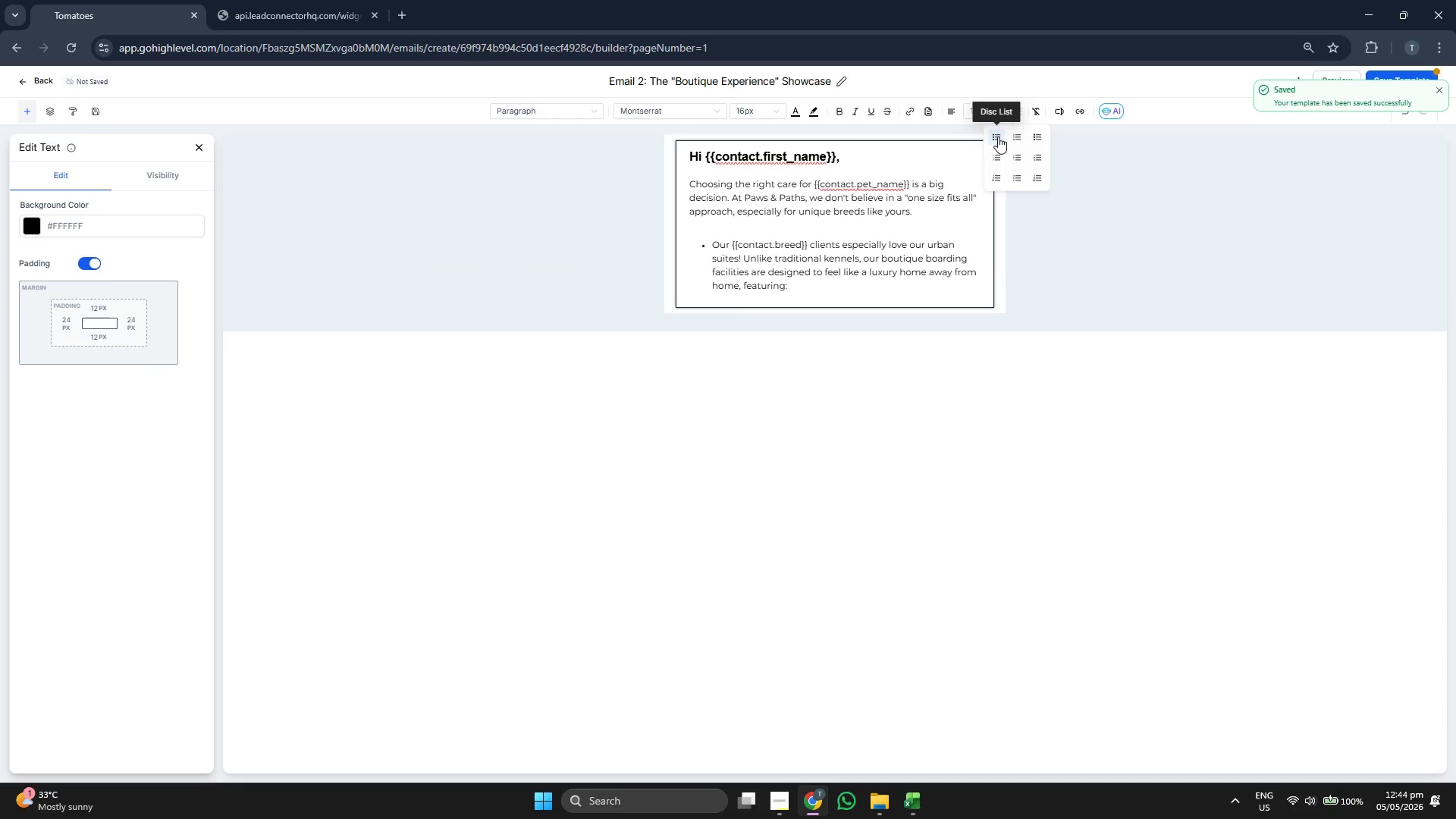 
key(Control+Z)
 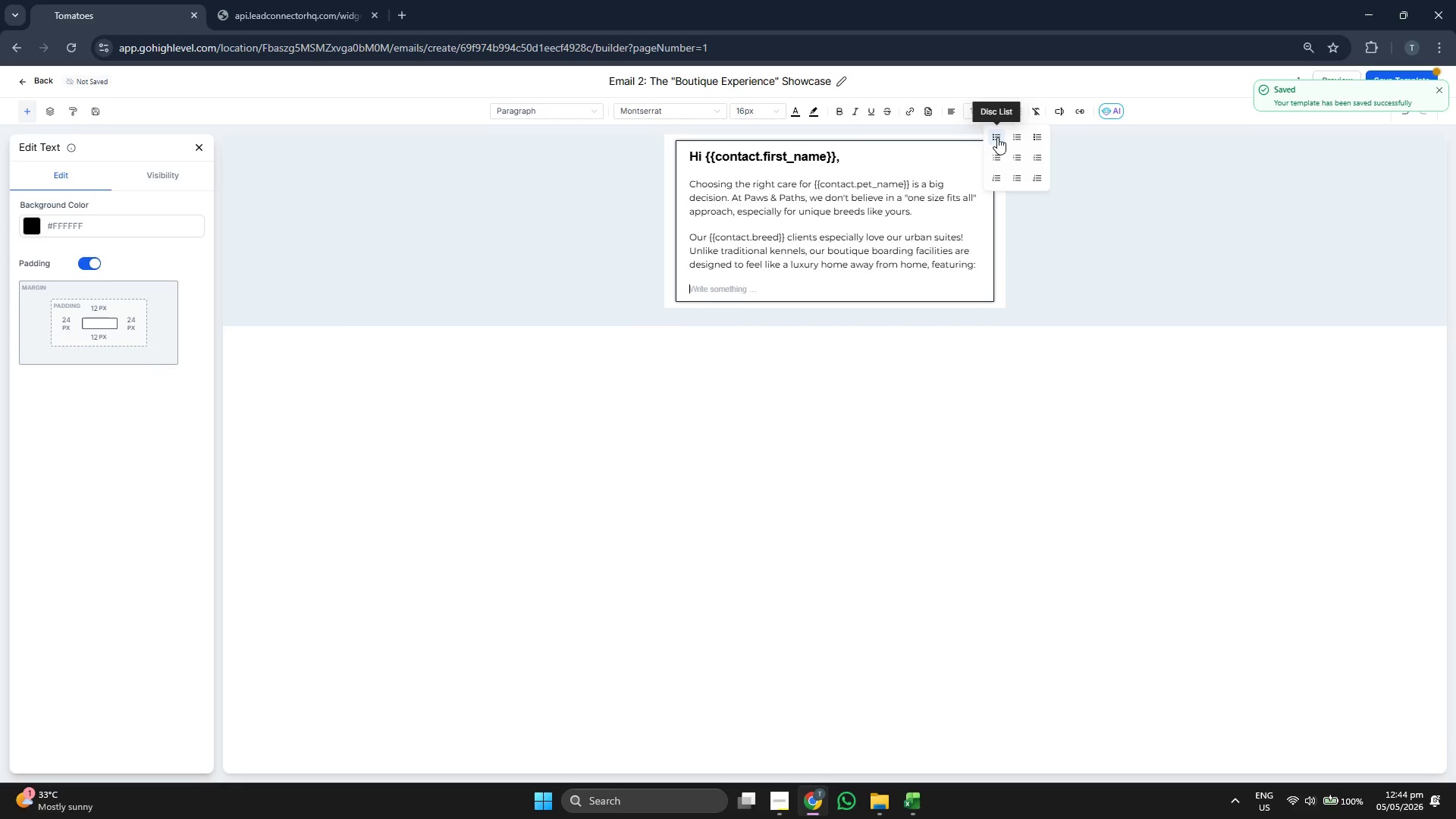 
key(Backspace)
 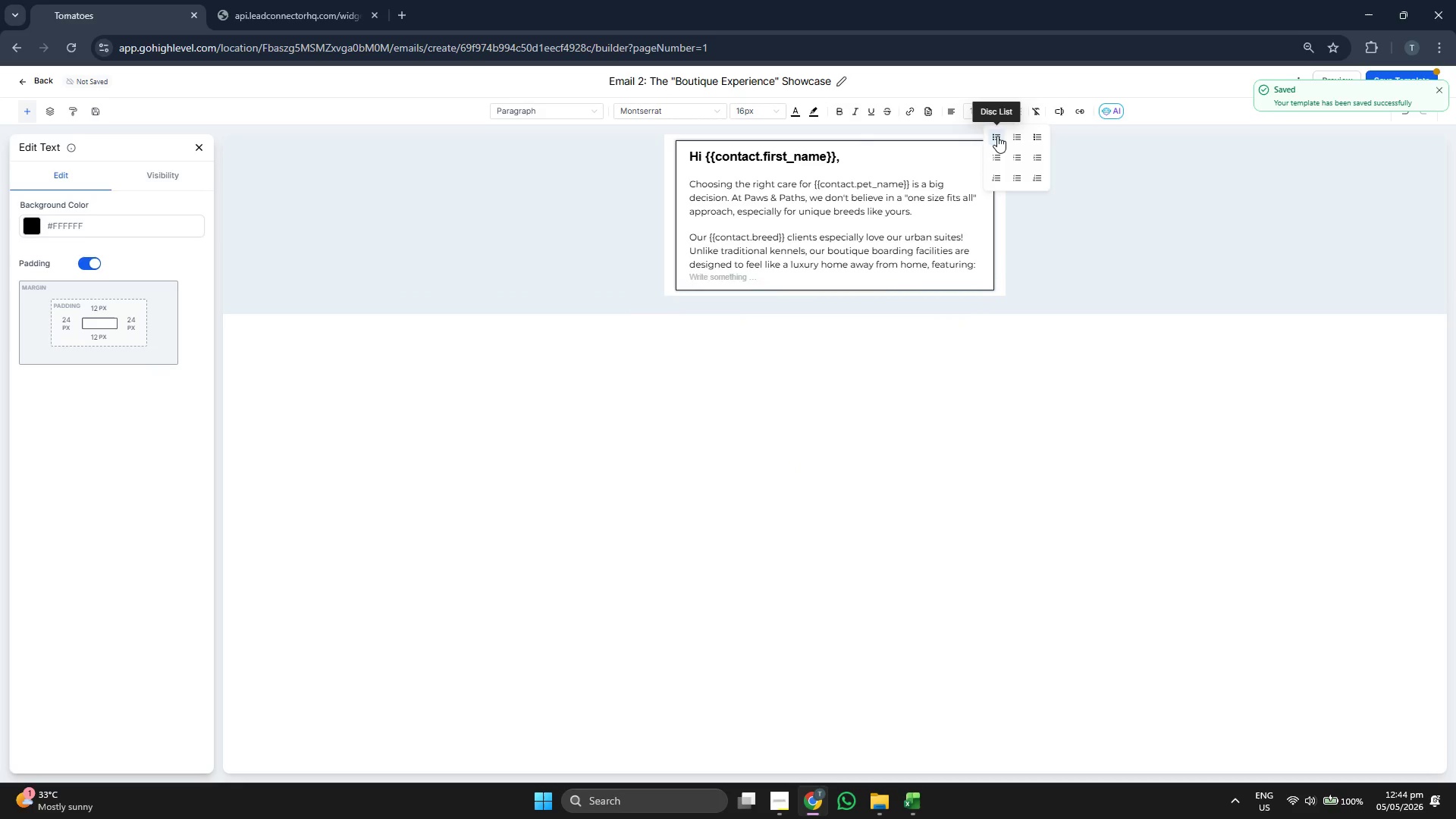 
key(Backspace)
 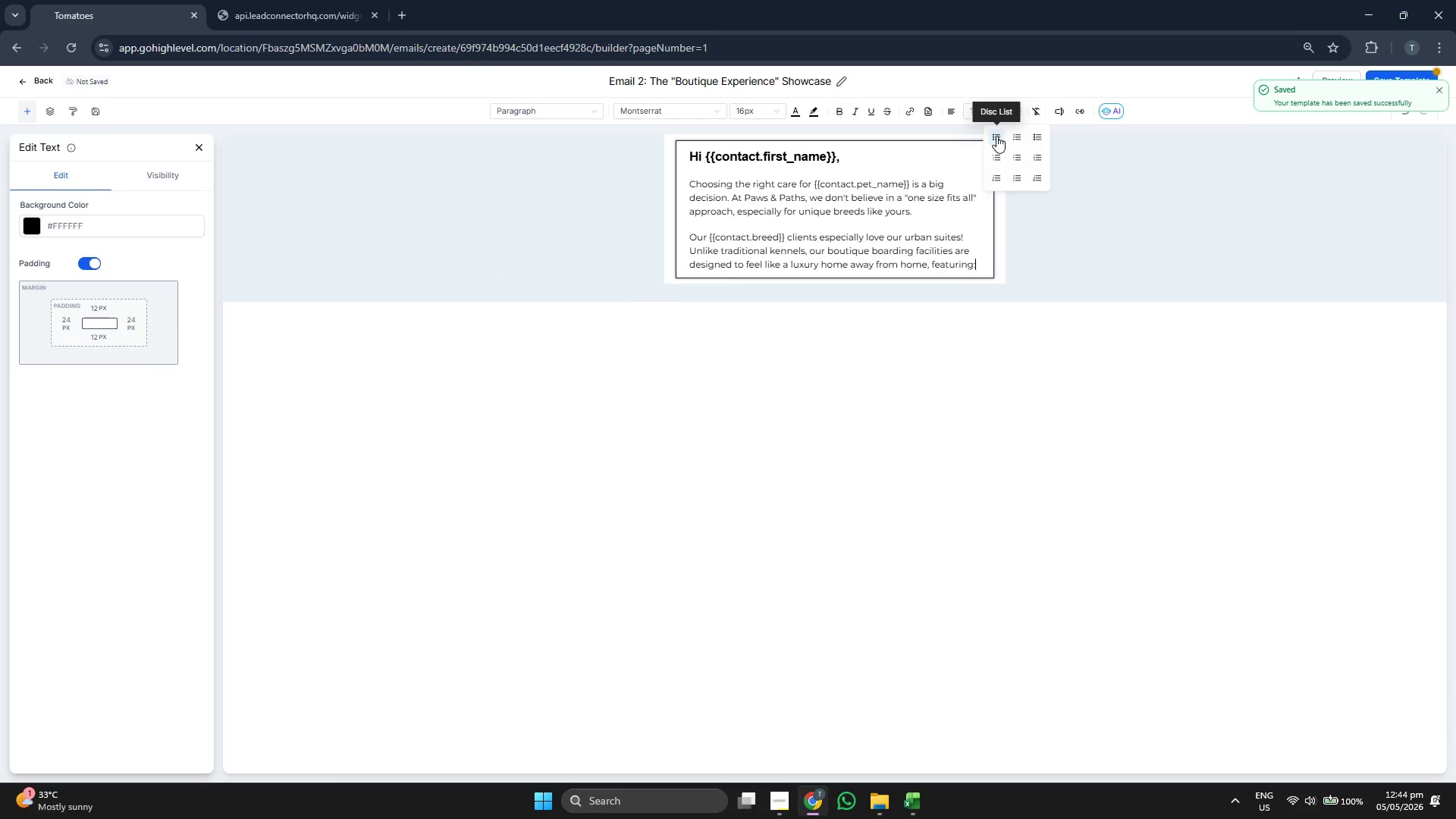 
key(Enter)
 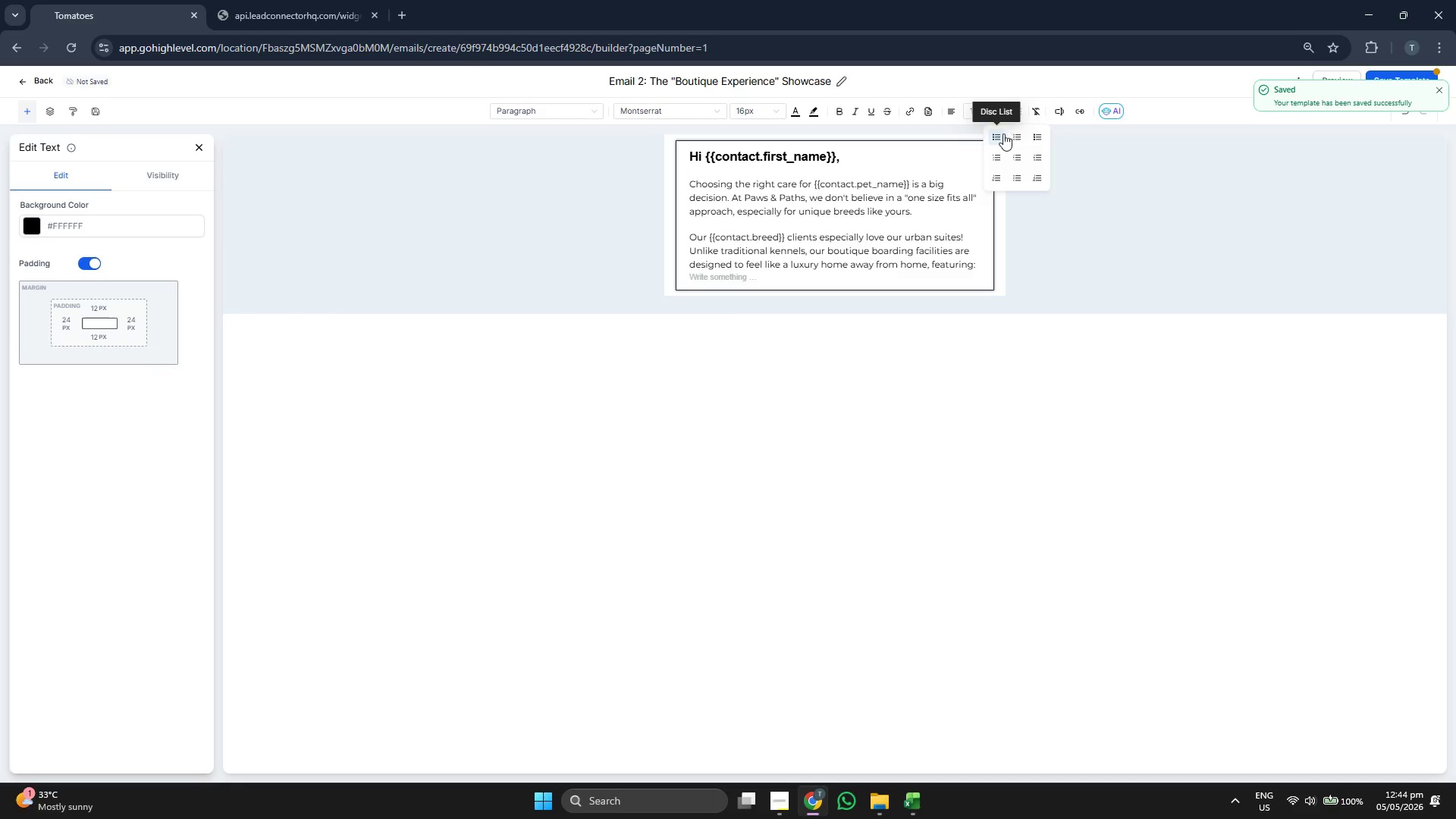 
left_click([1000, 136])
 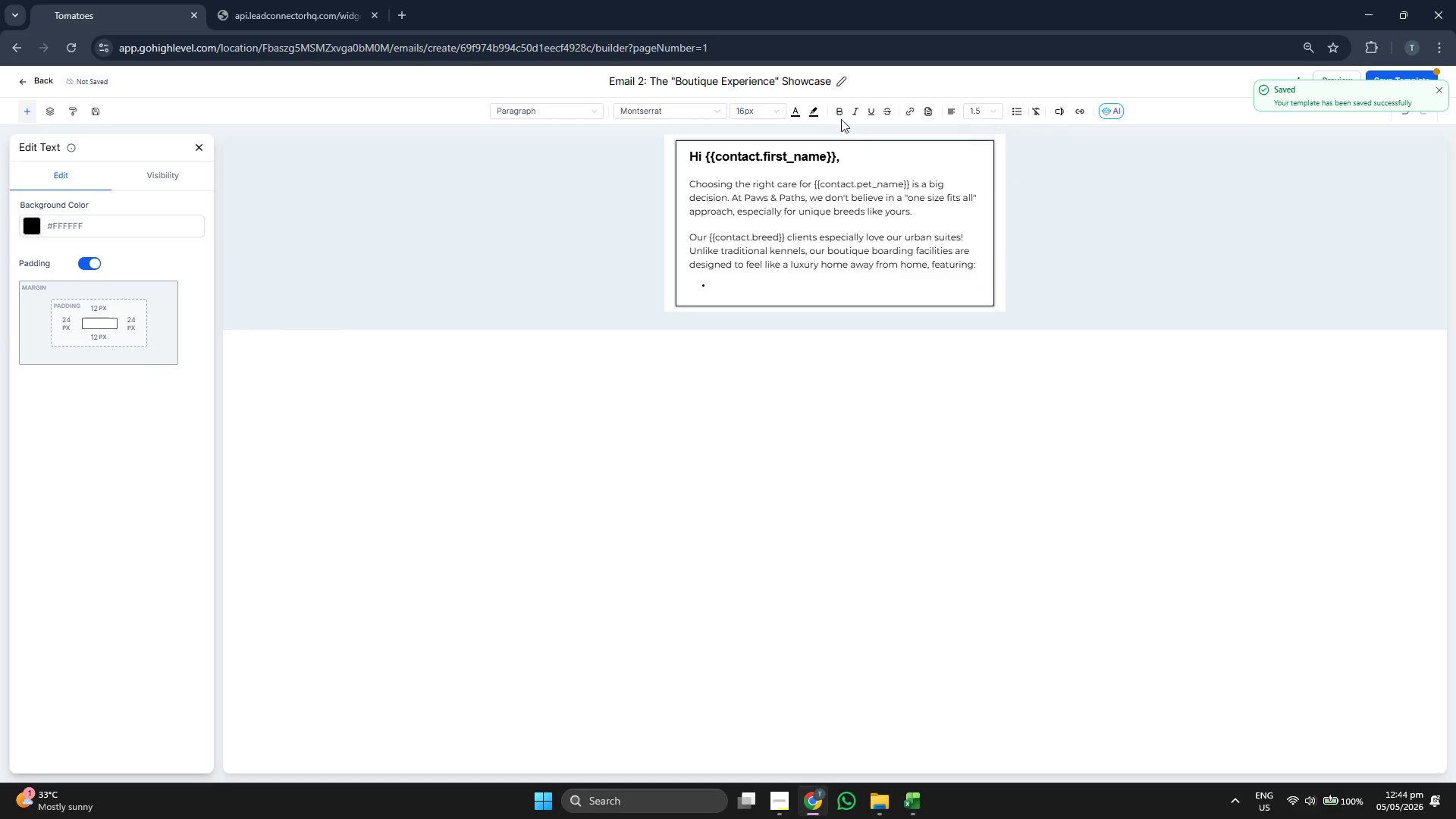 
left_click([839, 114])
 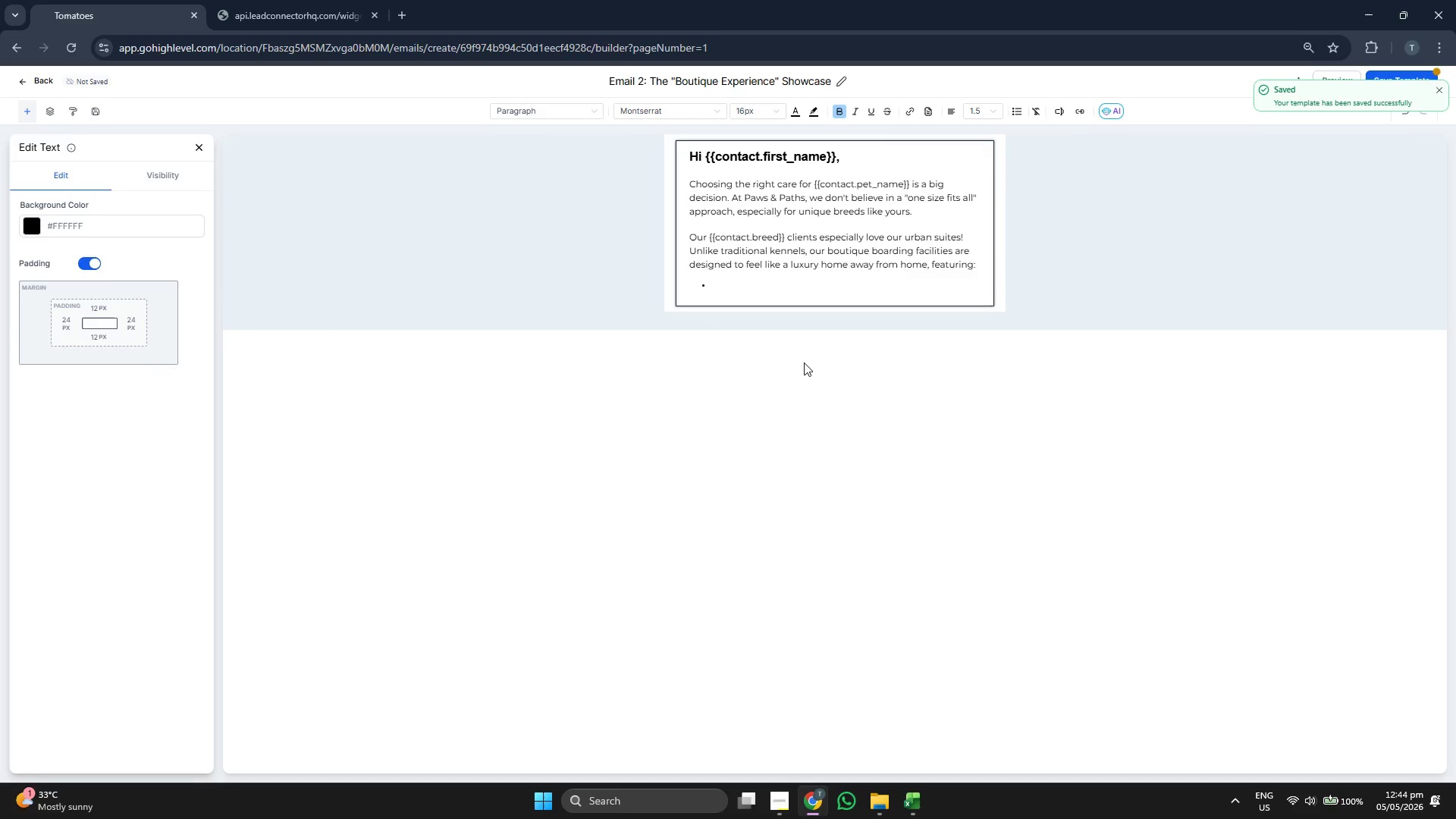 
type(Climate-Controo)
key(Backspace)
type(lled Comforst)
key(Backspace)
key(Backspace)
type(t: )
 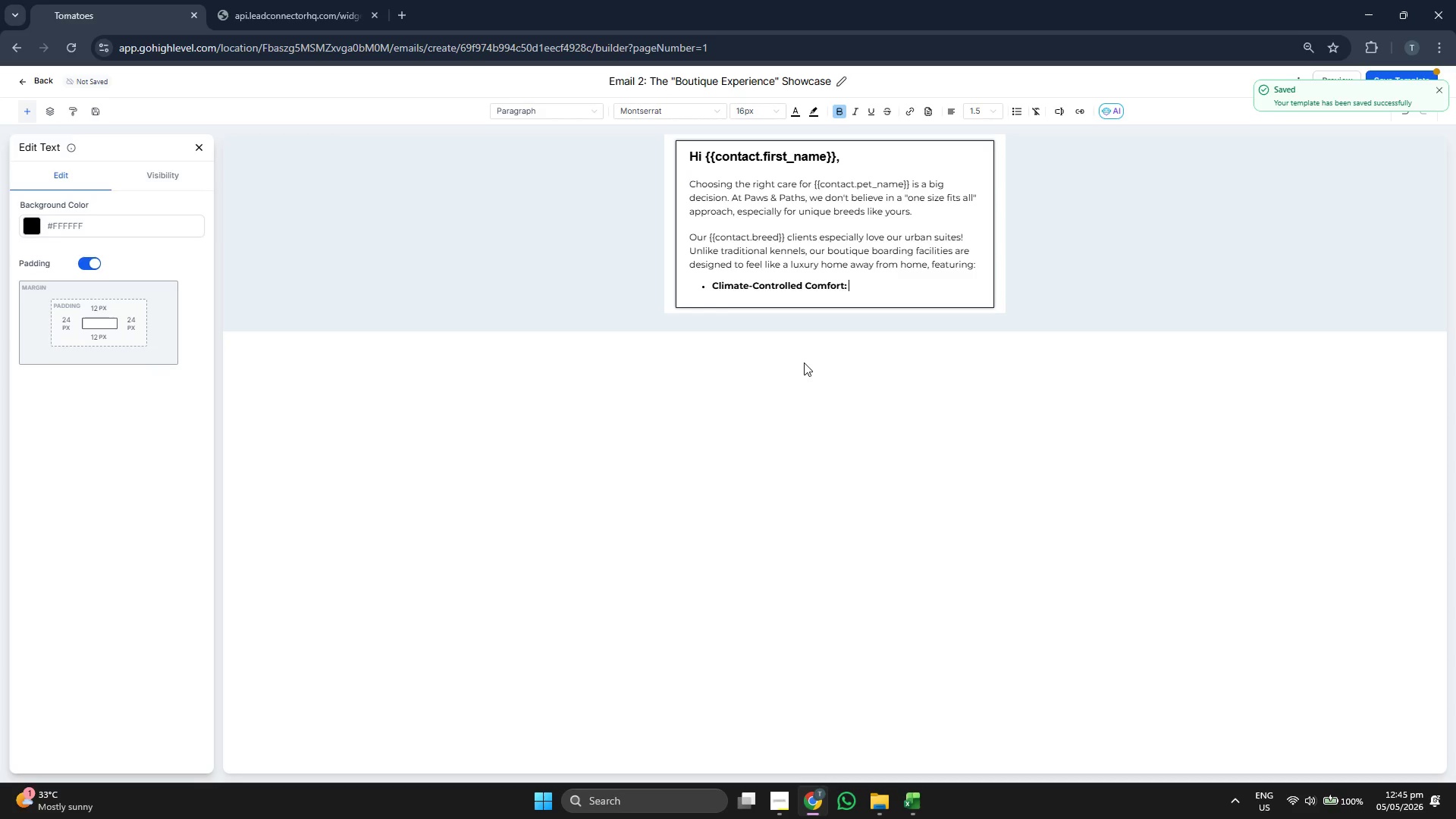 
left_click([843, 107])
 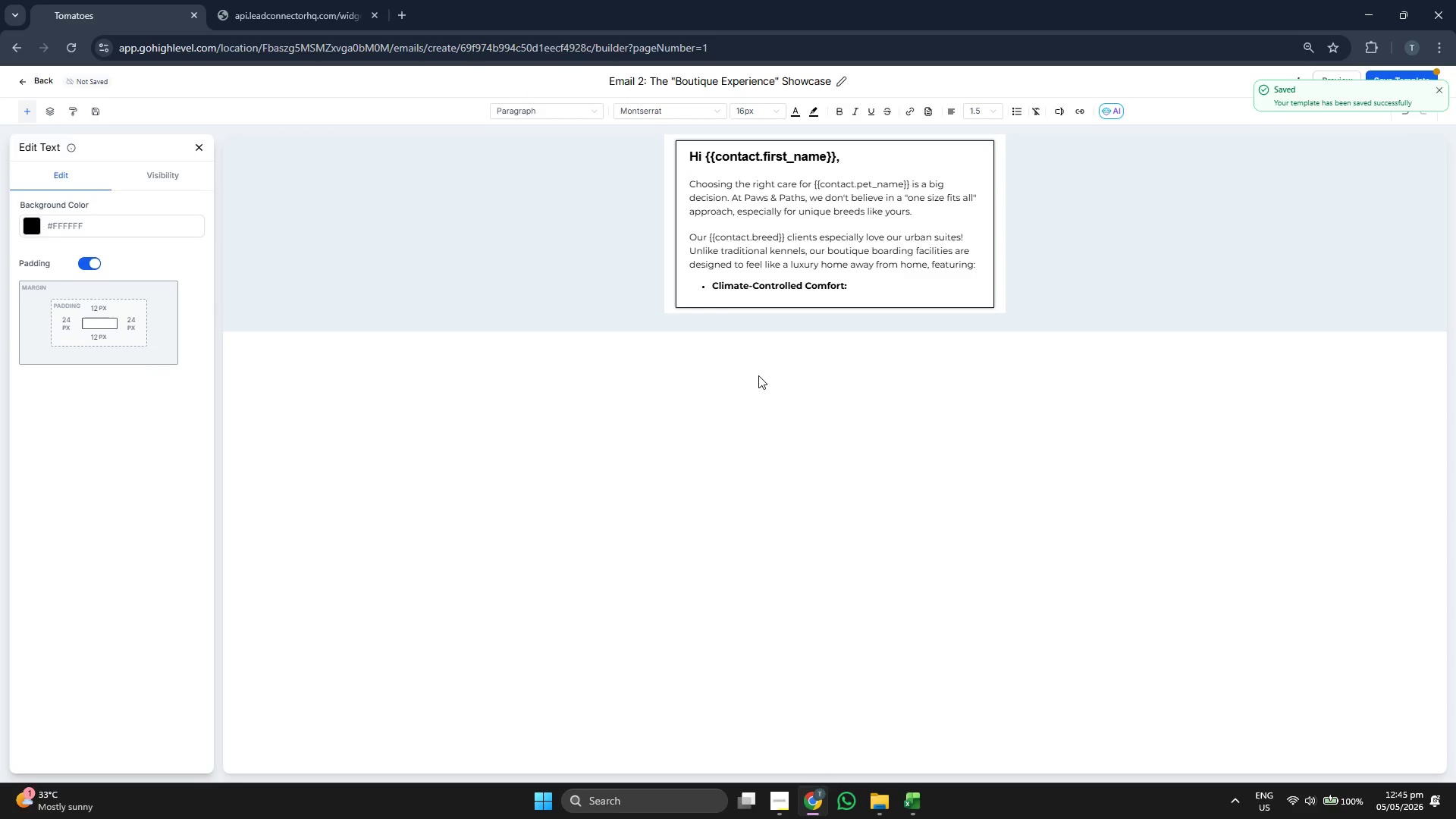 
type(Pec)
key(Backspace)
type(rfect for maintaining a healthy environment for {{contact.pet_name}})
 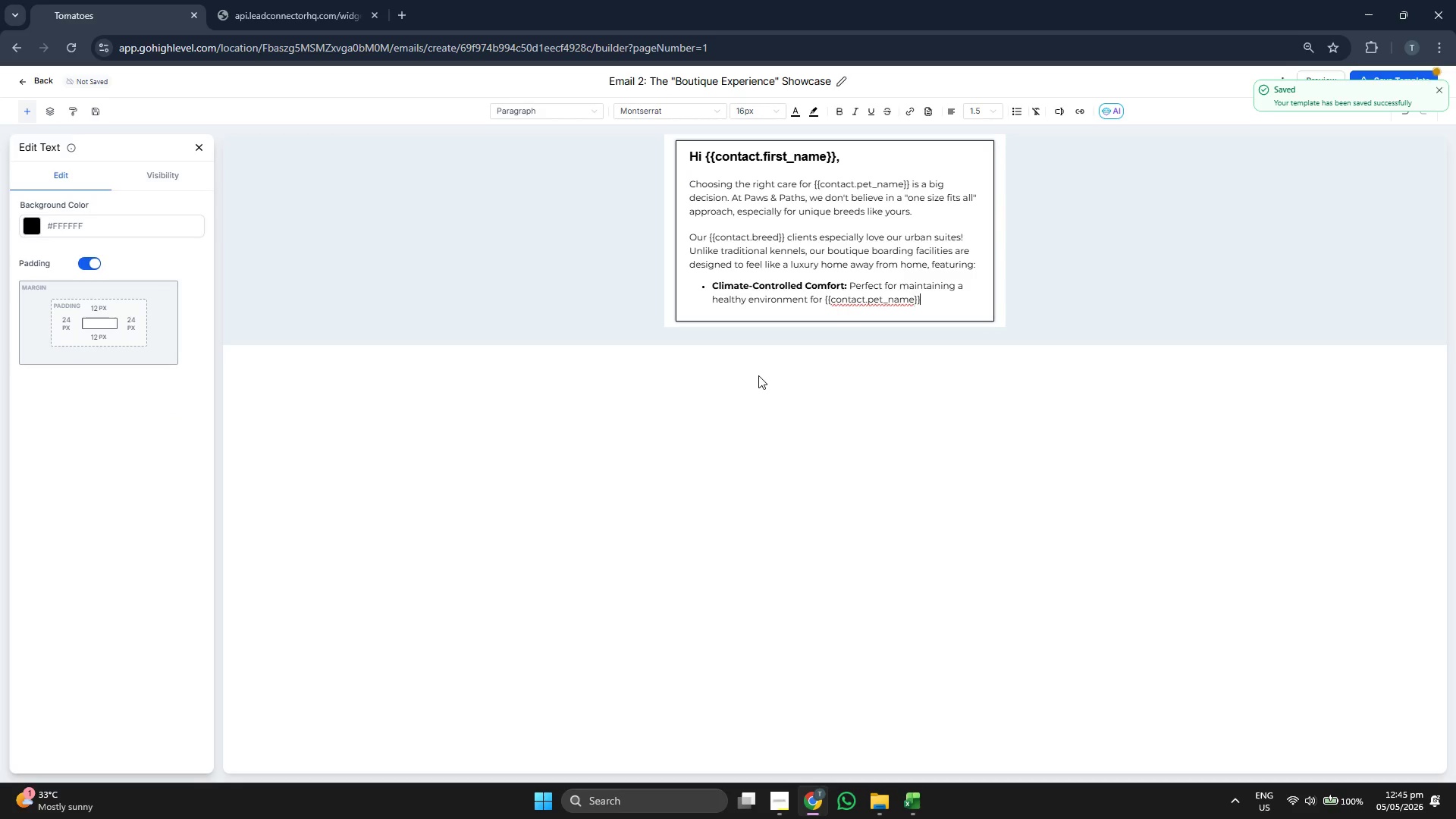 
key(Enter)
 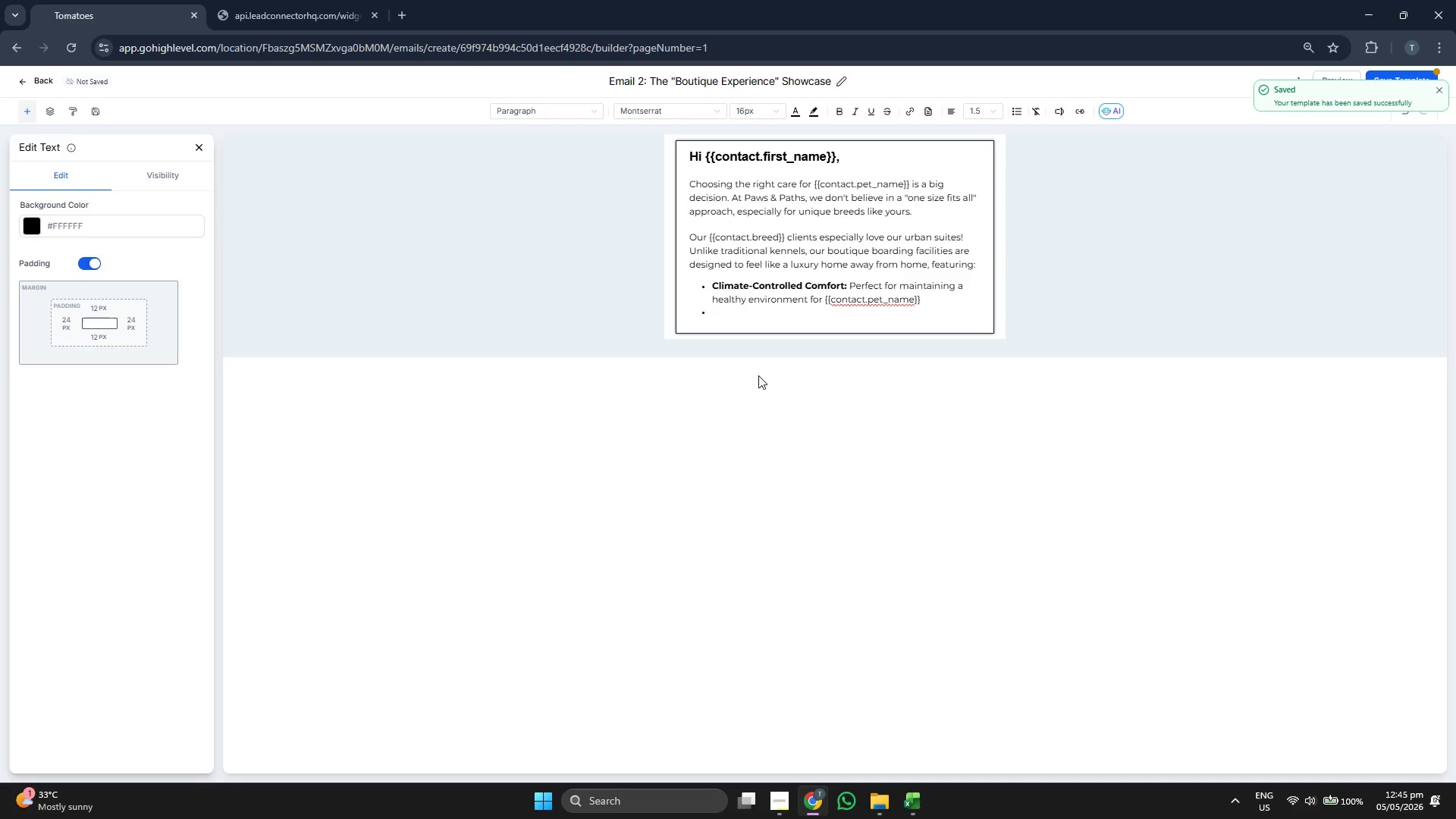 
key(Backspace)
 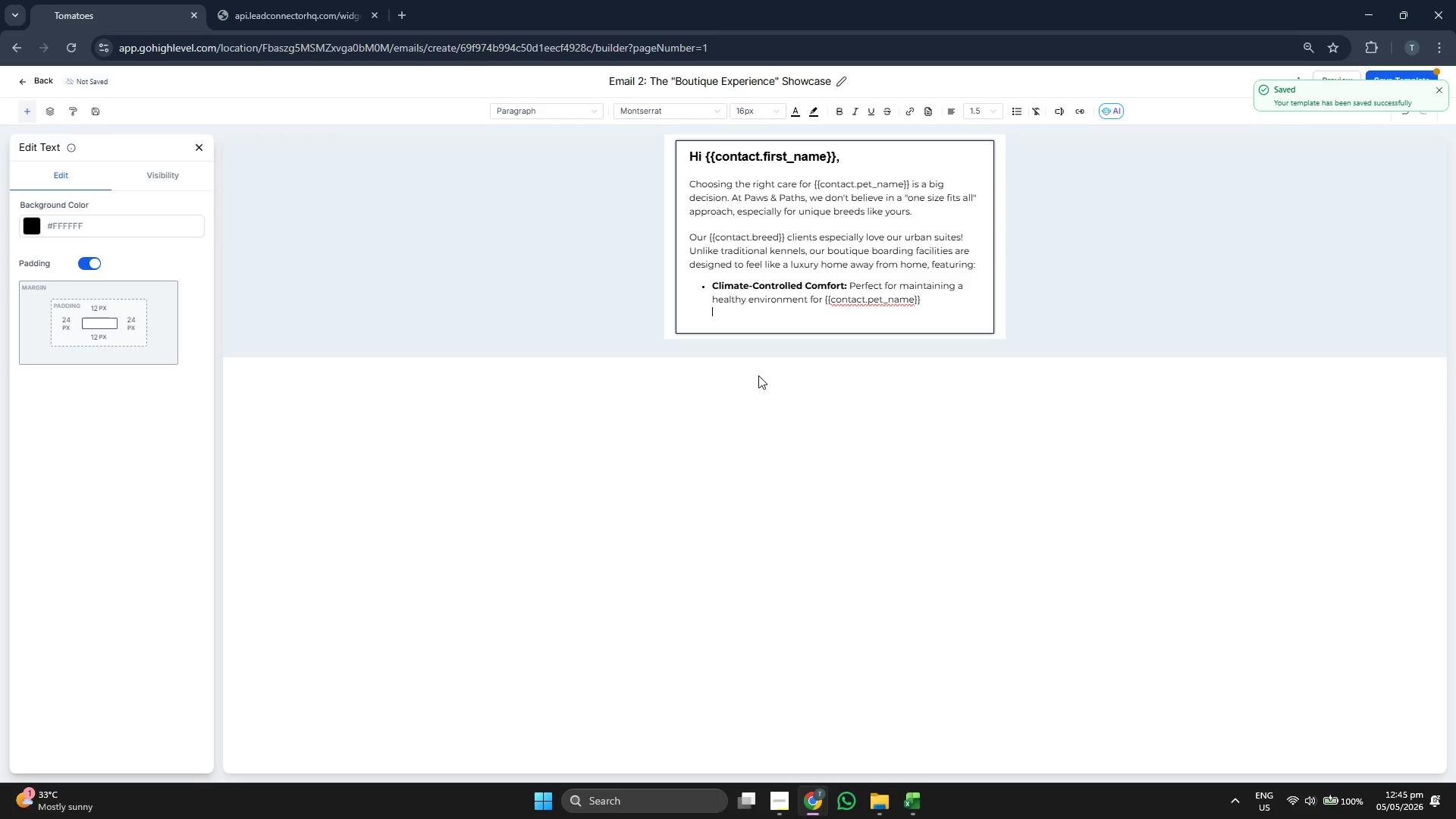 
key(Backspace)
 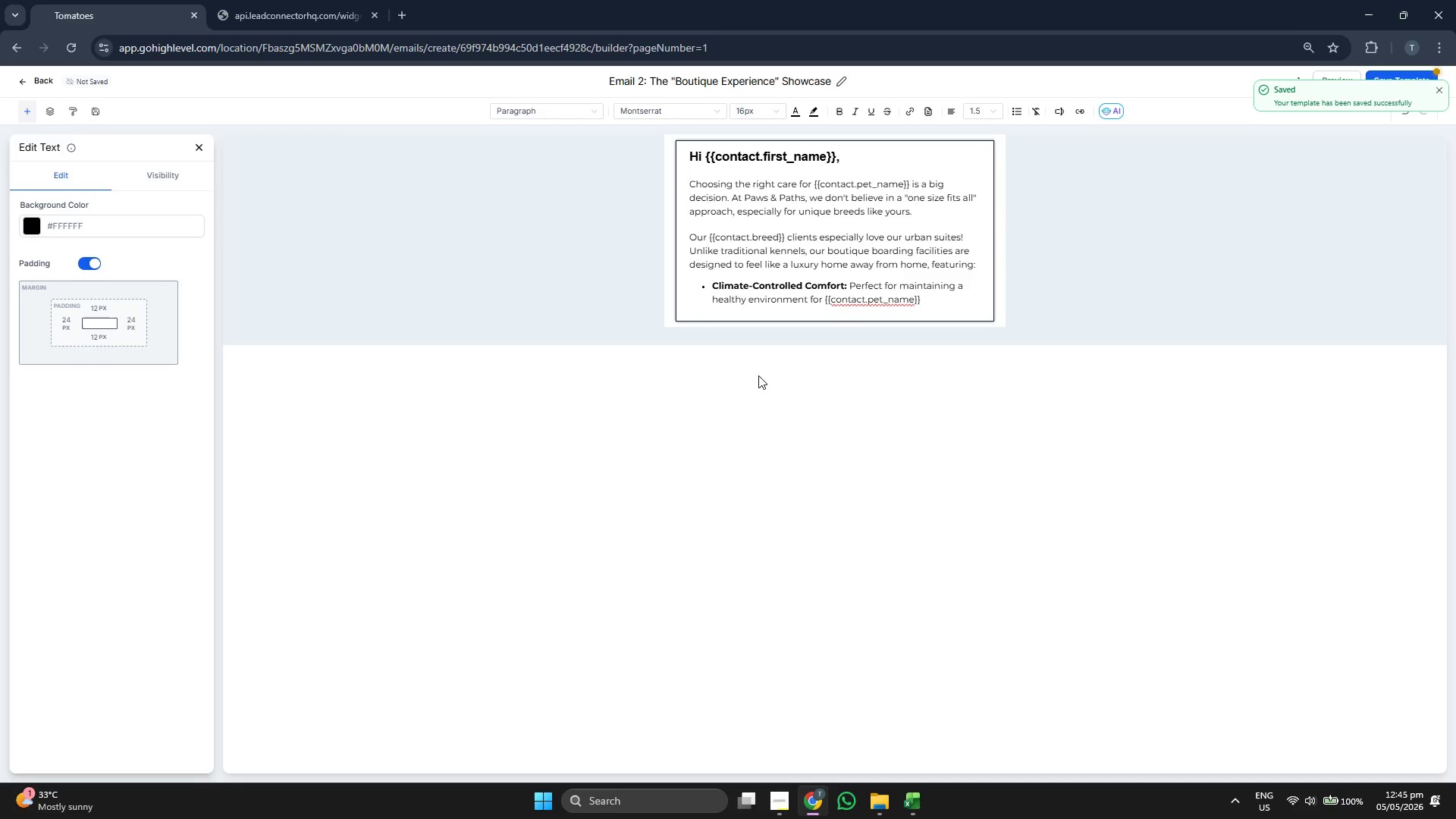 
key(Period)
 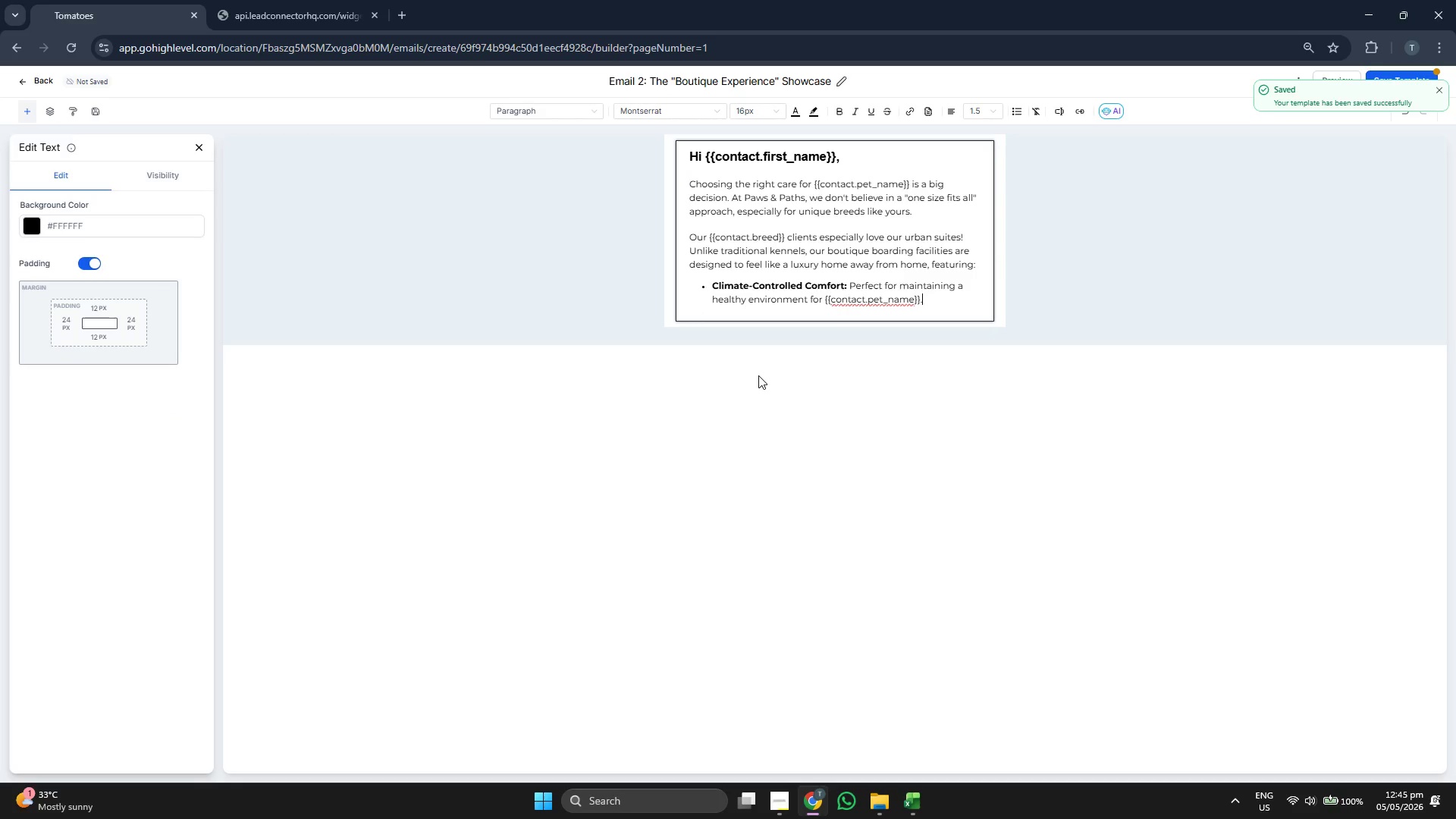 
key(Enter)
 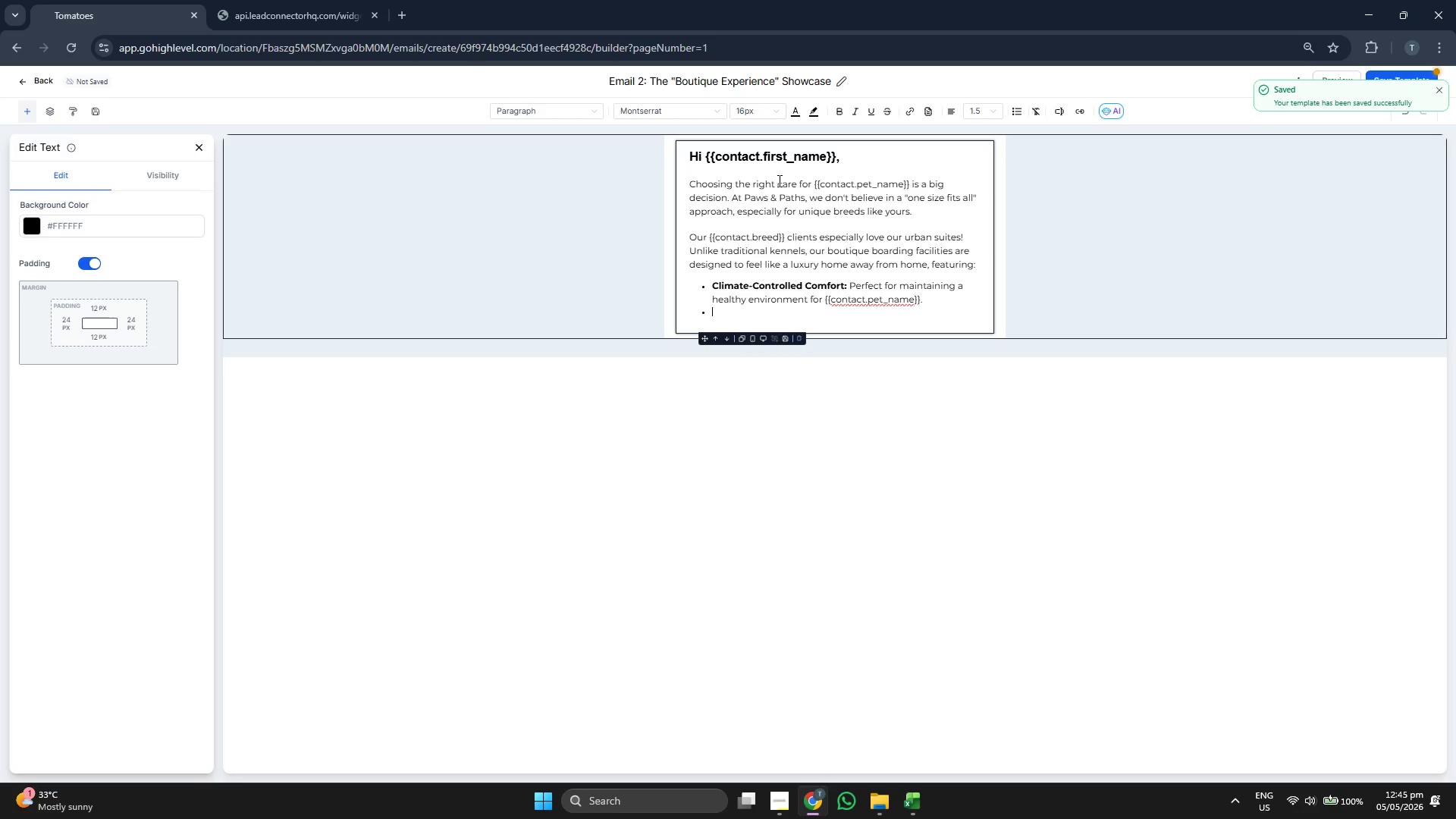 
left_click([843, 114])
 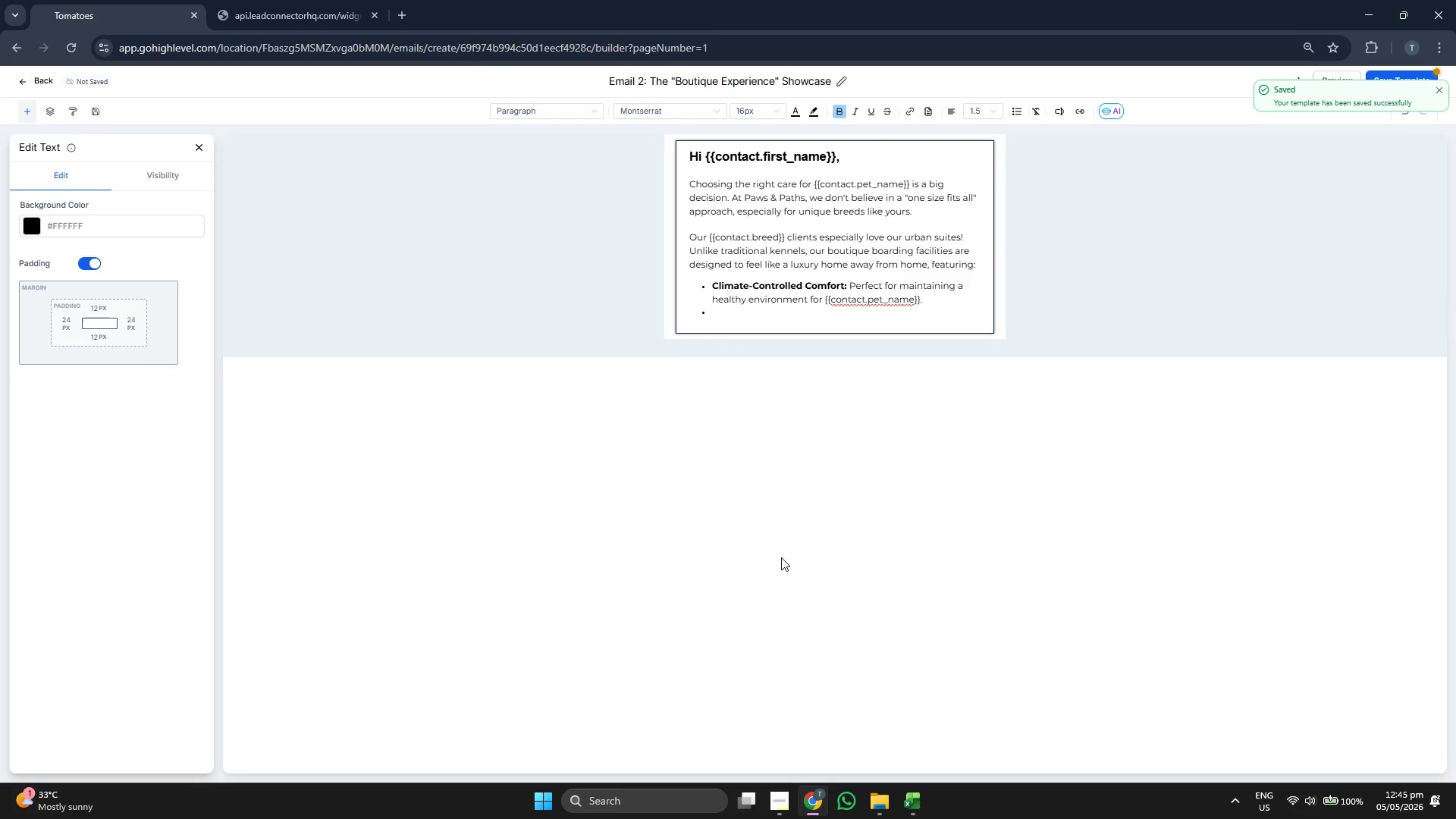 
type(The Grooming)
 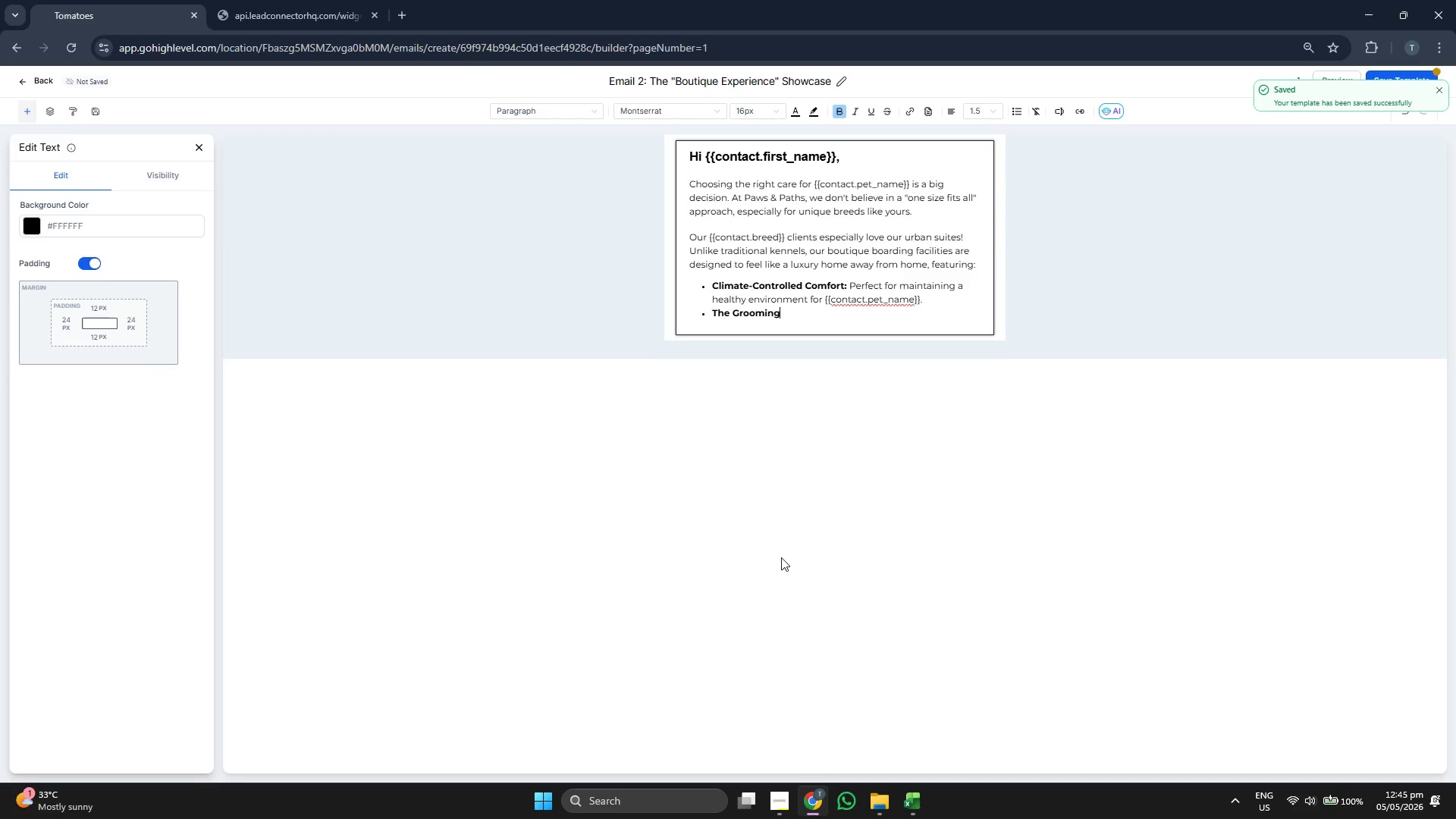 
type( g)
key(Backspace)
type(Gallery: Our )
key(Backspace)
key(Backspace)
key(Backspace)
key(Backspace)
 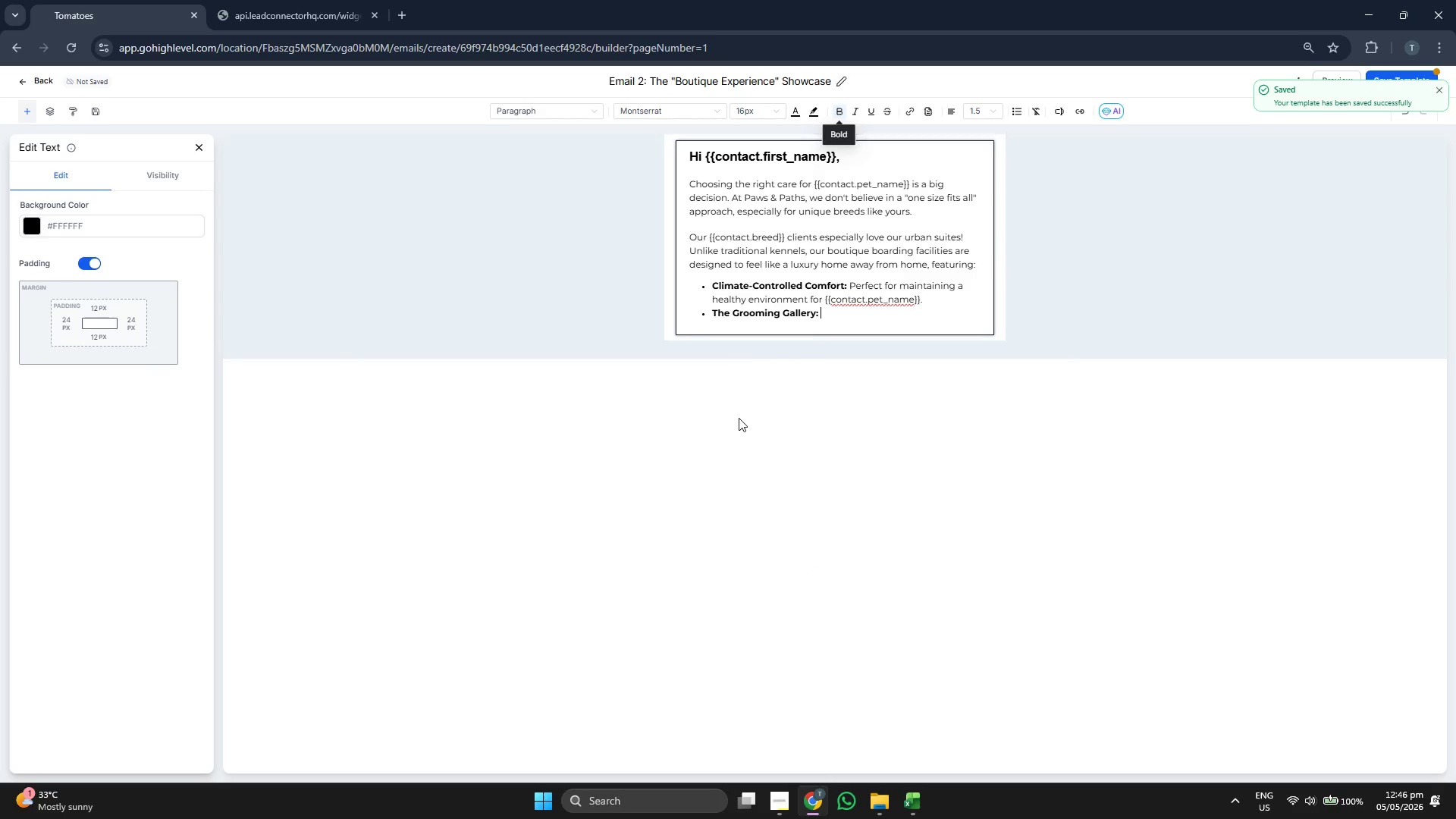 
type(Ourn)
key(Backspace)
type( S)
key(Backspace)
type(stylists are experts at the specific cuts and coat care our)
 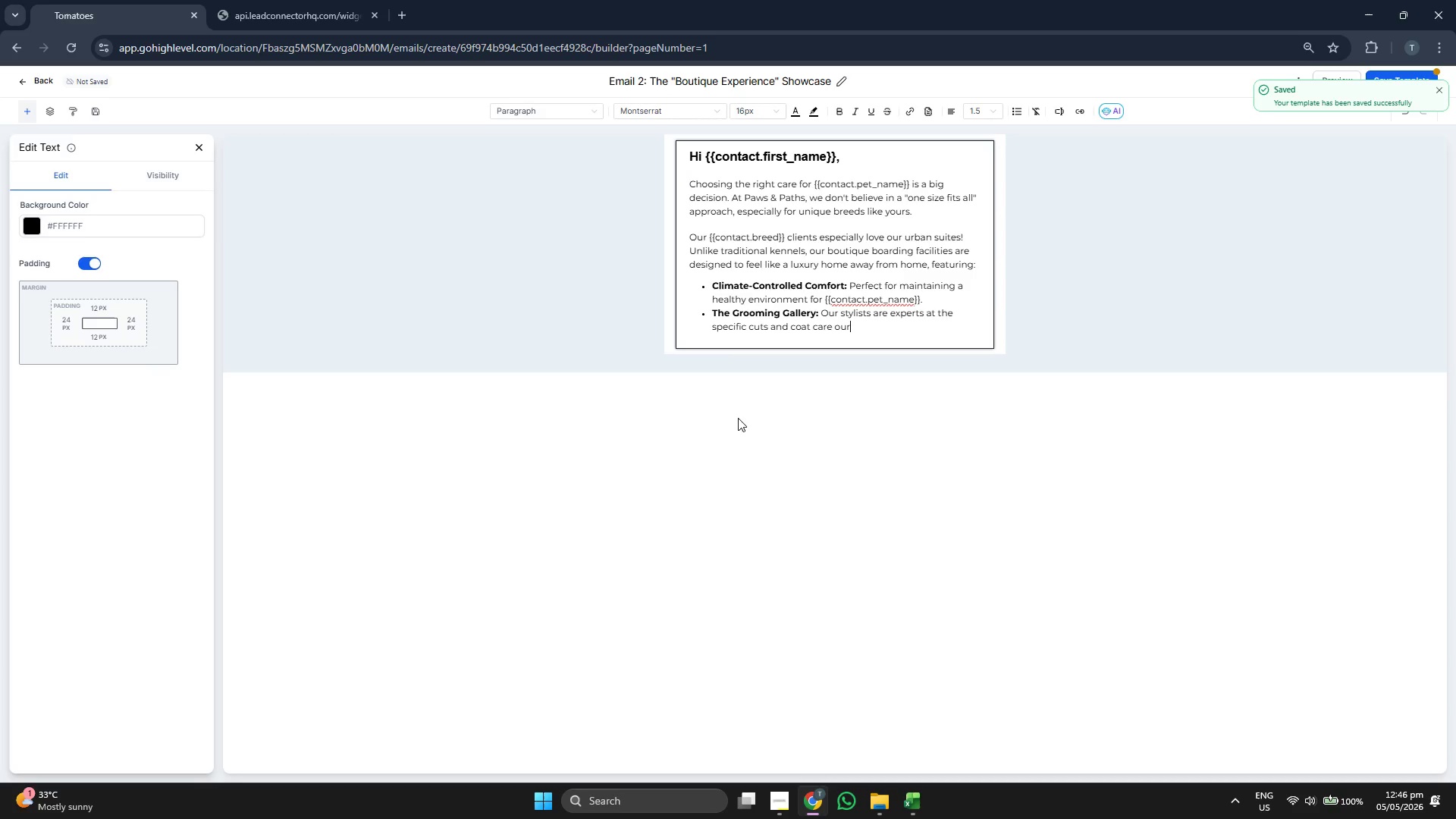 
key(Space)
 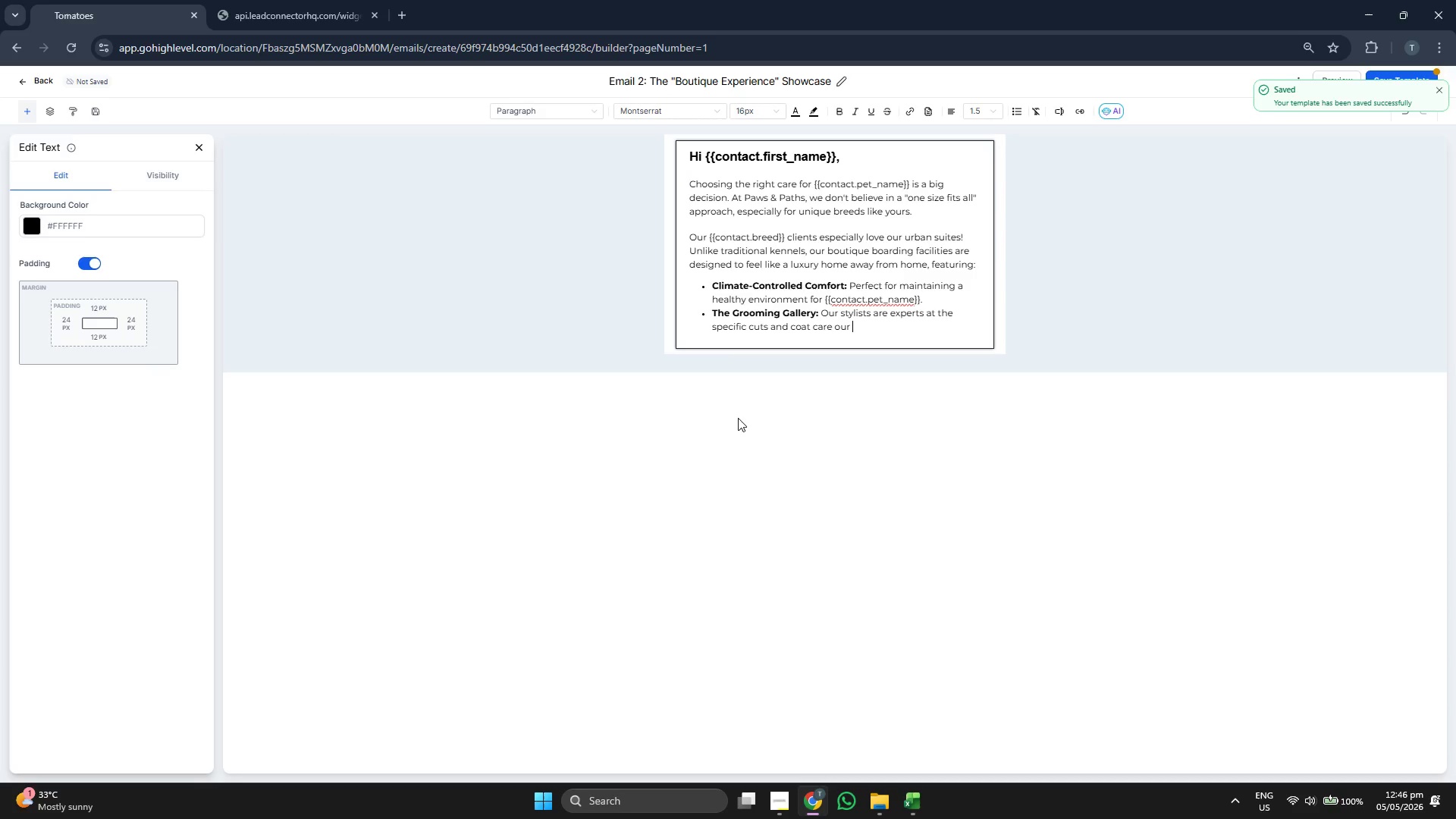 
hold_key(key=ShiftRight, duration=1.34)
 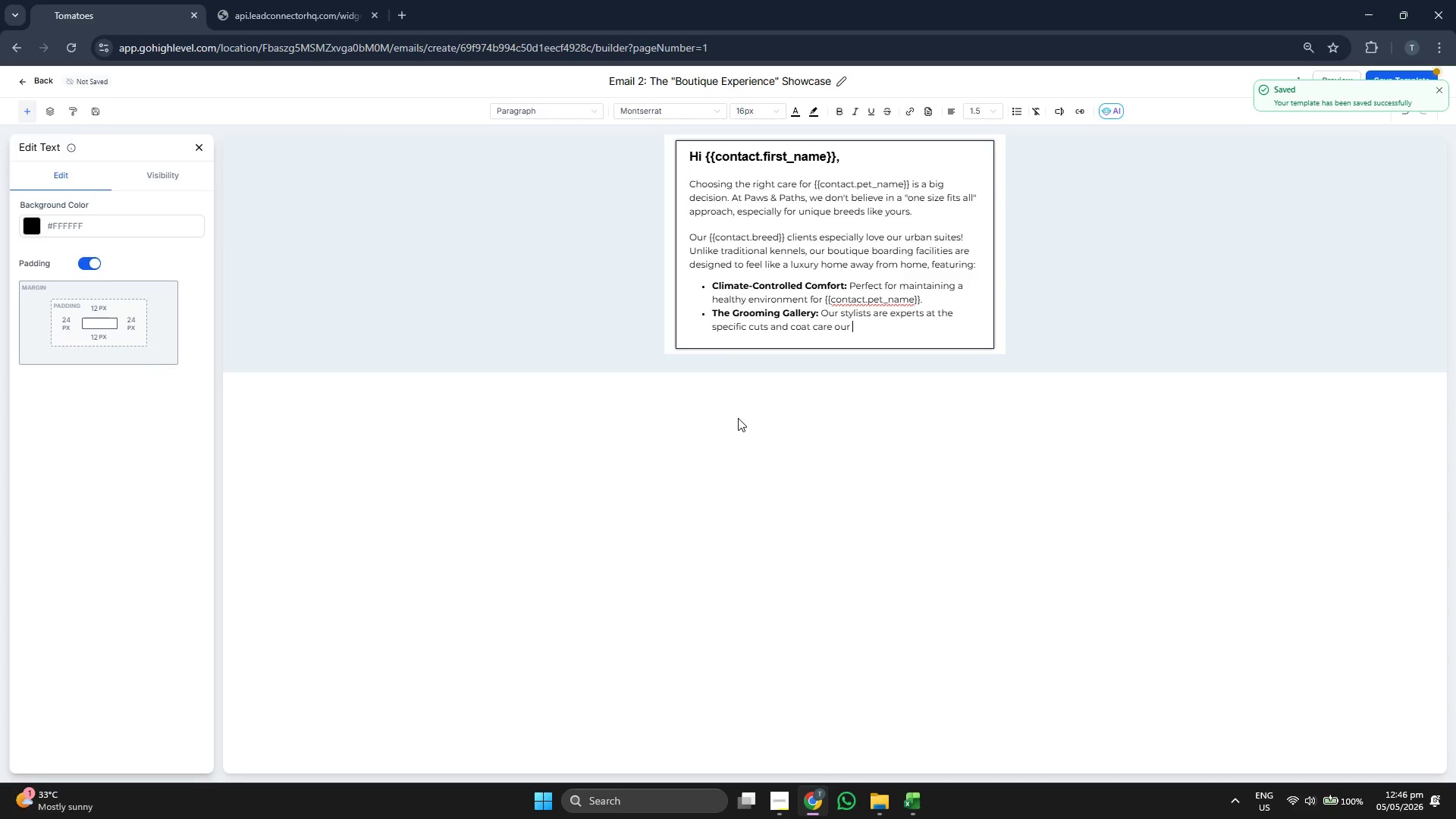 
key(ArrowLeft)
 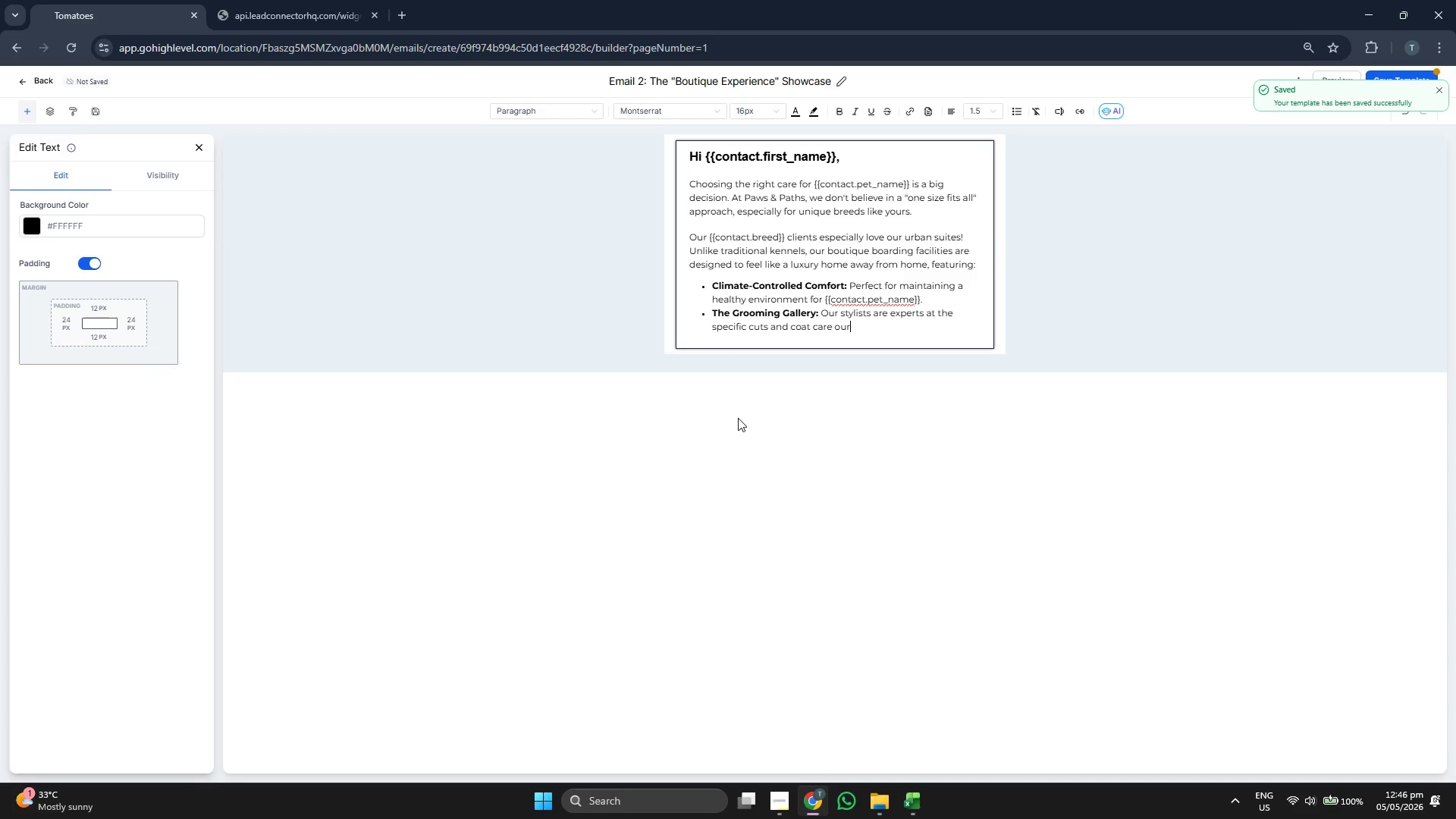 
key(ArrowLeft)
 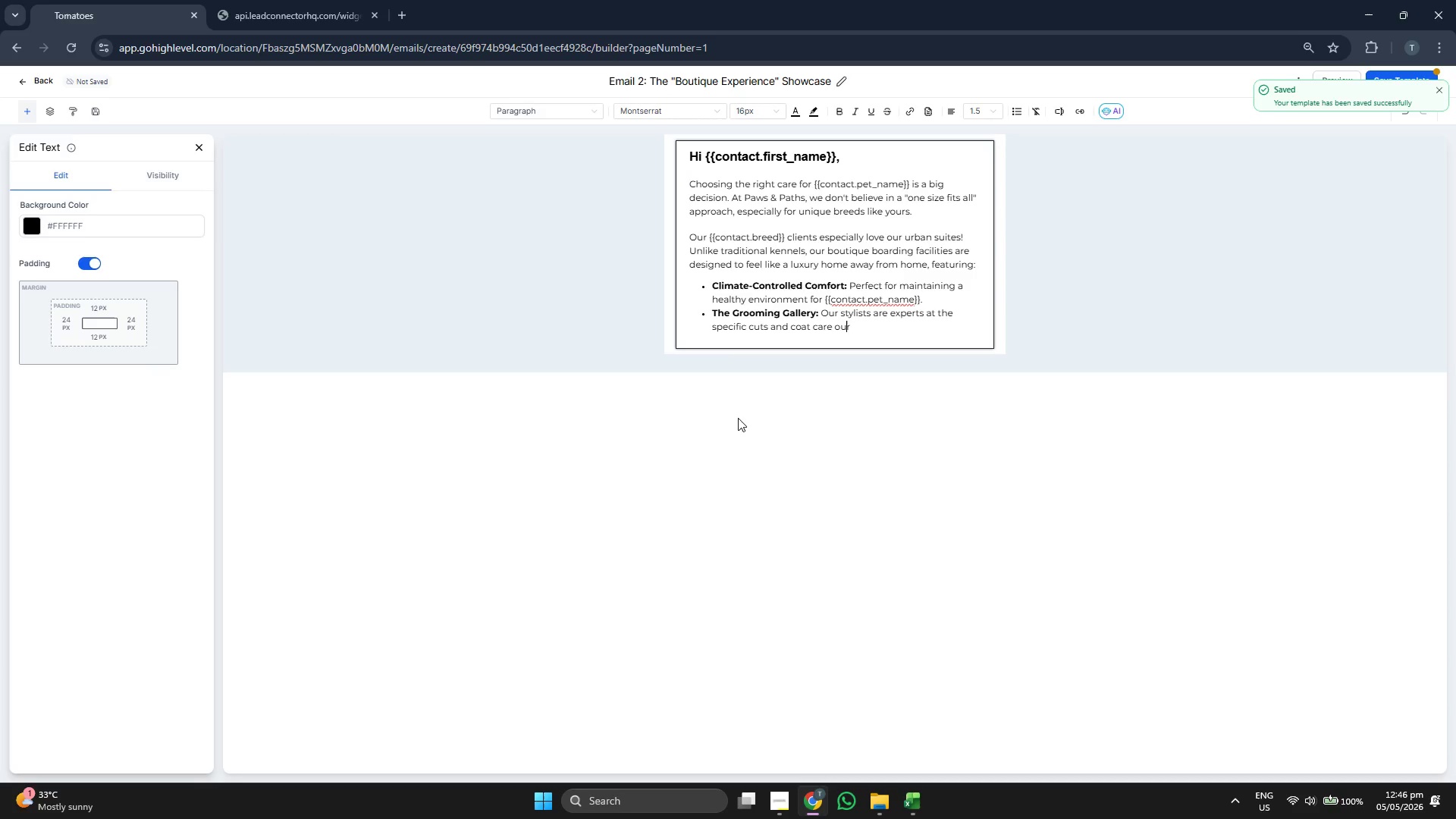 
key(ArrowLeft)
 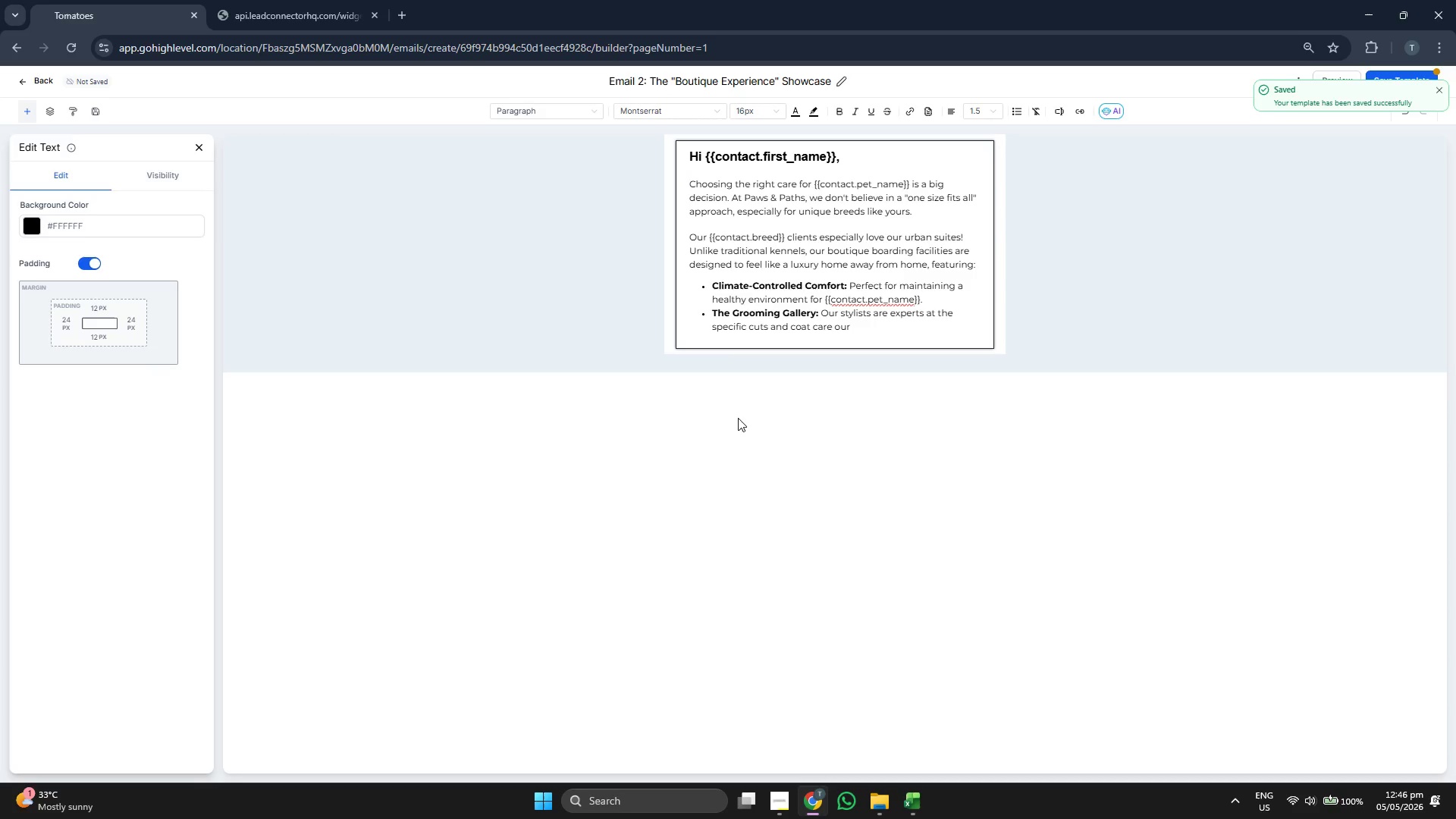 
key(Backspace)
 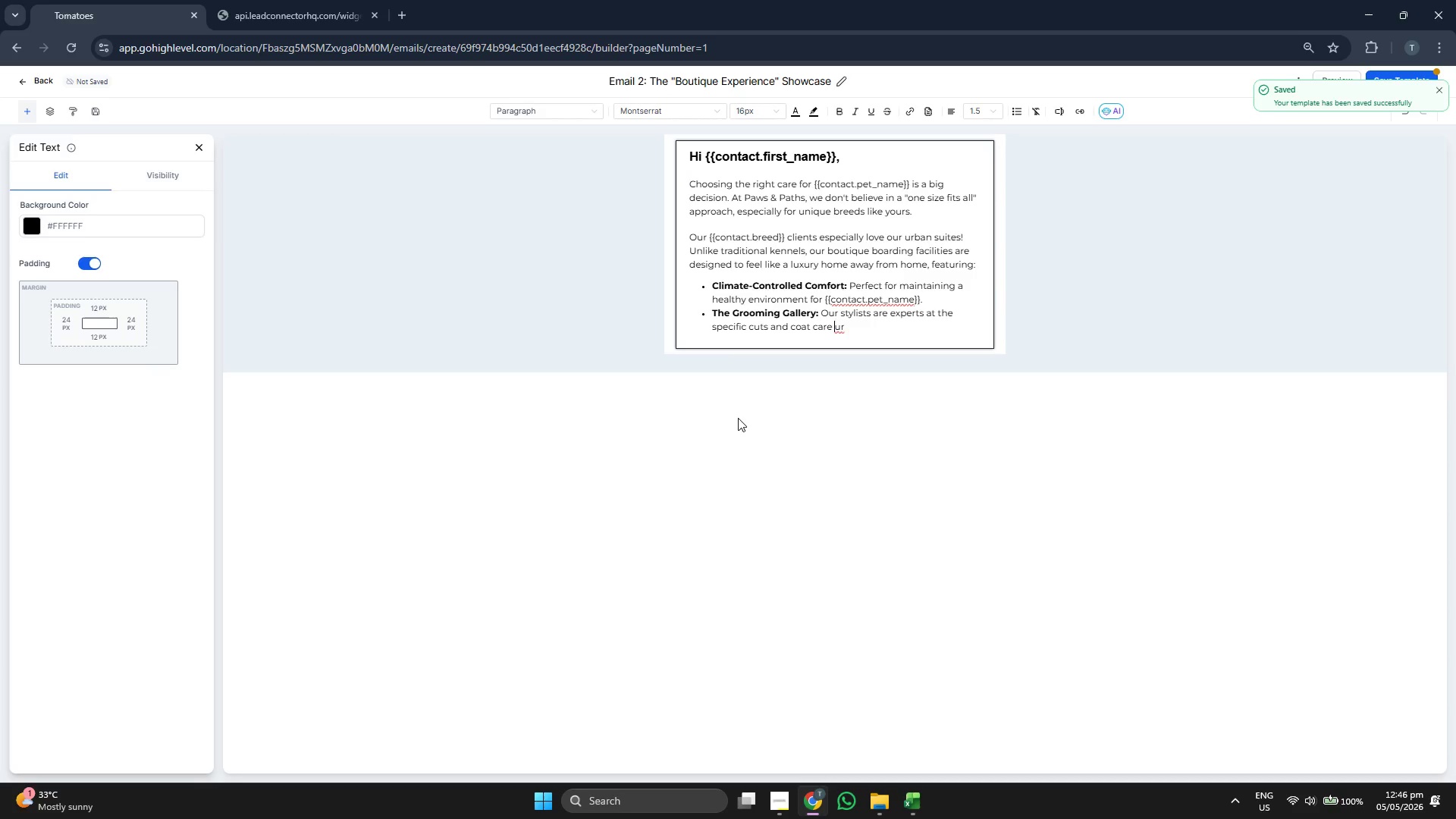 
key(ArrowRight)
 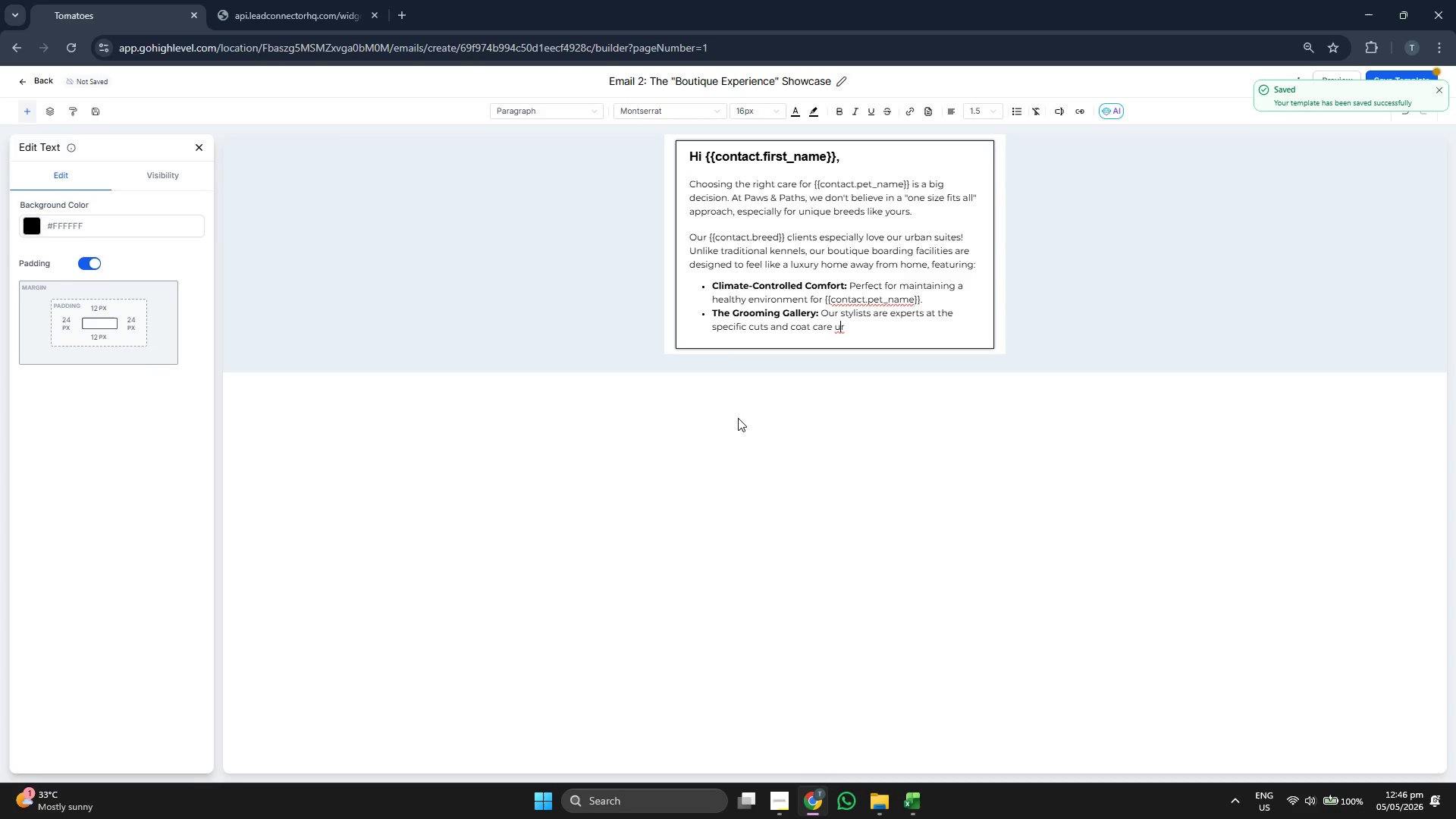 
key(ArrowRight)
 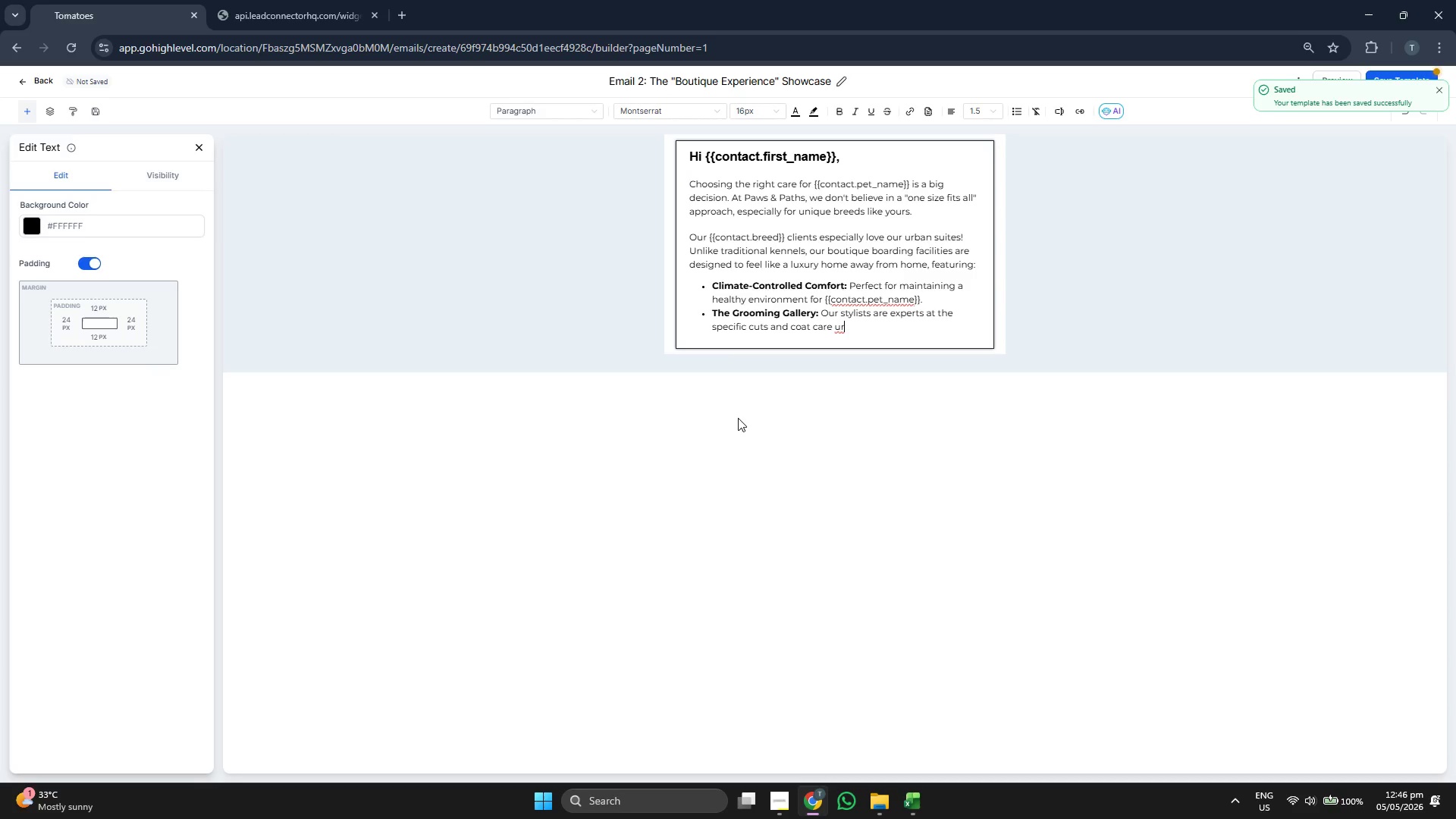 
key(Backspace)
key(Backspace)
type(your {[)
key(Backspace)
type({contact.breed{{)
key(Backspace)
key(Backspace)
type(}} requre)
key(Backspace)
key(Backspace)
type(ires.)
key(Backspace)
key(Backspace)
type(s.)
 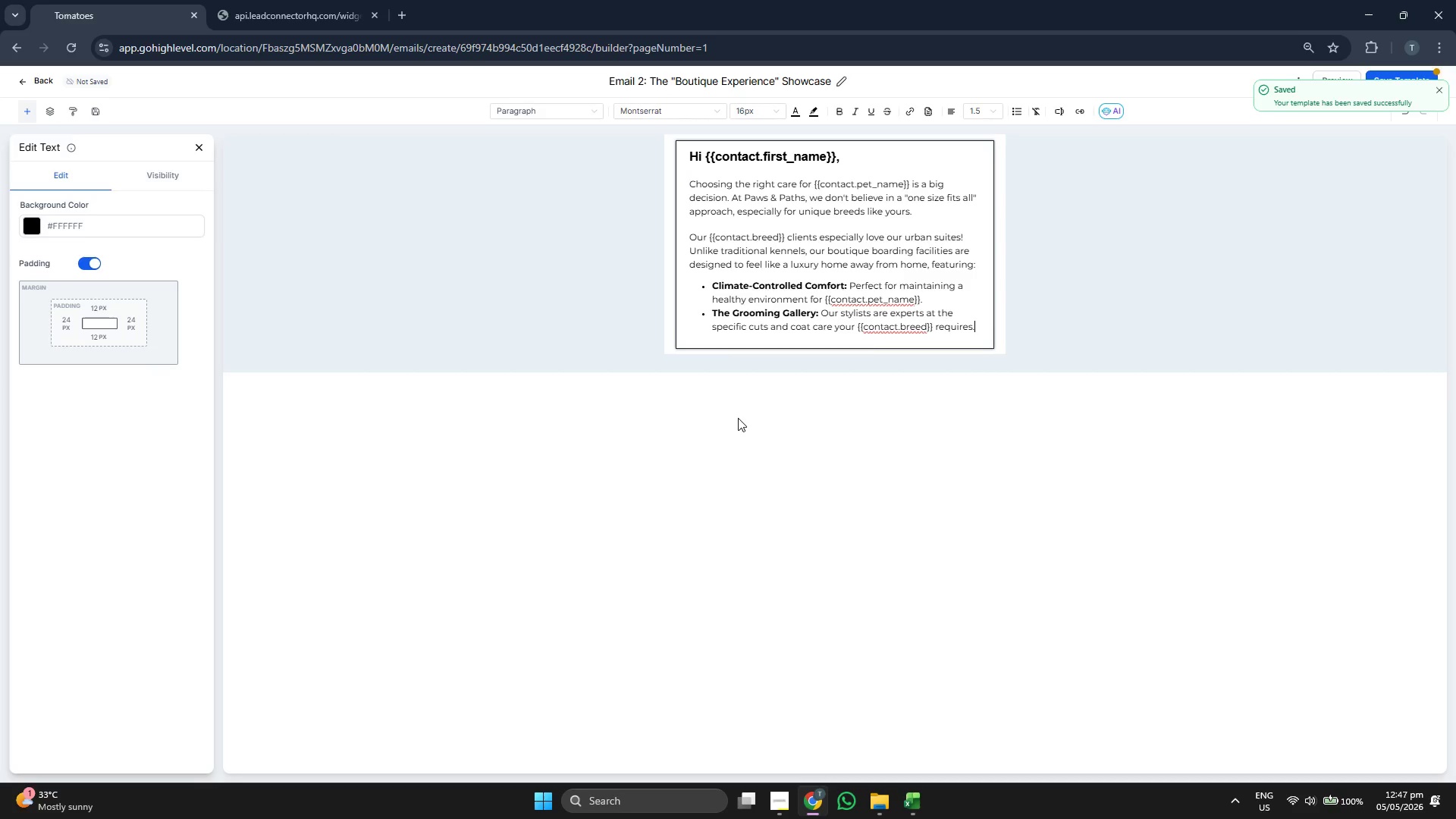 
 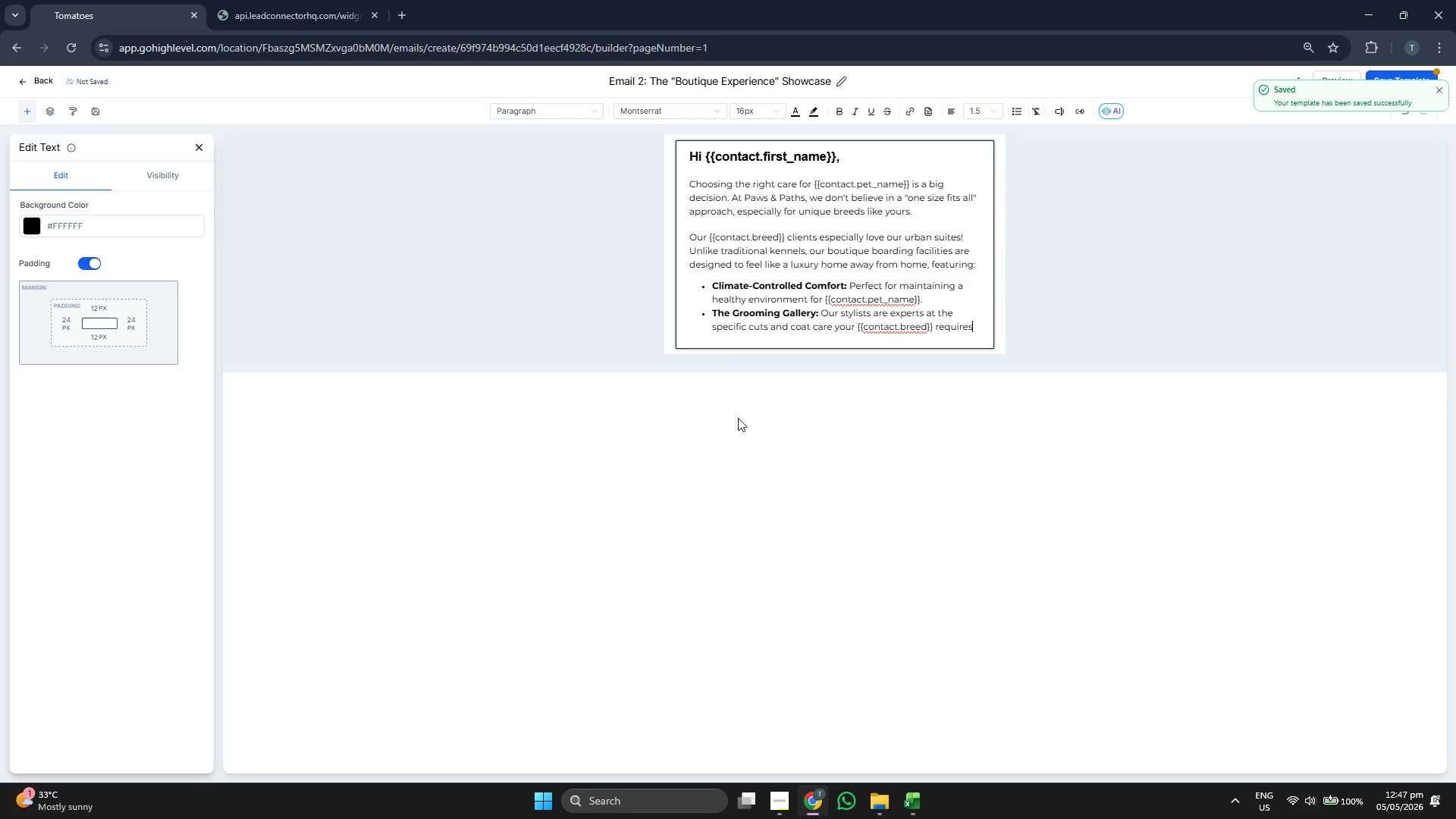 
key(Enter)
 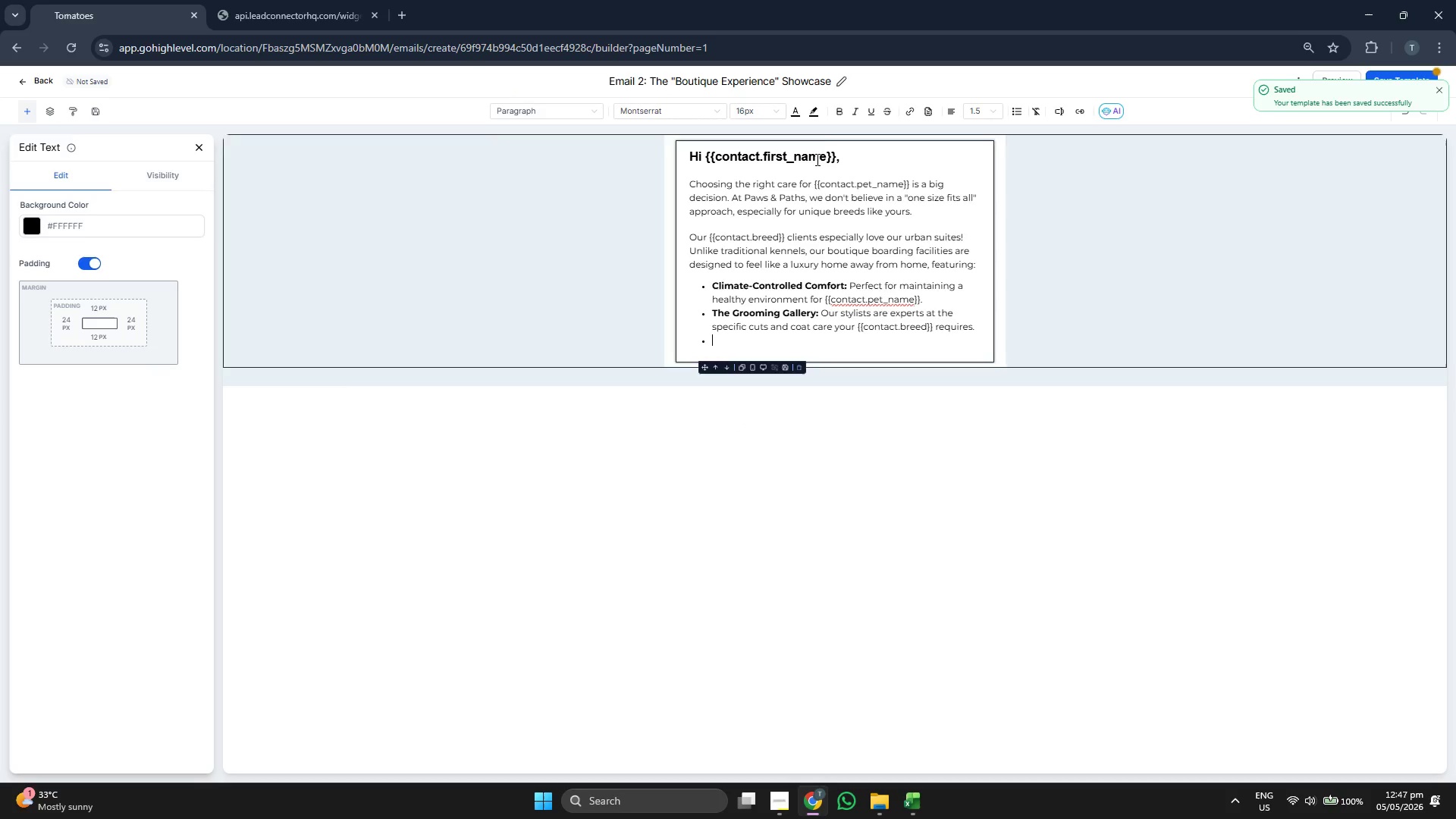 
left_click([835, 111])
 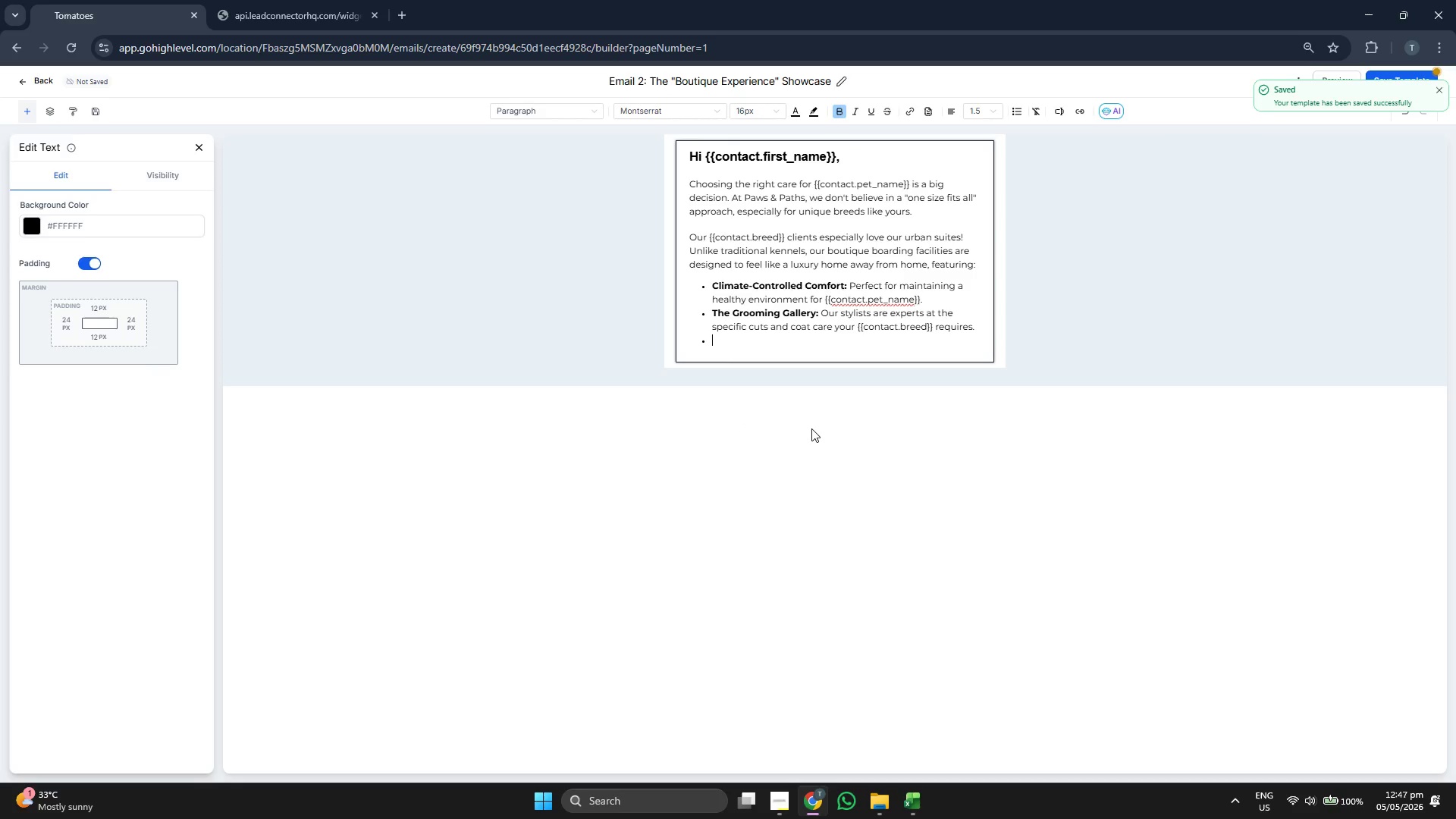 
type(Urban Play-Zone: )
 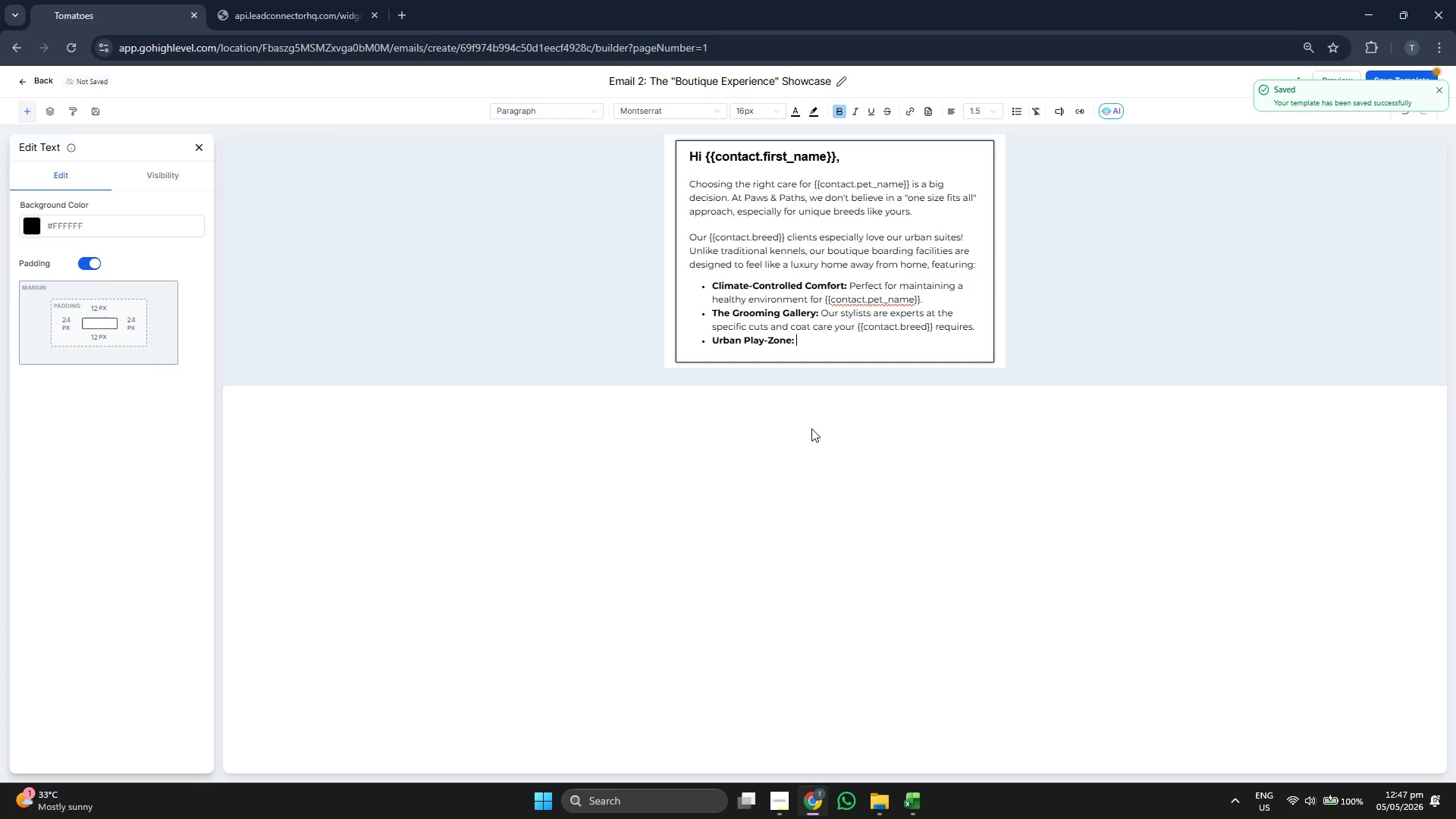 
left_click([839, 112])
 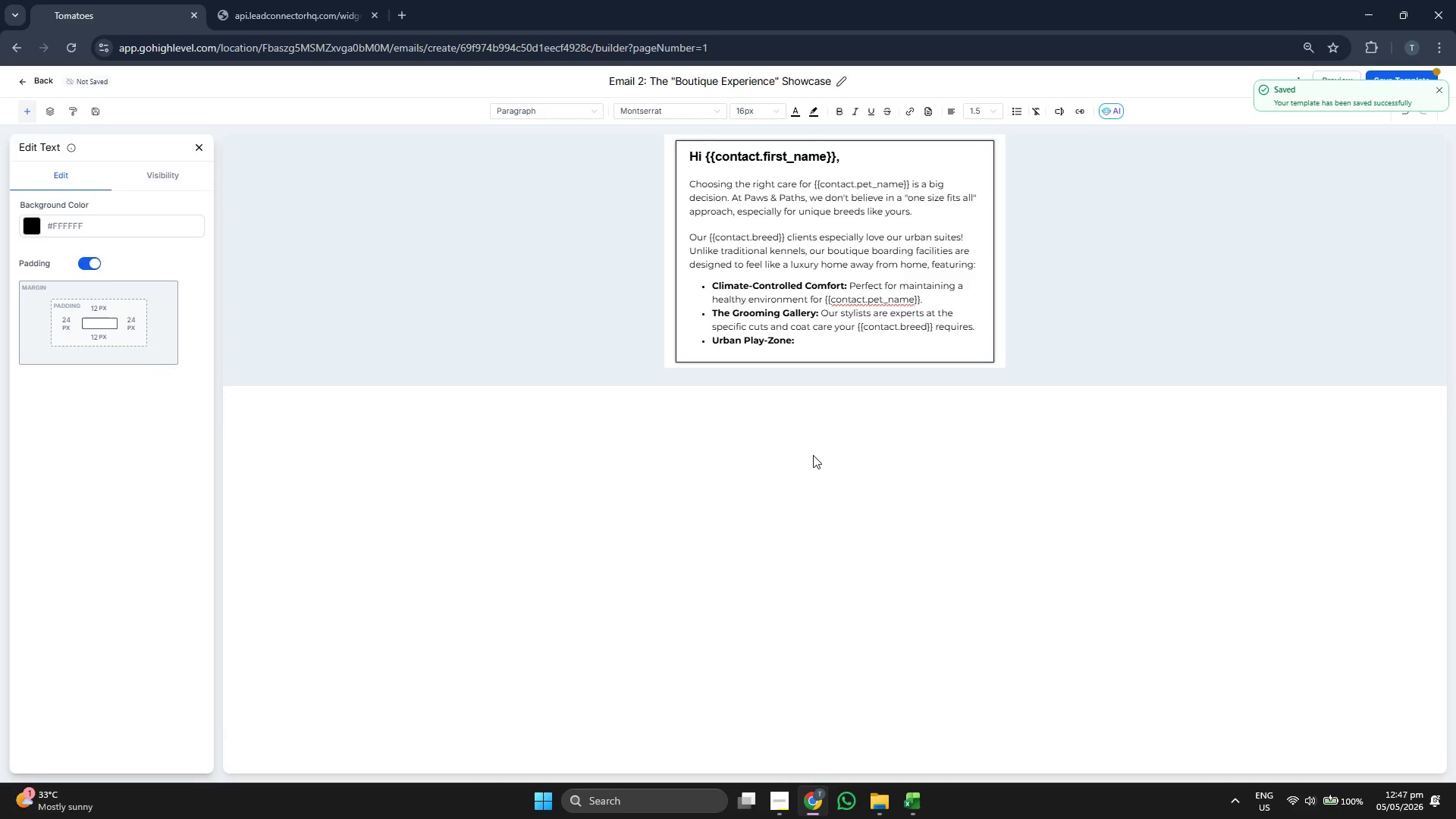 
type(Supervised, high-enerygy)
key(Backspace)
key(Backspace)
key(Backspace)
type(gy exercise areas tailored to their personaloty)
key(Backspace)
key(Backspace)
key(Backspace)
type(ity.)
 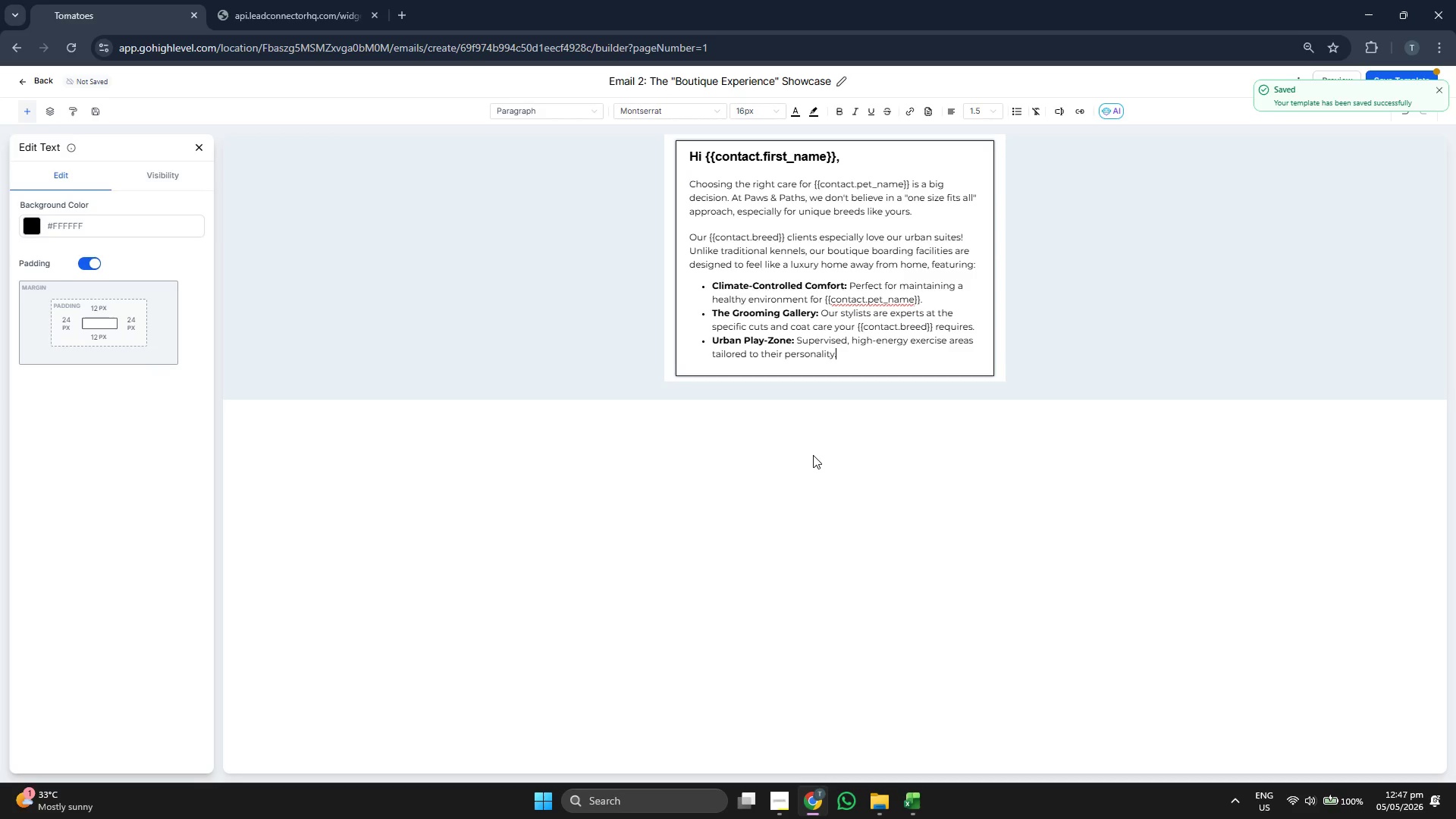 
key(Enter)
 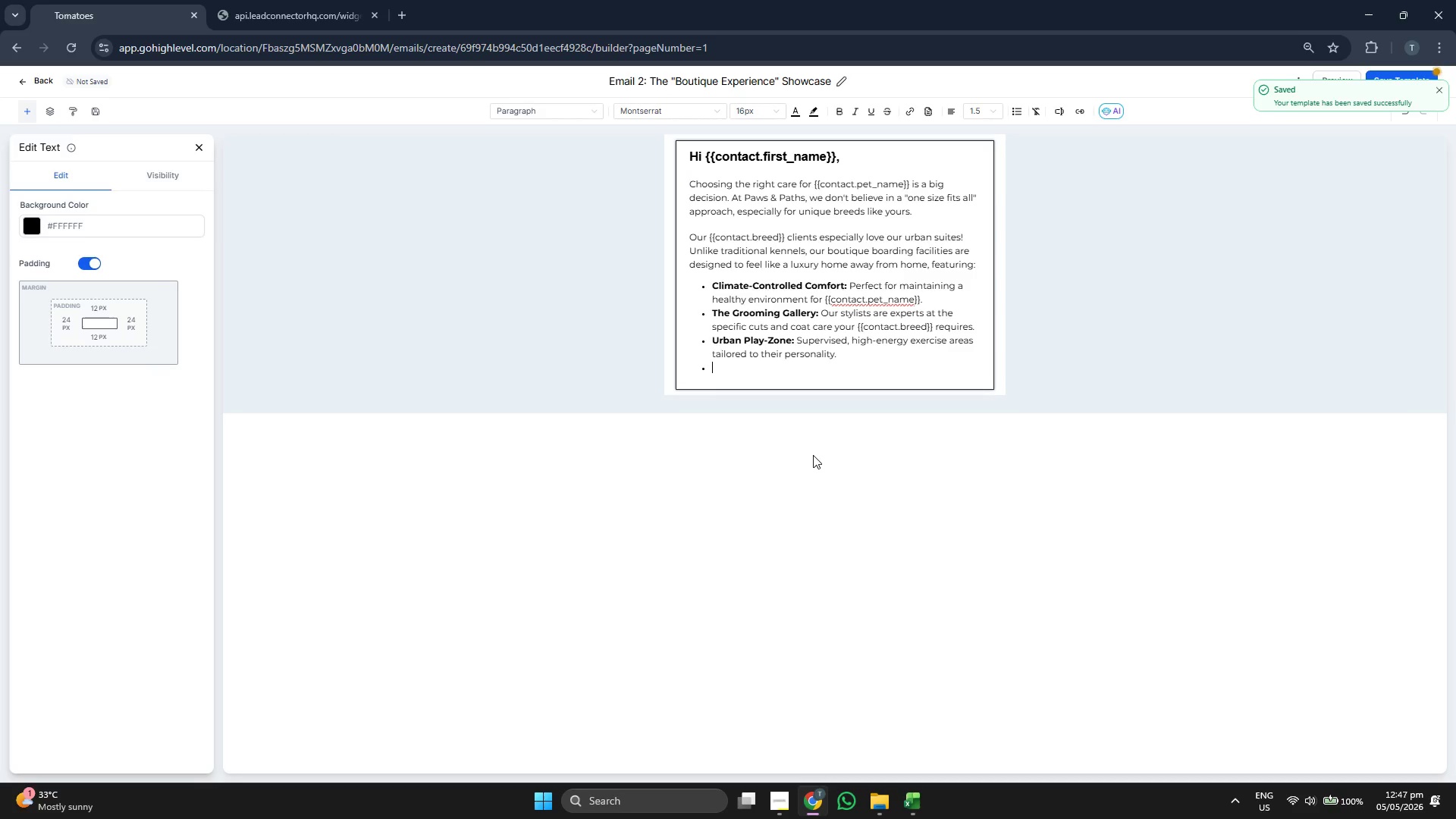 
key(Enter)
 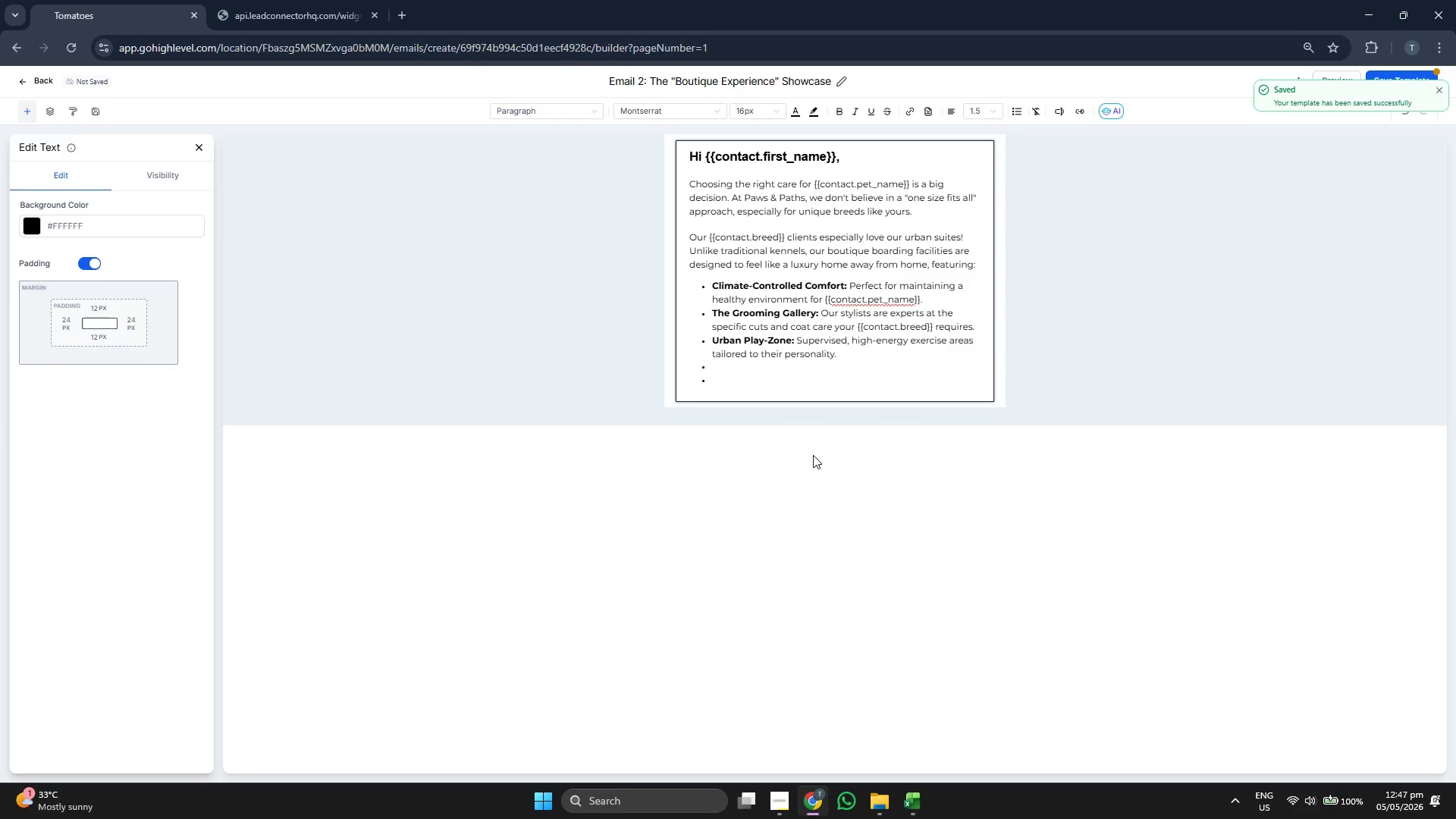 
key(Backspace)
 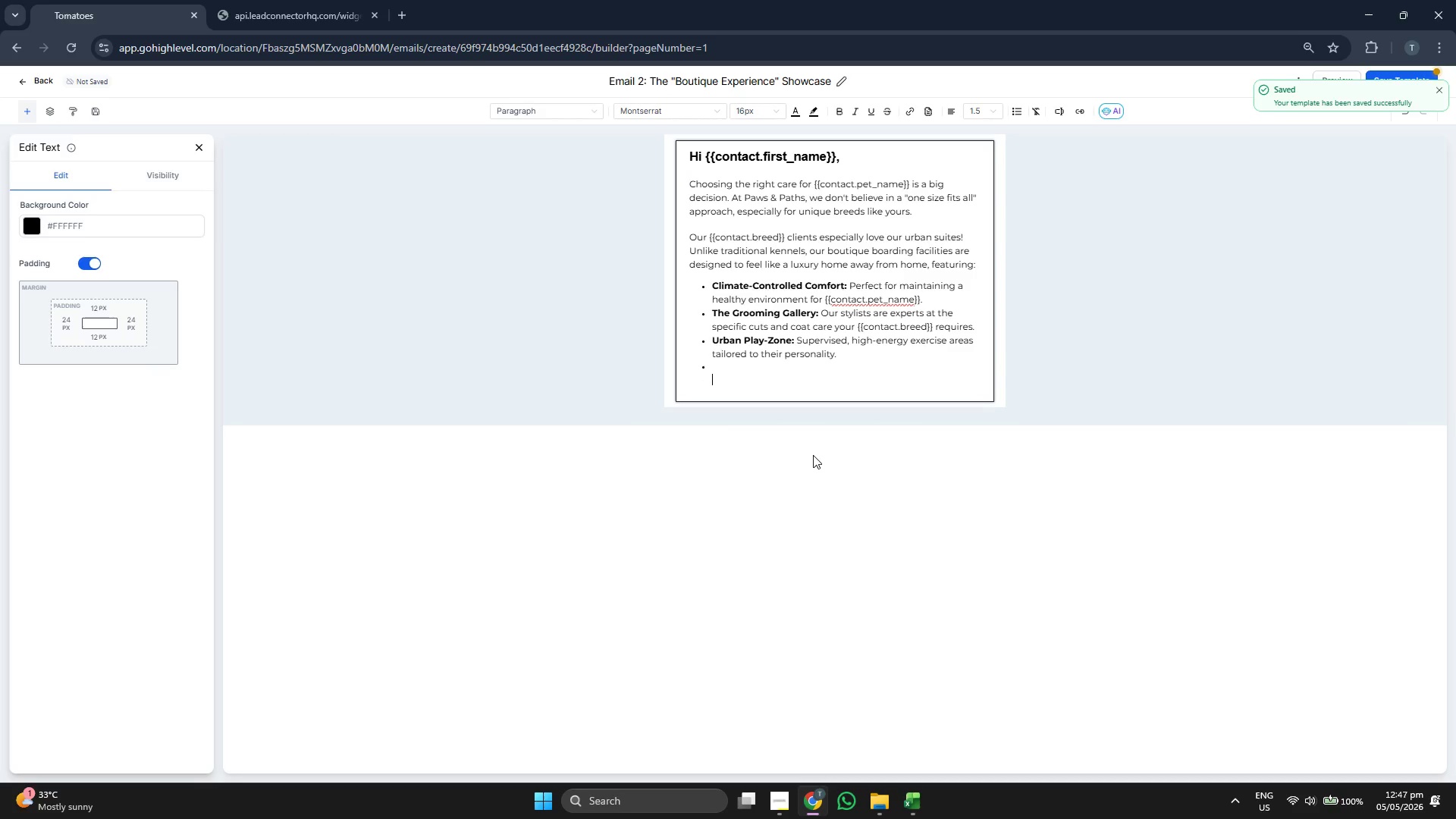 
key(Backspace)
 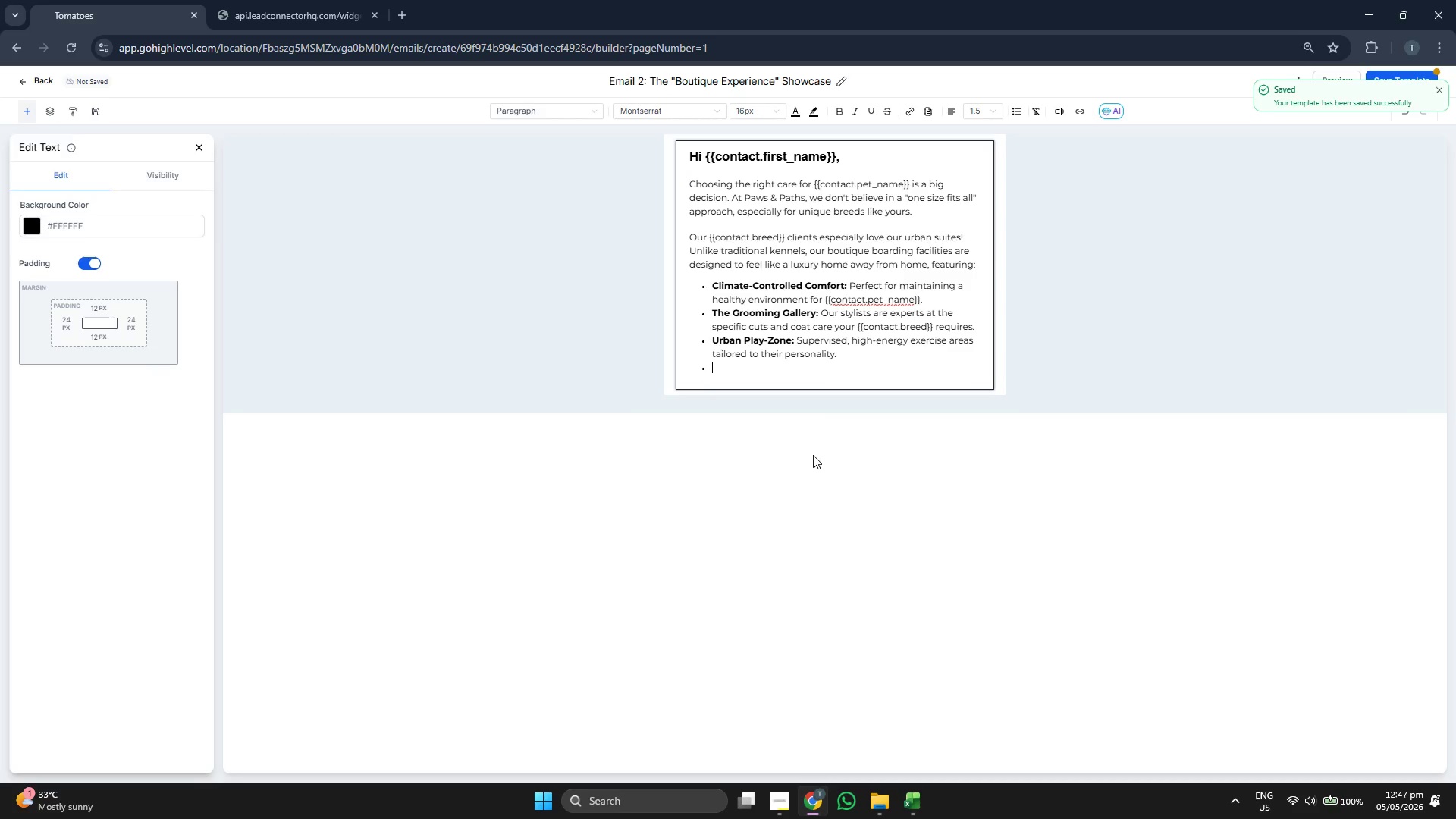 
key(Backspace)
 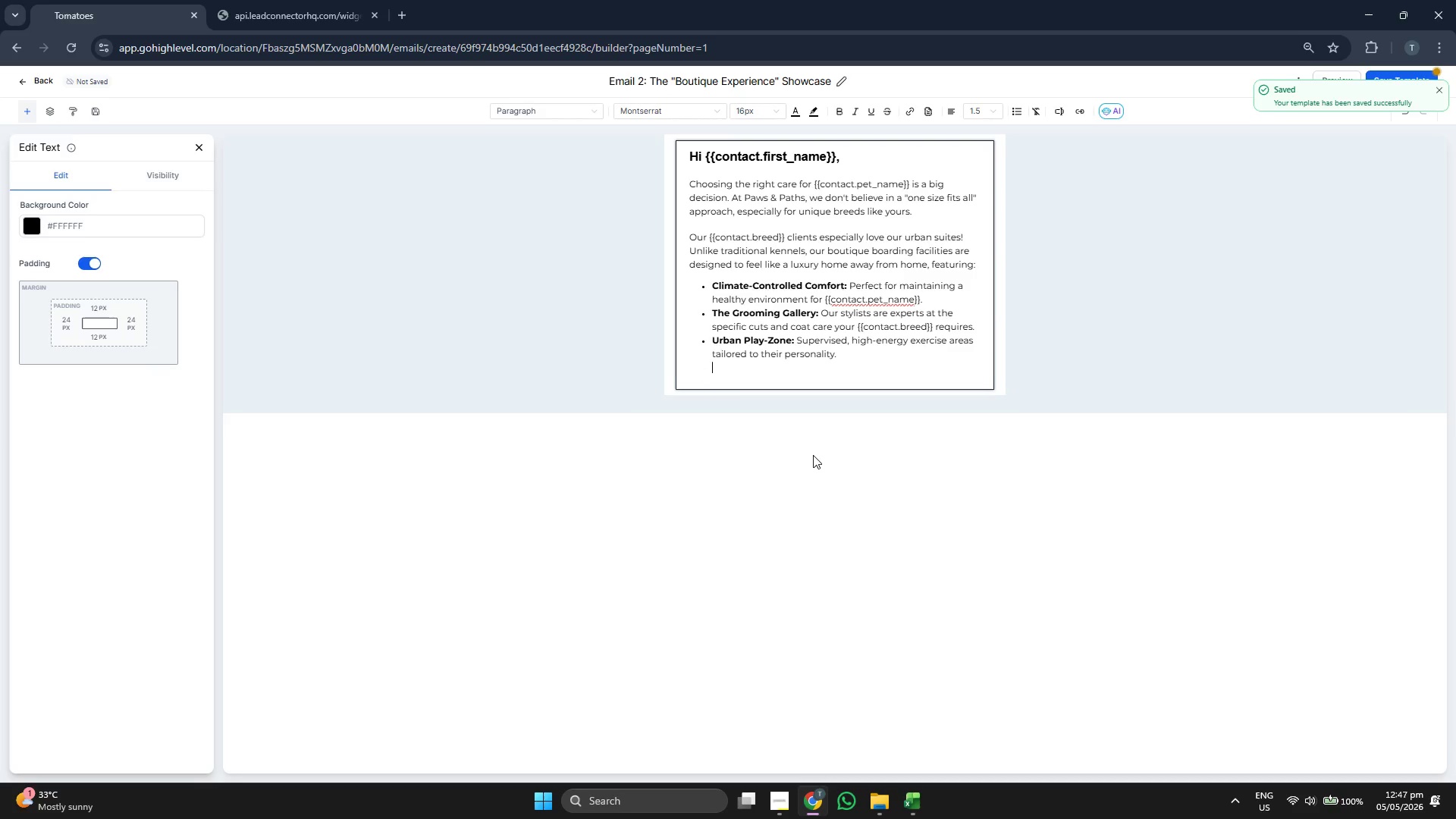 
key(Backspace)
 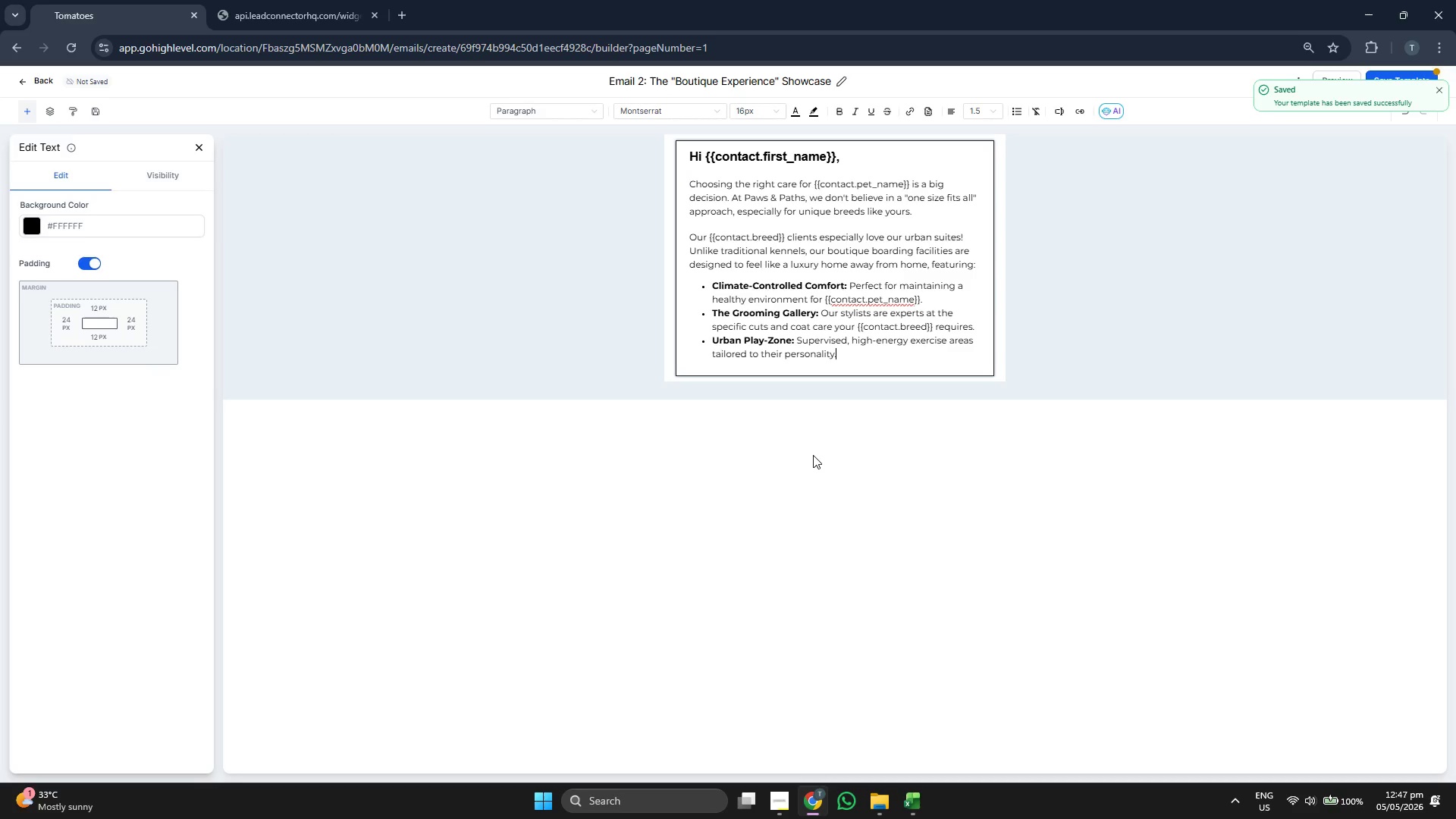 
key(Enter)
 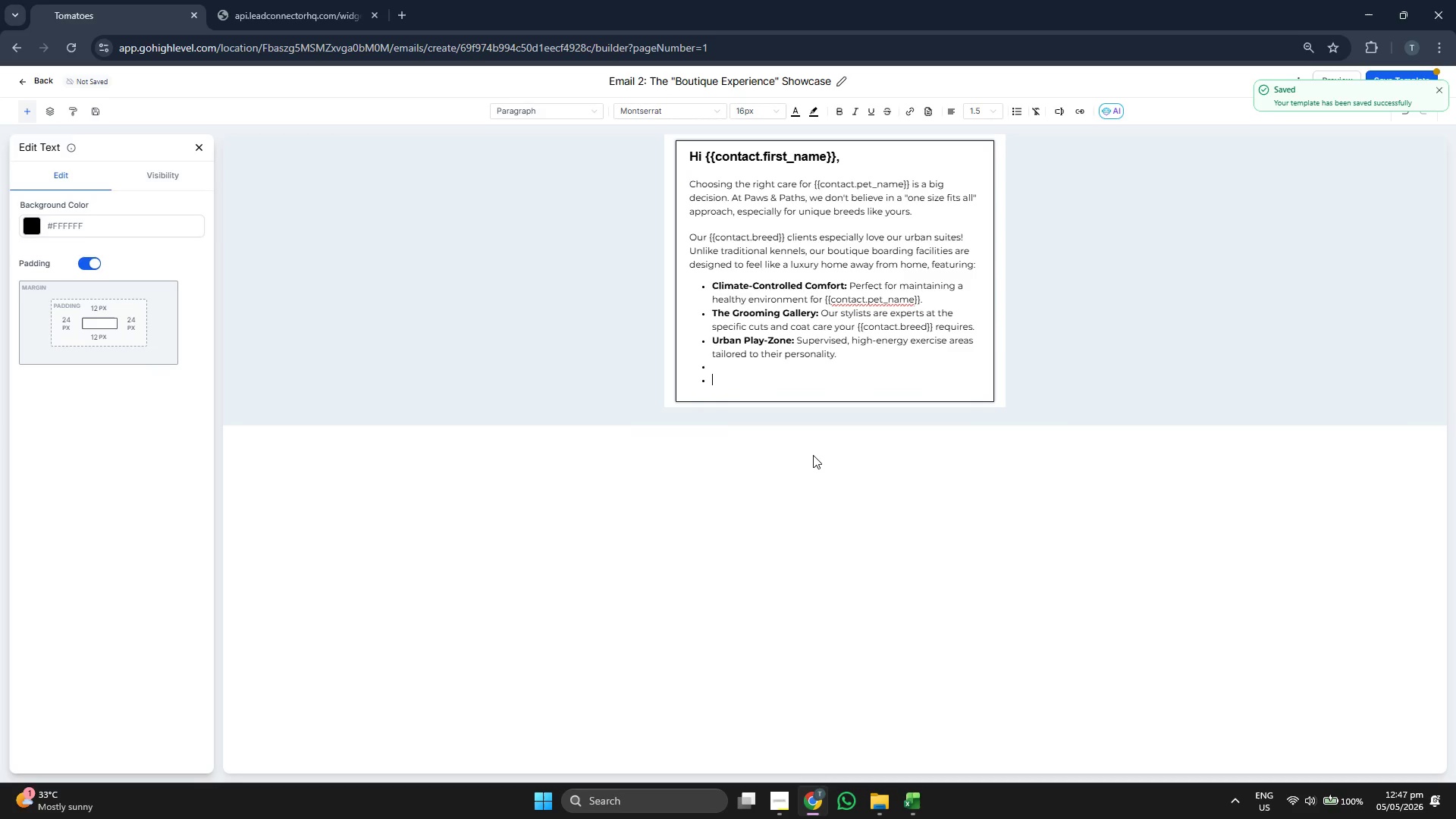 
key(Enter)
 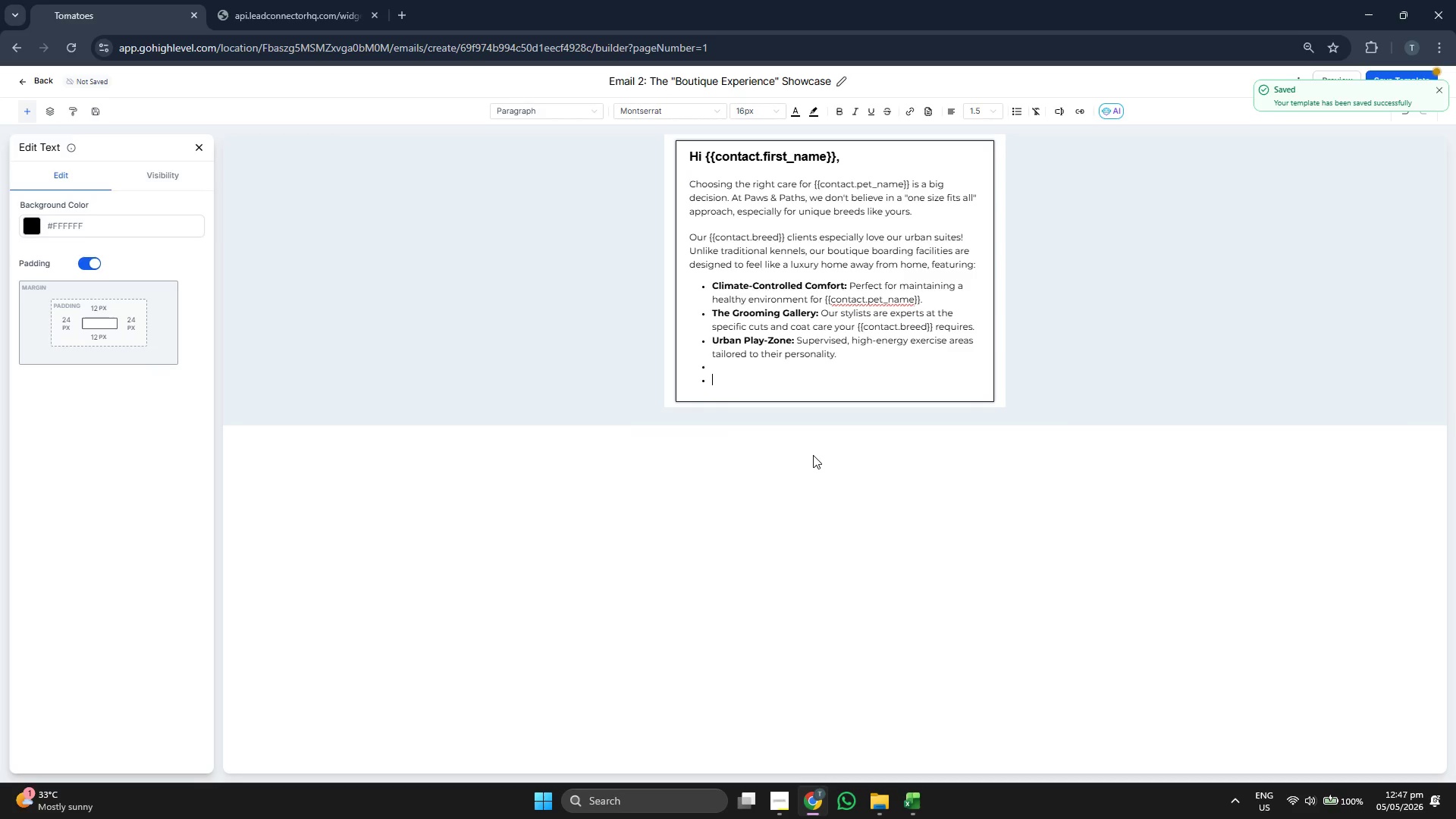 
key(Enter)
 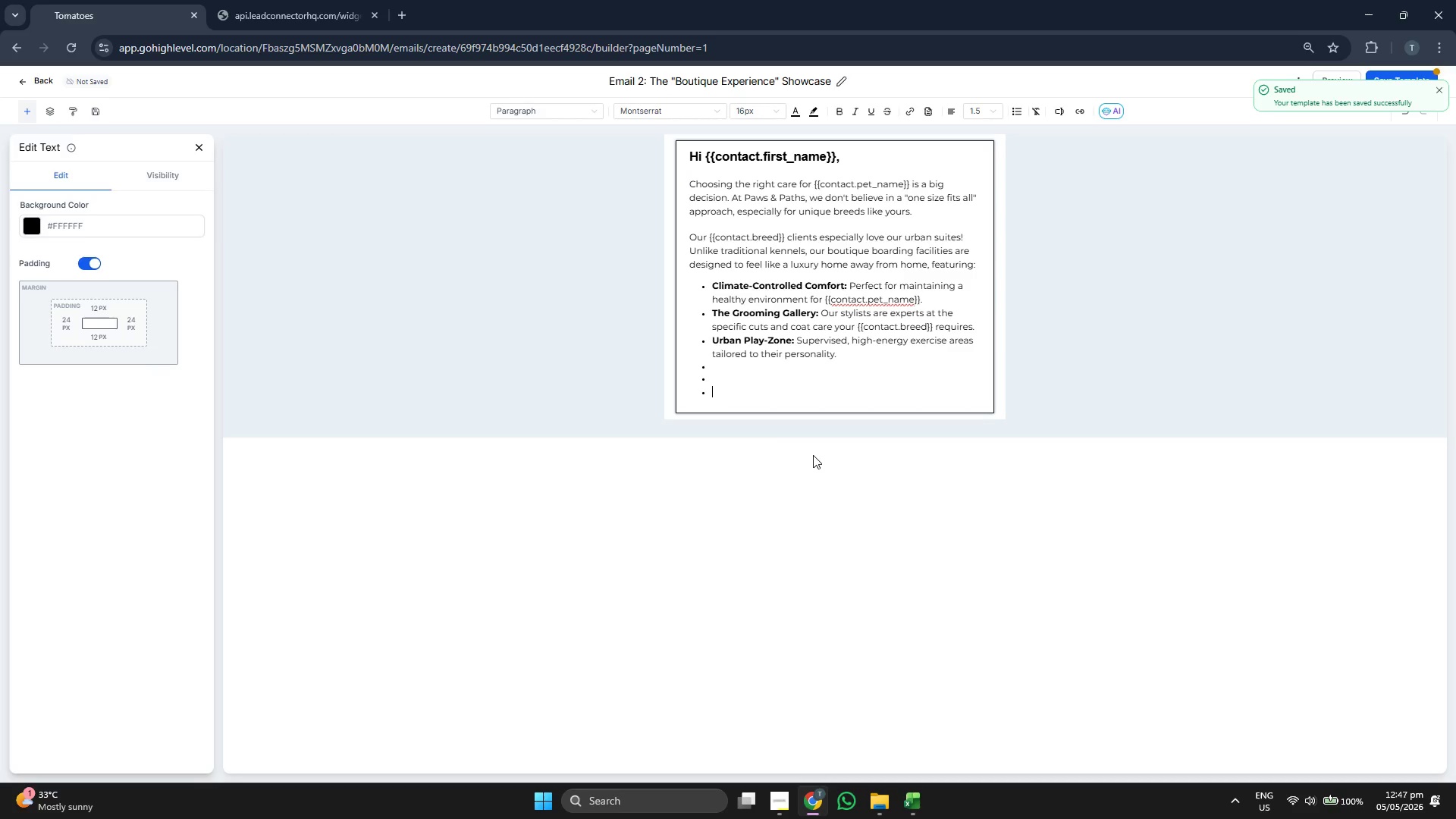 
key(Enter)
 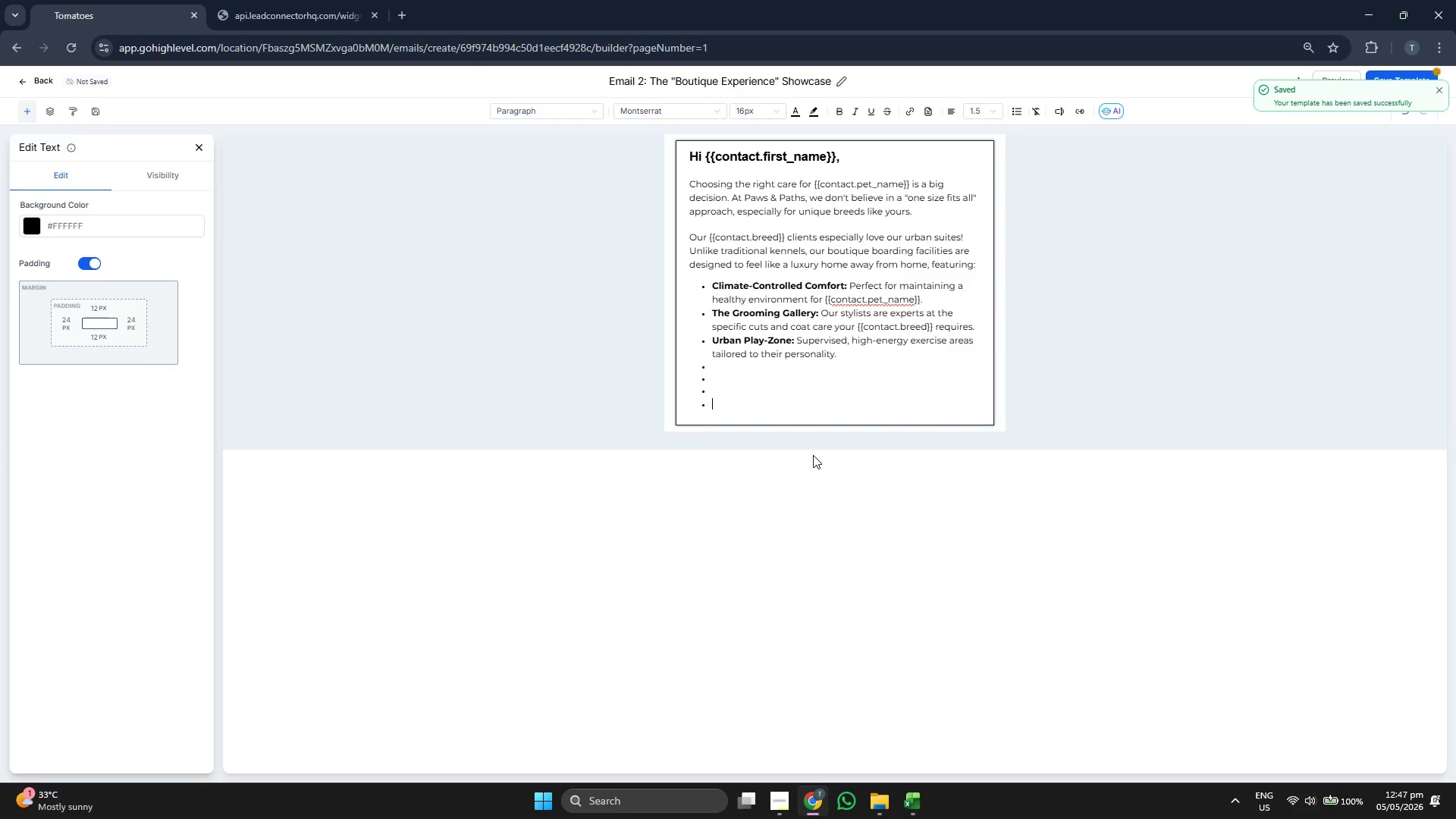 
key(Backspace)
 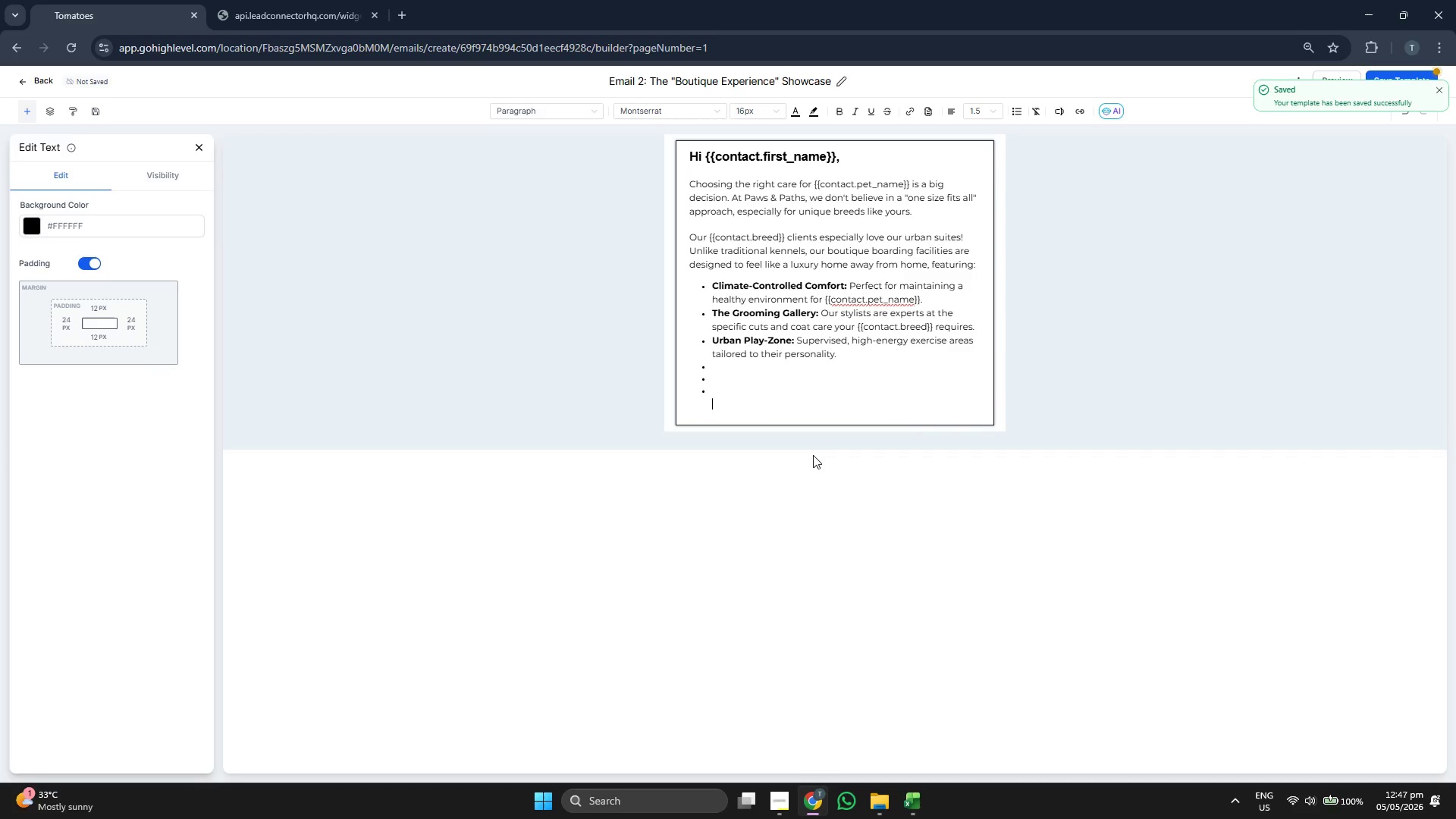 
key(Backspace)
 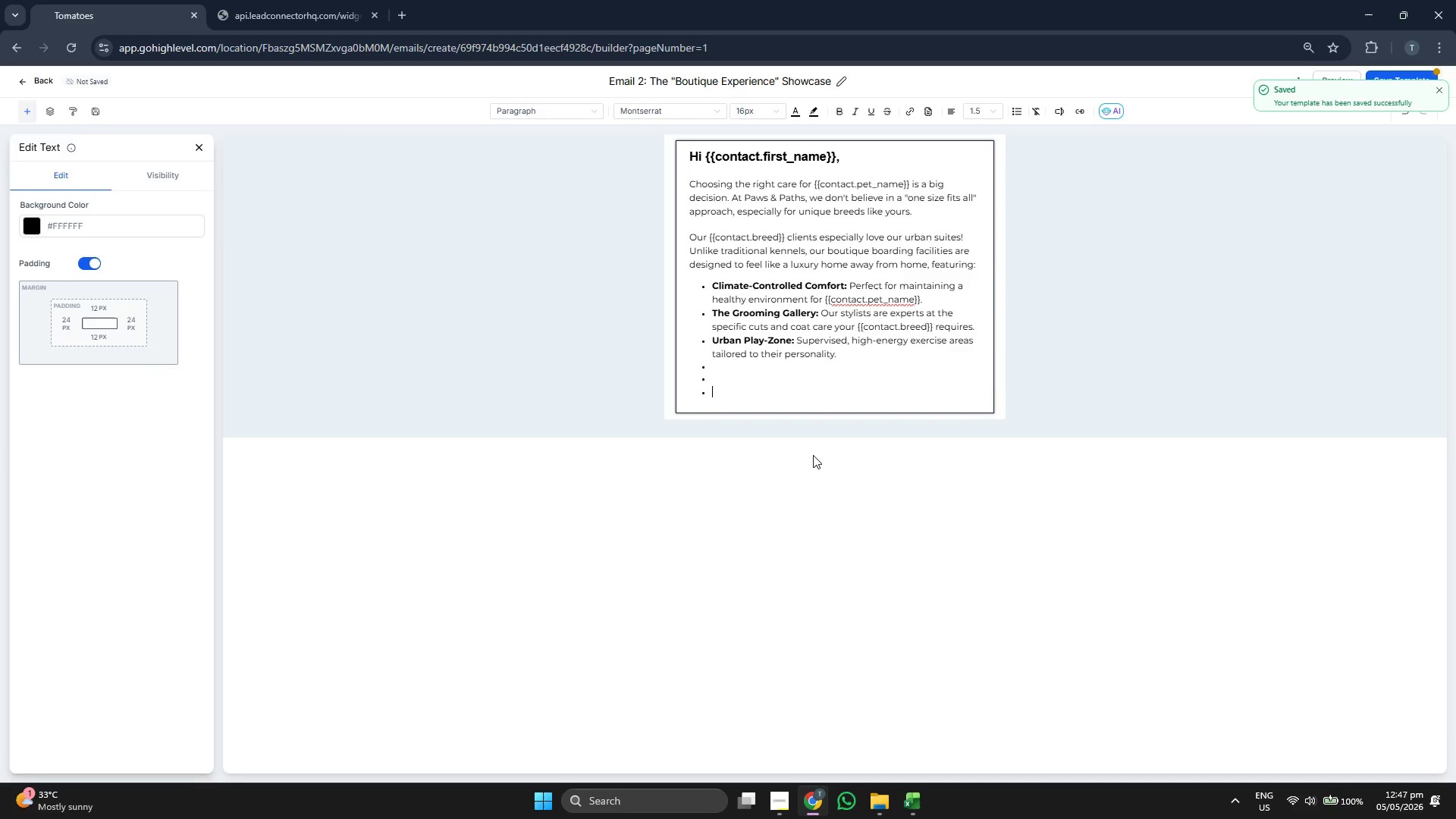 
key(Backspace)
 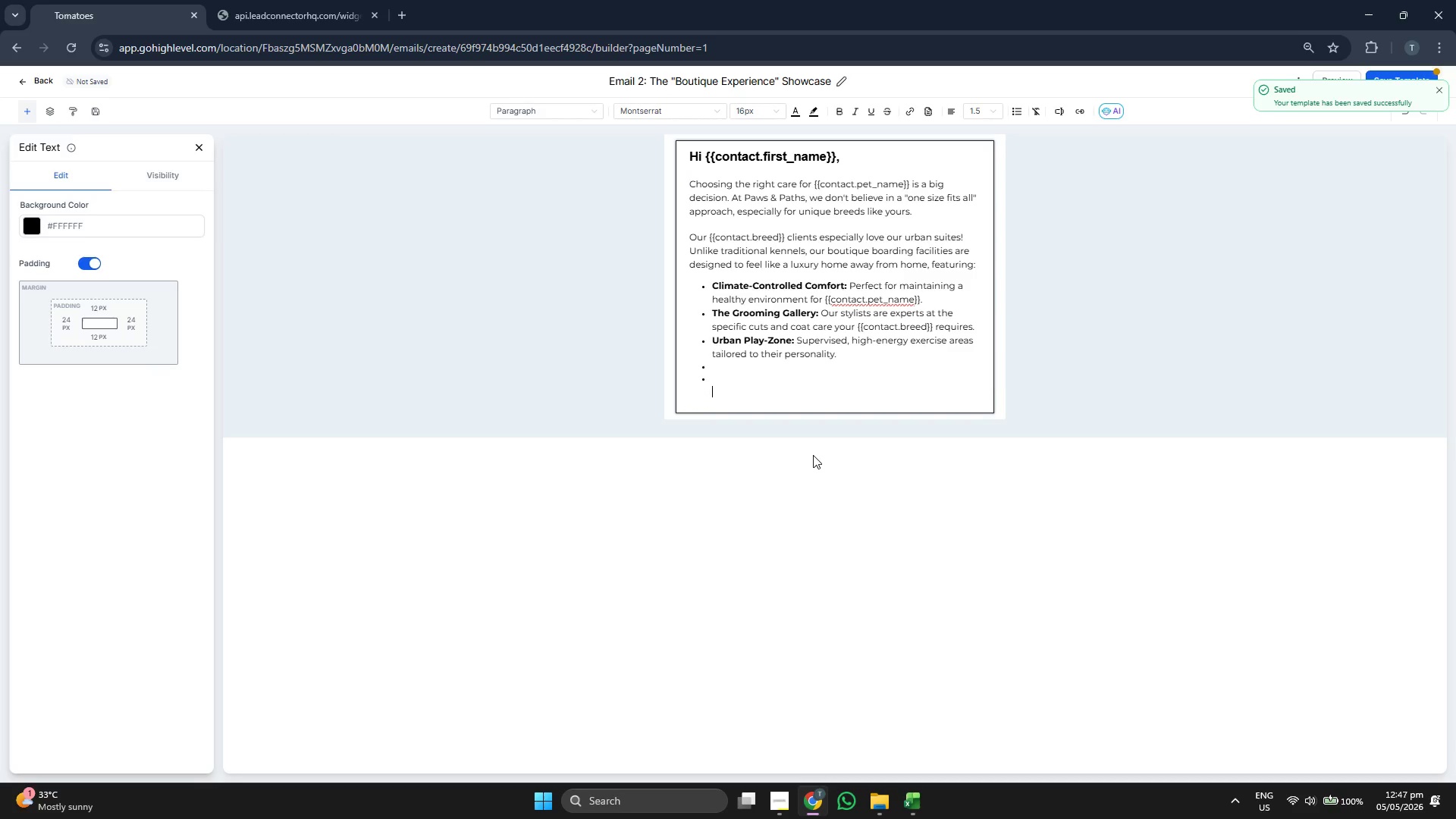 
key(Backspace)
 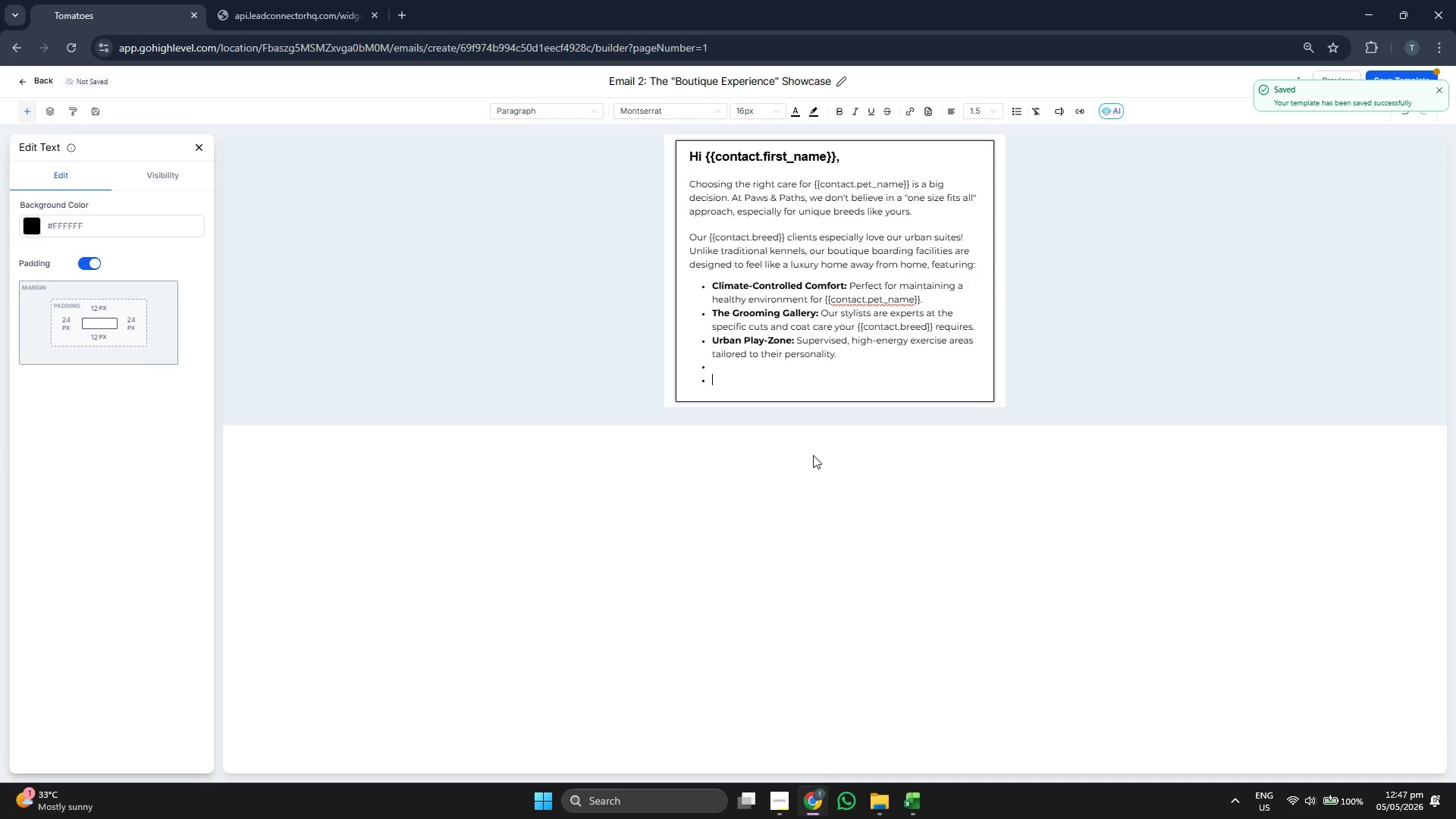 
key(Backspace)
 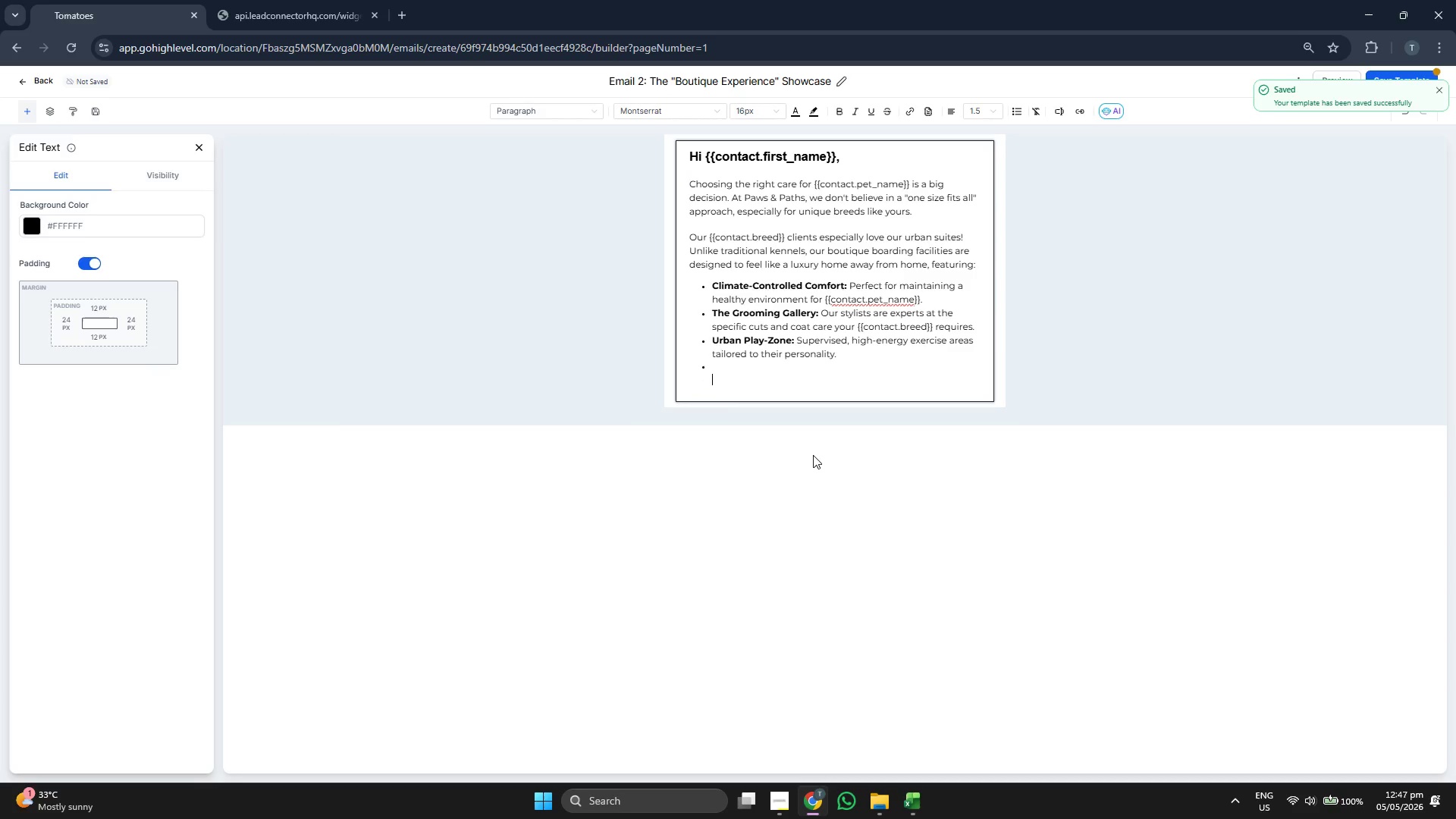 
key(Backspace)
 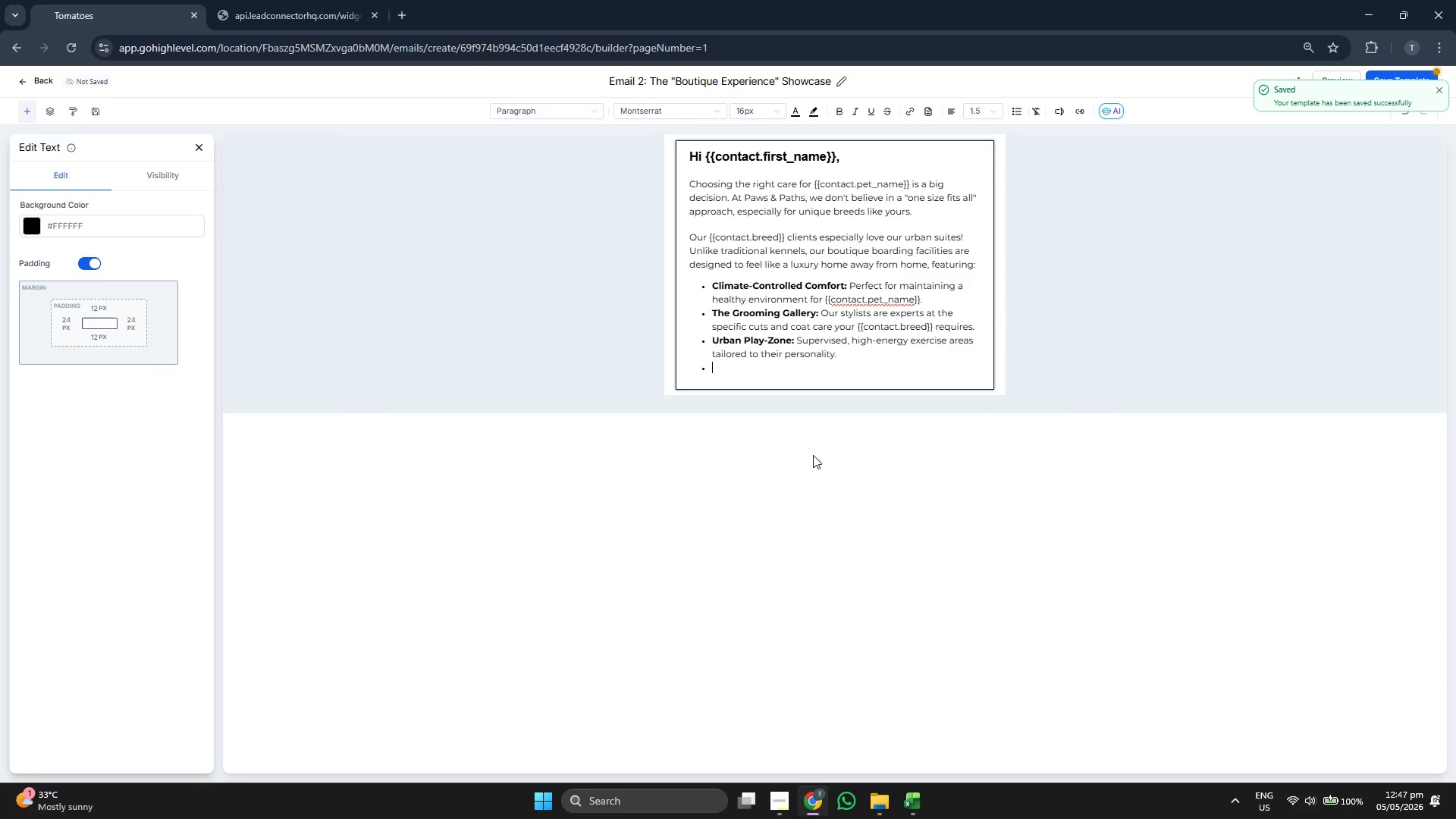 
key(Backspace)
 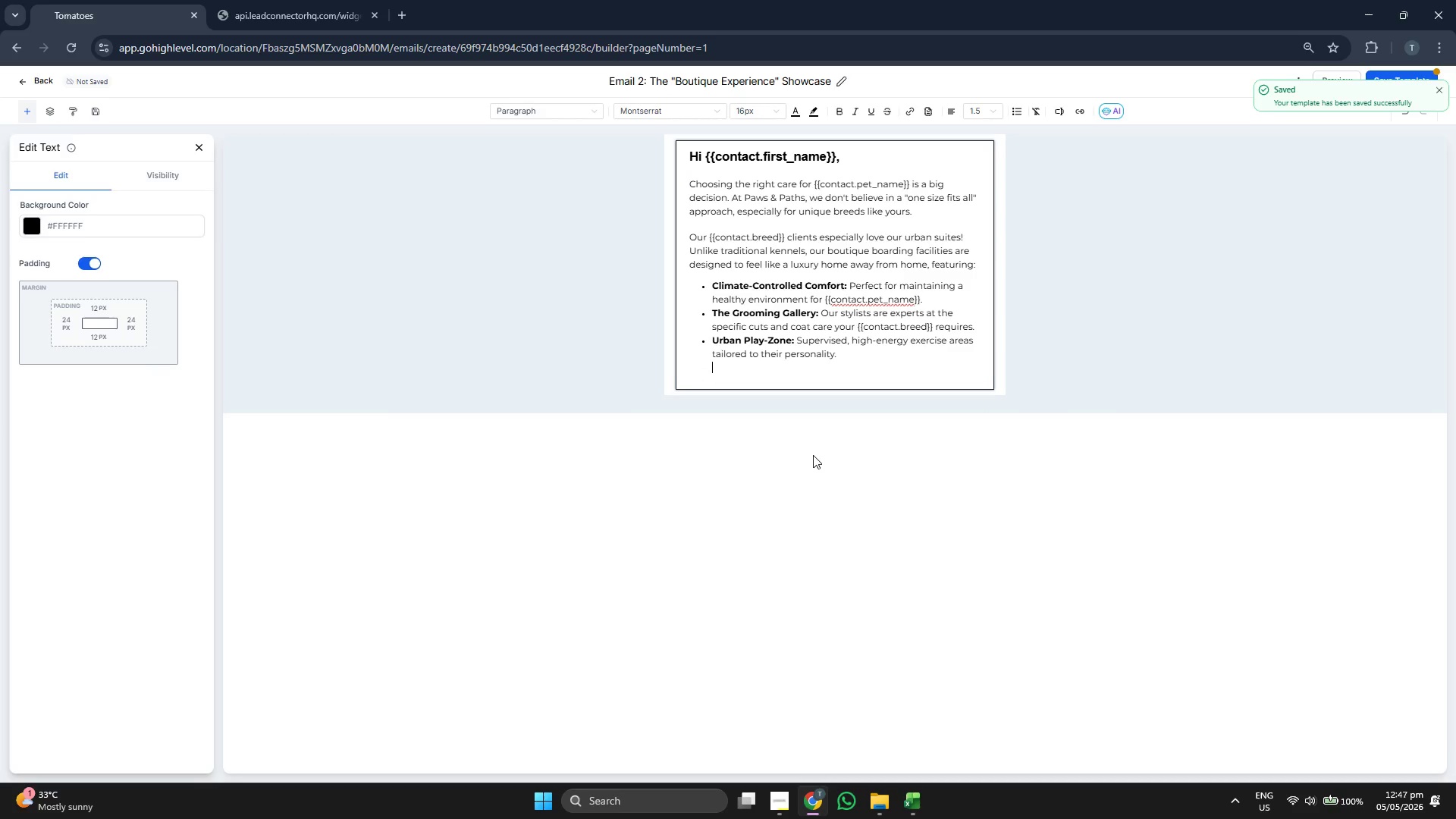 
key(Backspace)
 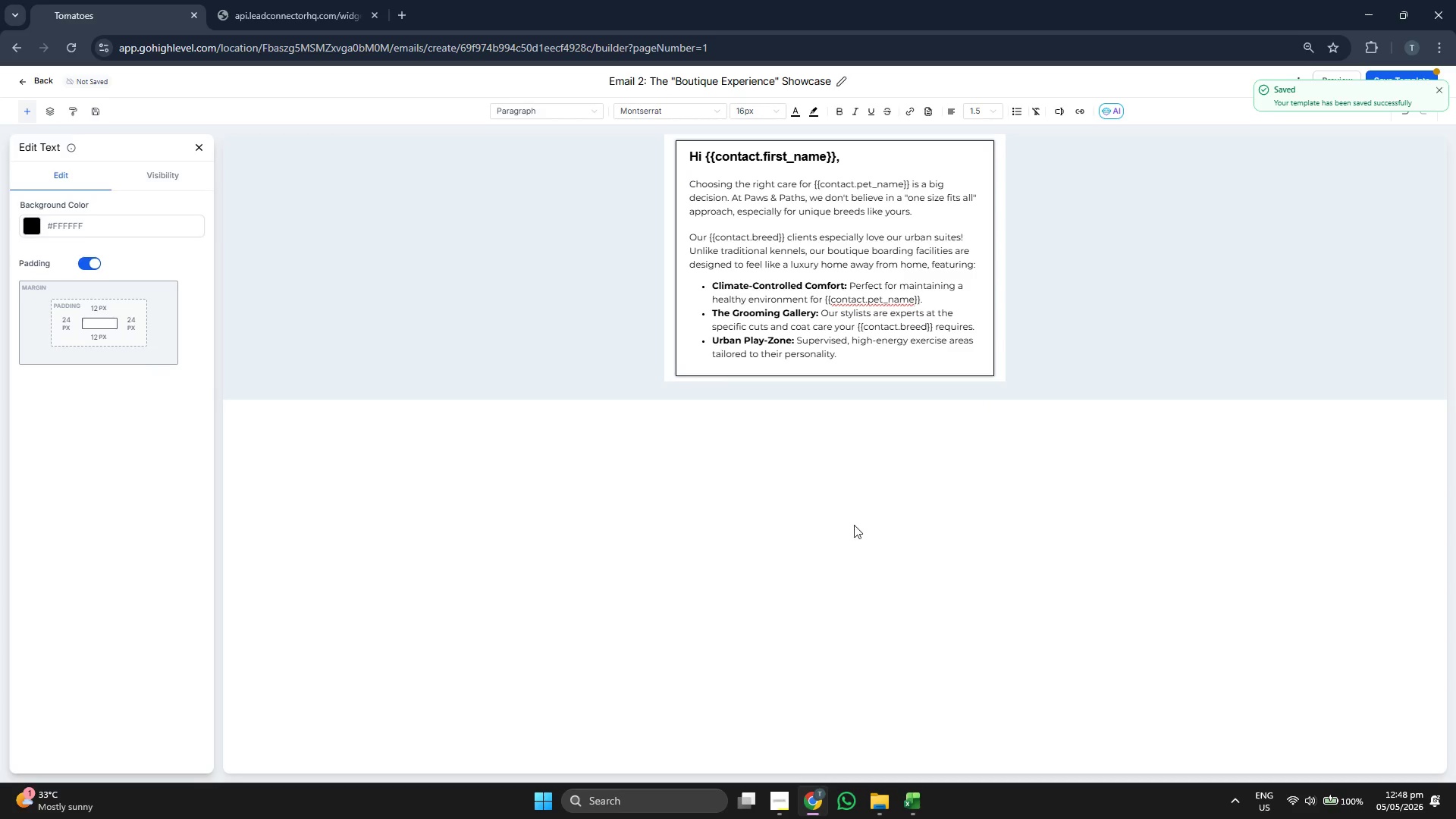 
left_click([863, 353])
 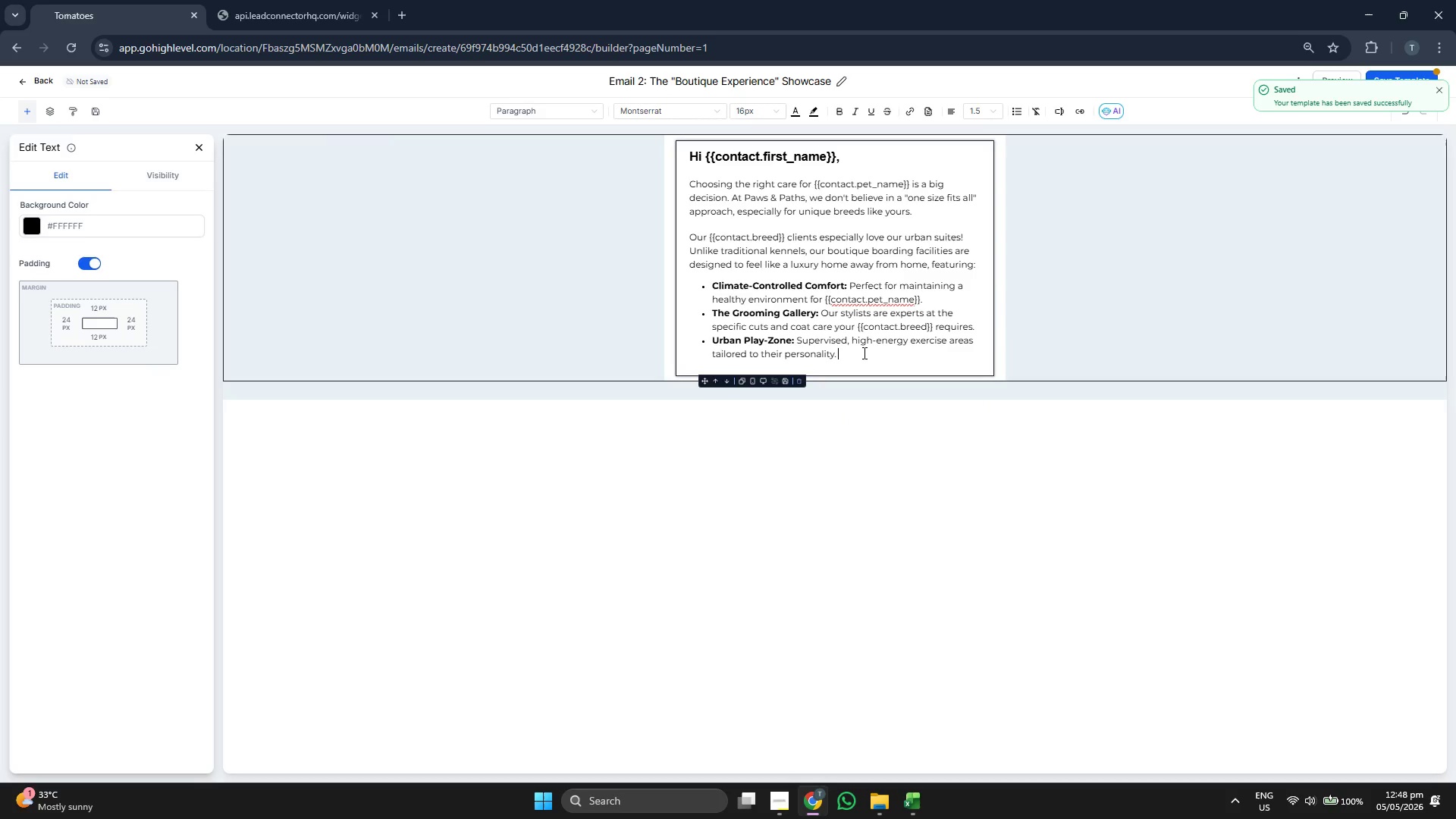 
key(Enter)
 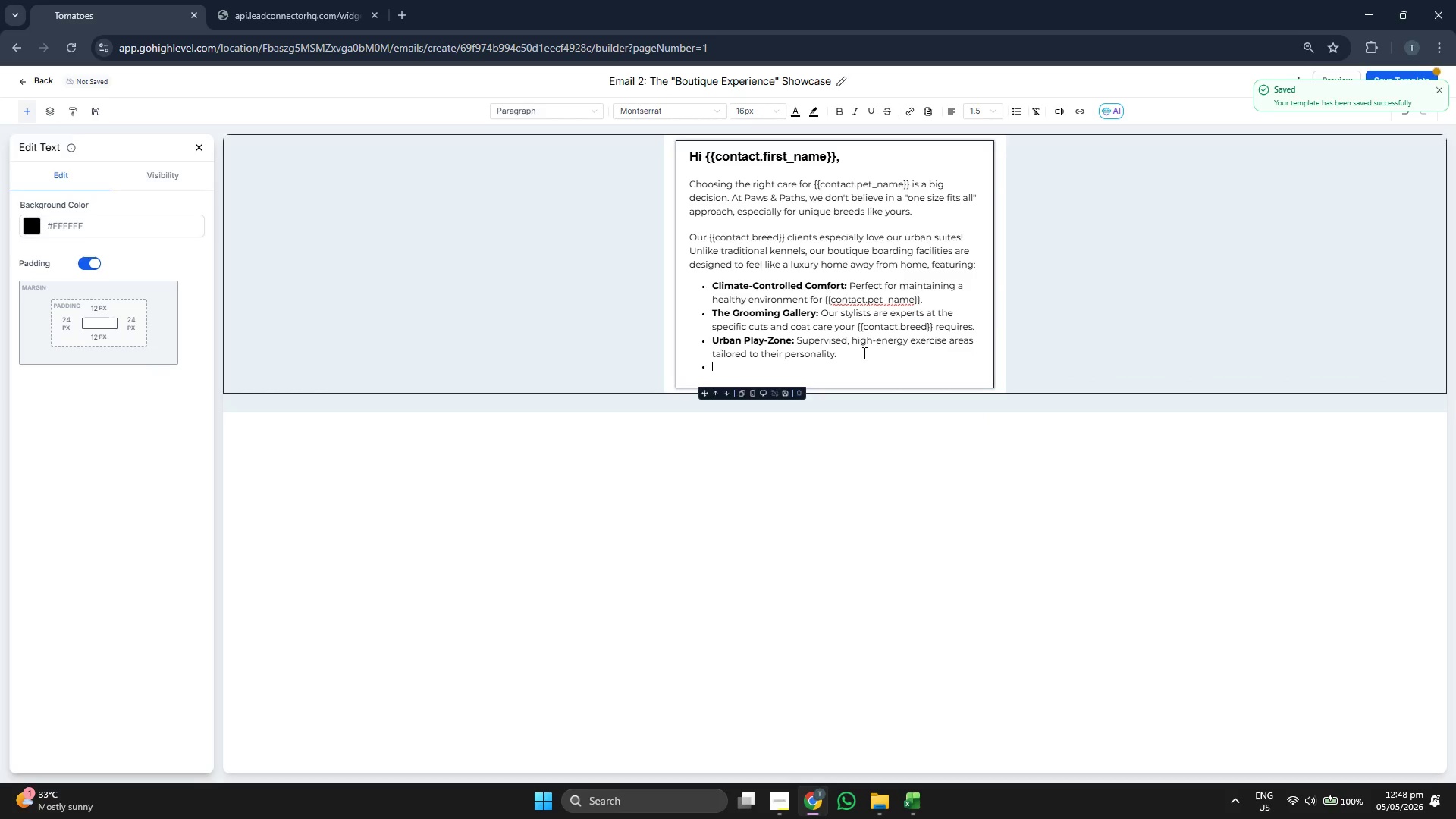 
key(Enter)
 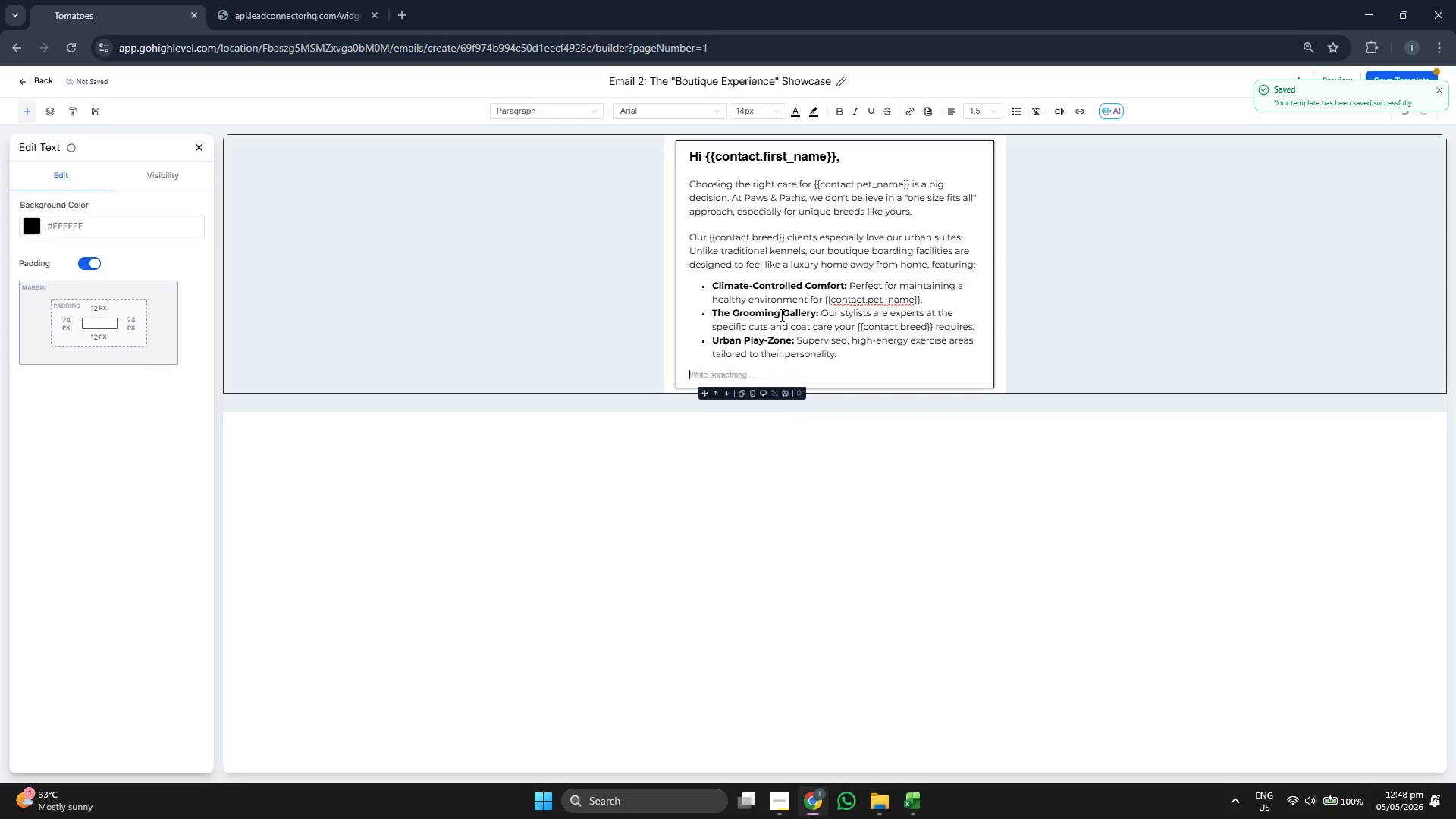 
left_click_drag(start_coordinate=[846, 353], to_coordinate=[713, 287])
 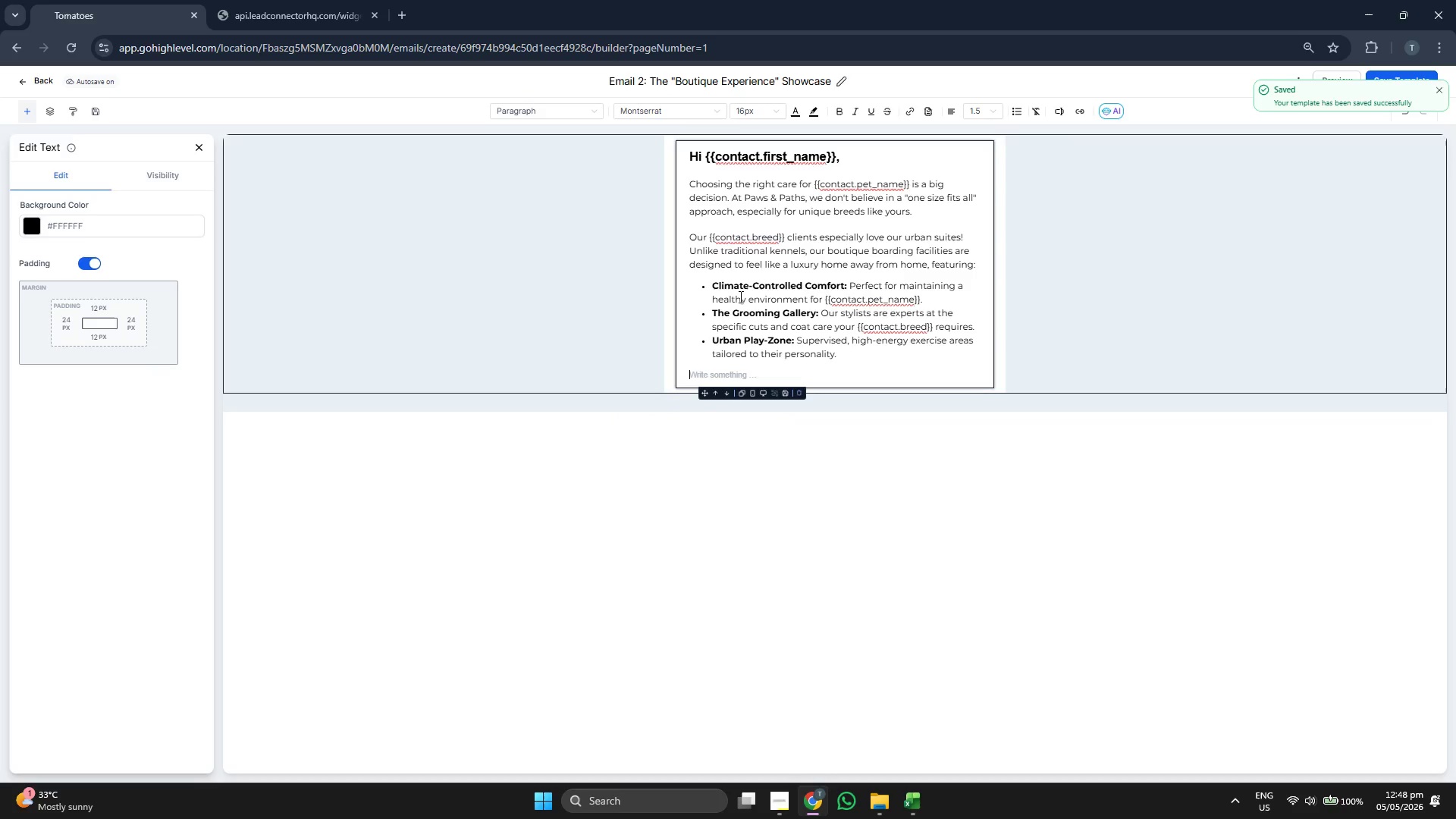 
wait(7.61)
 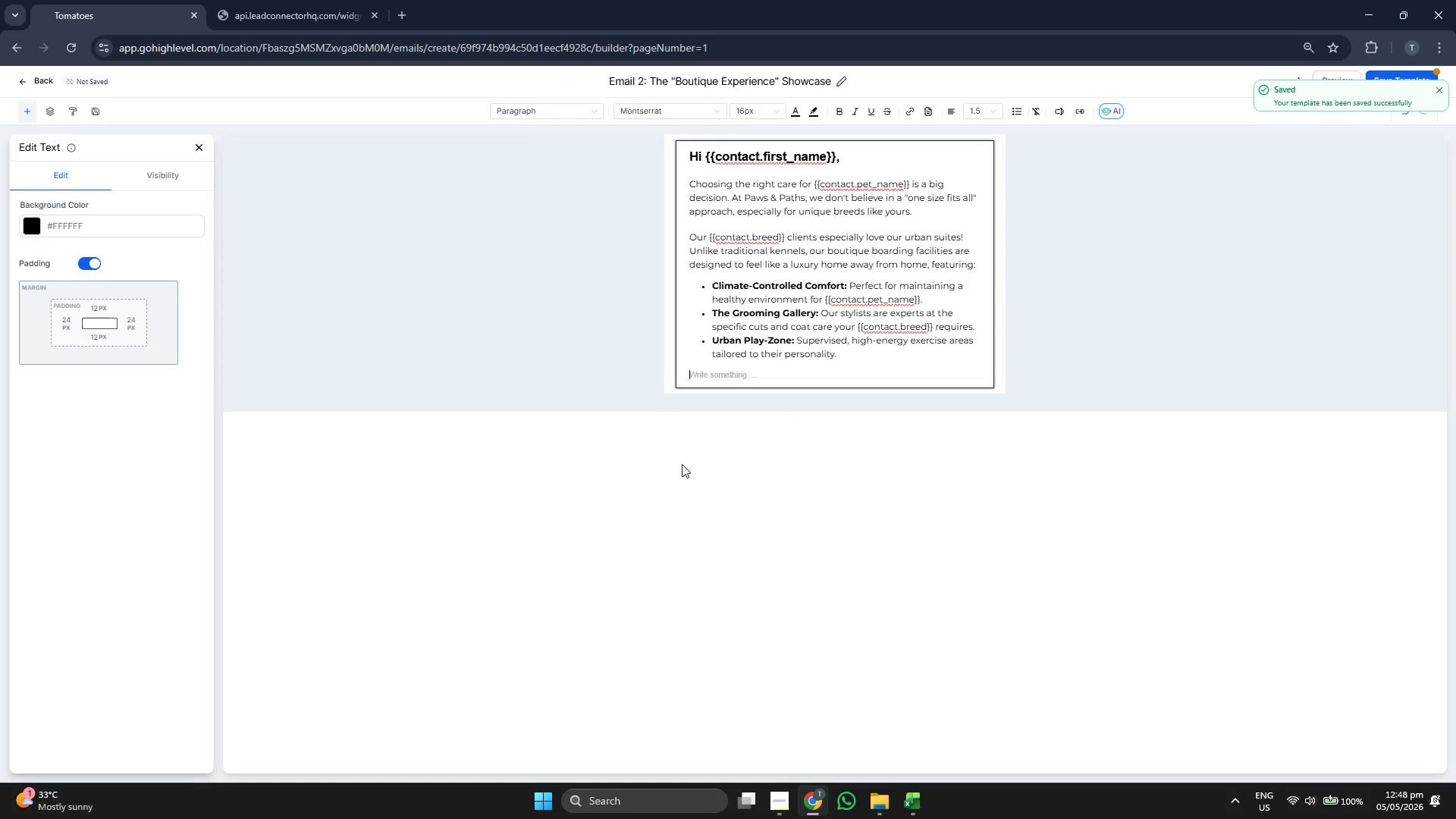 
left_click([839, 109])
 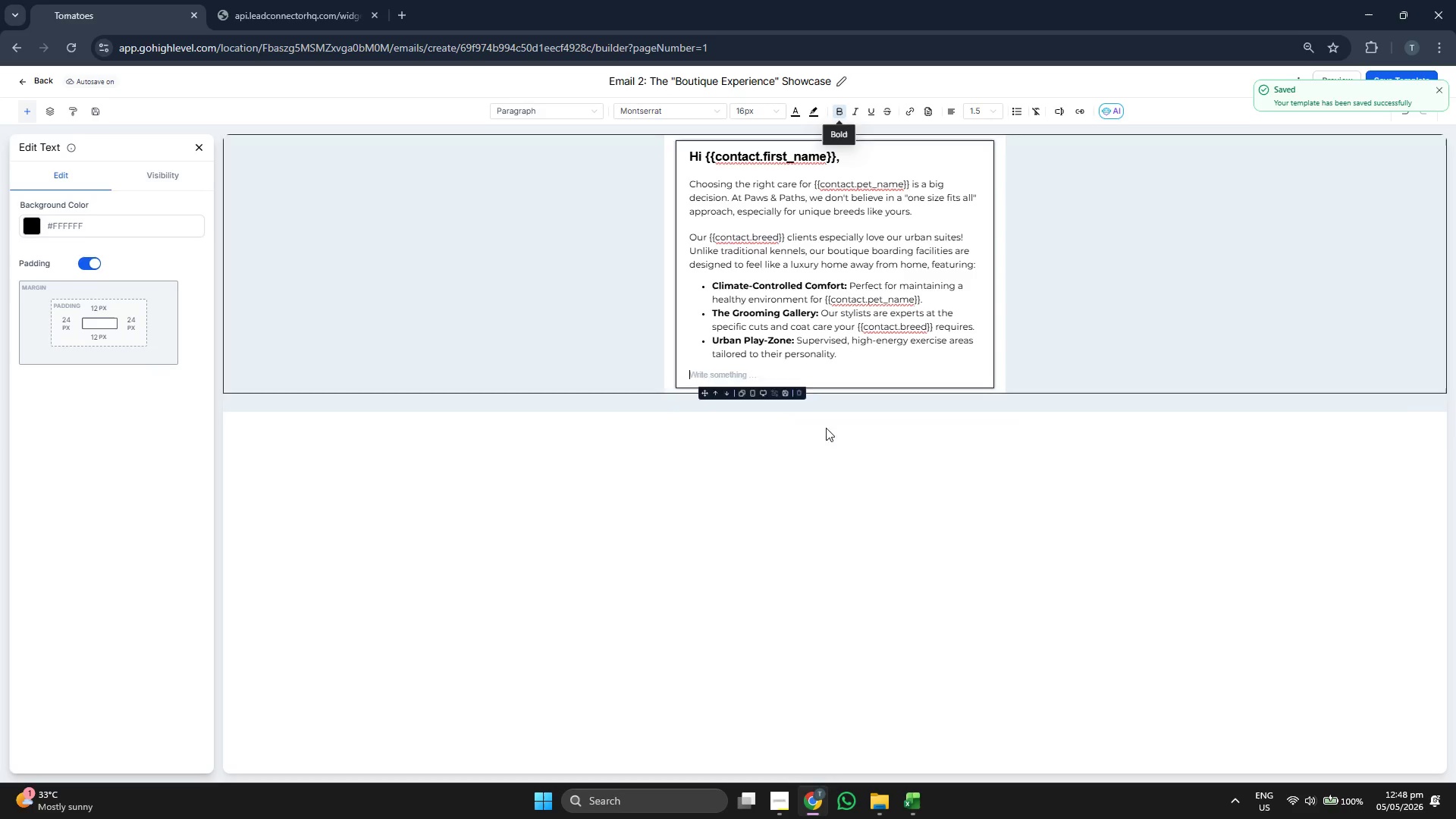 
type(Check out pat)
key(Backspace)
key(Backspace)
key(Backspace)
type(the Paws & Paths difference:)
 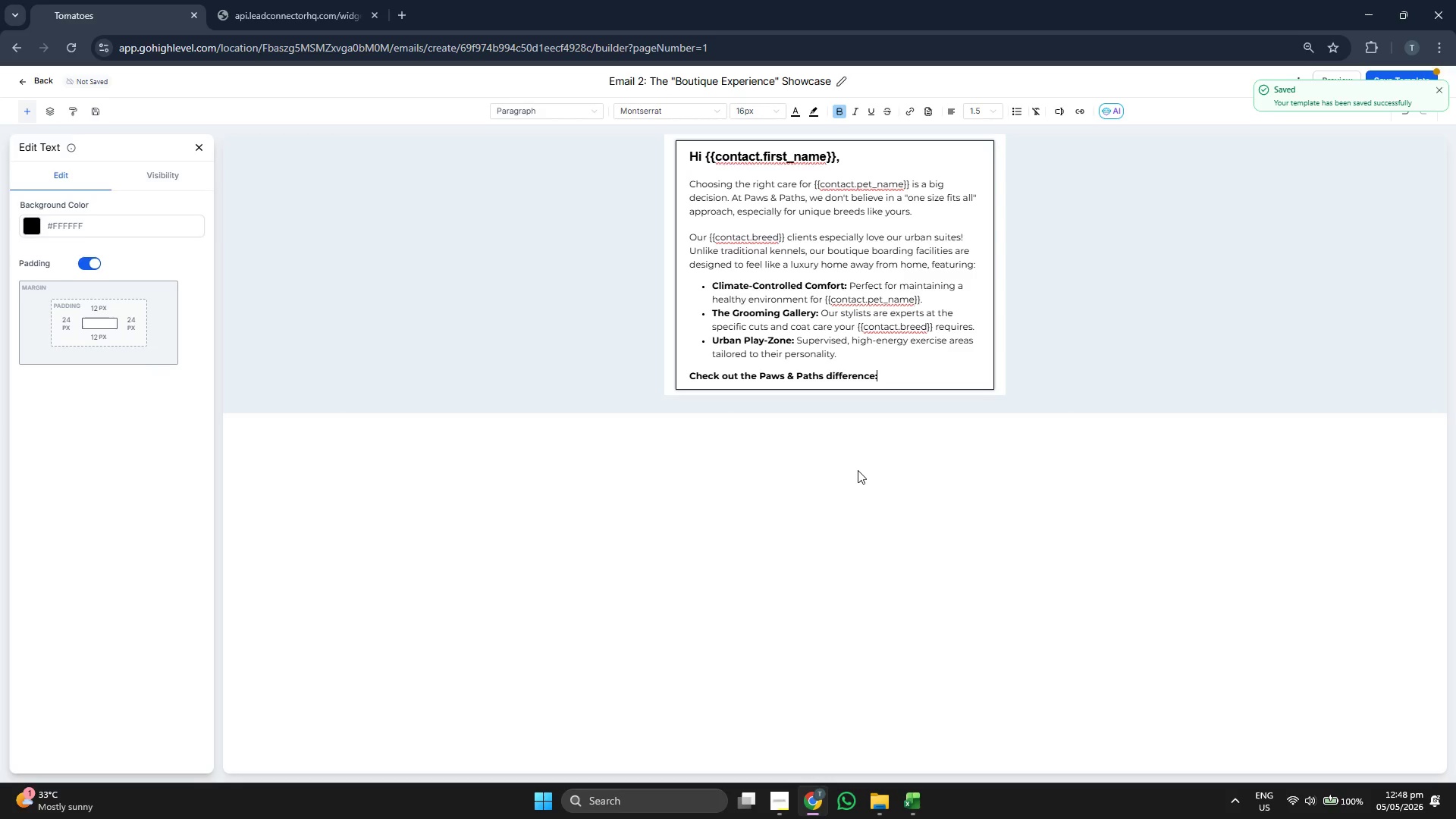 
 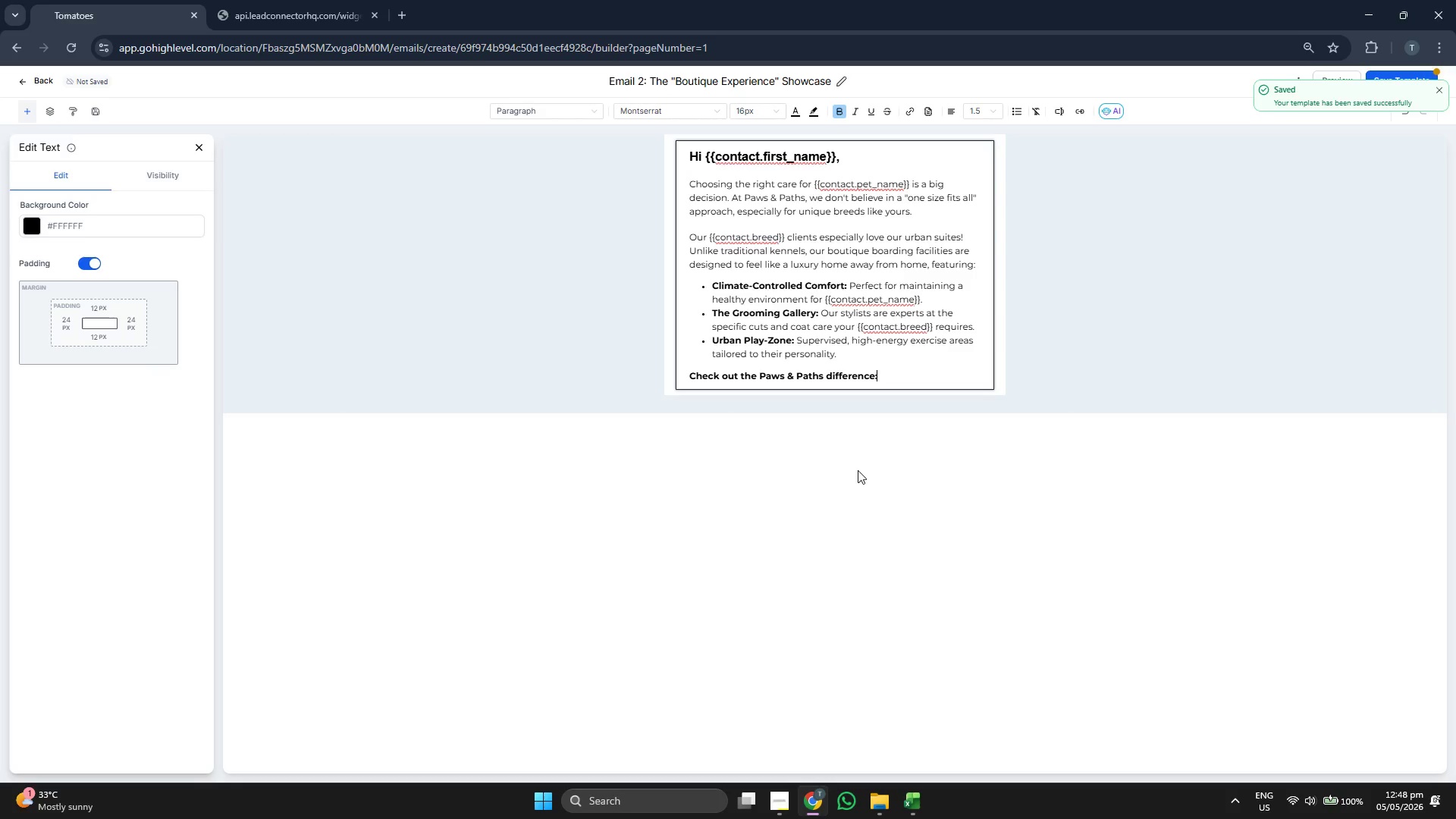 
key(Enter)
 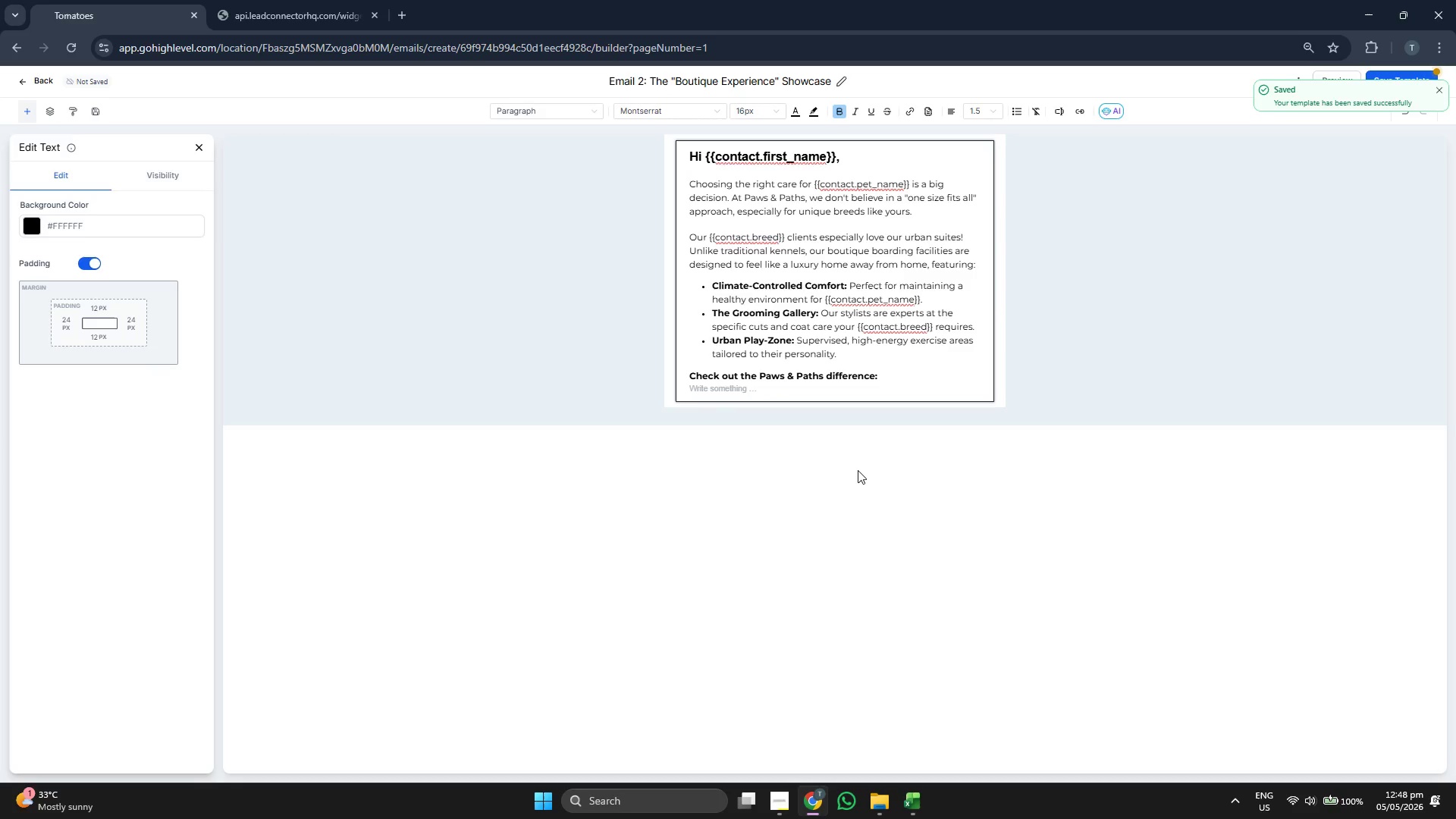 
key(Enter)
 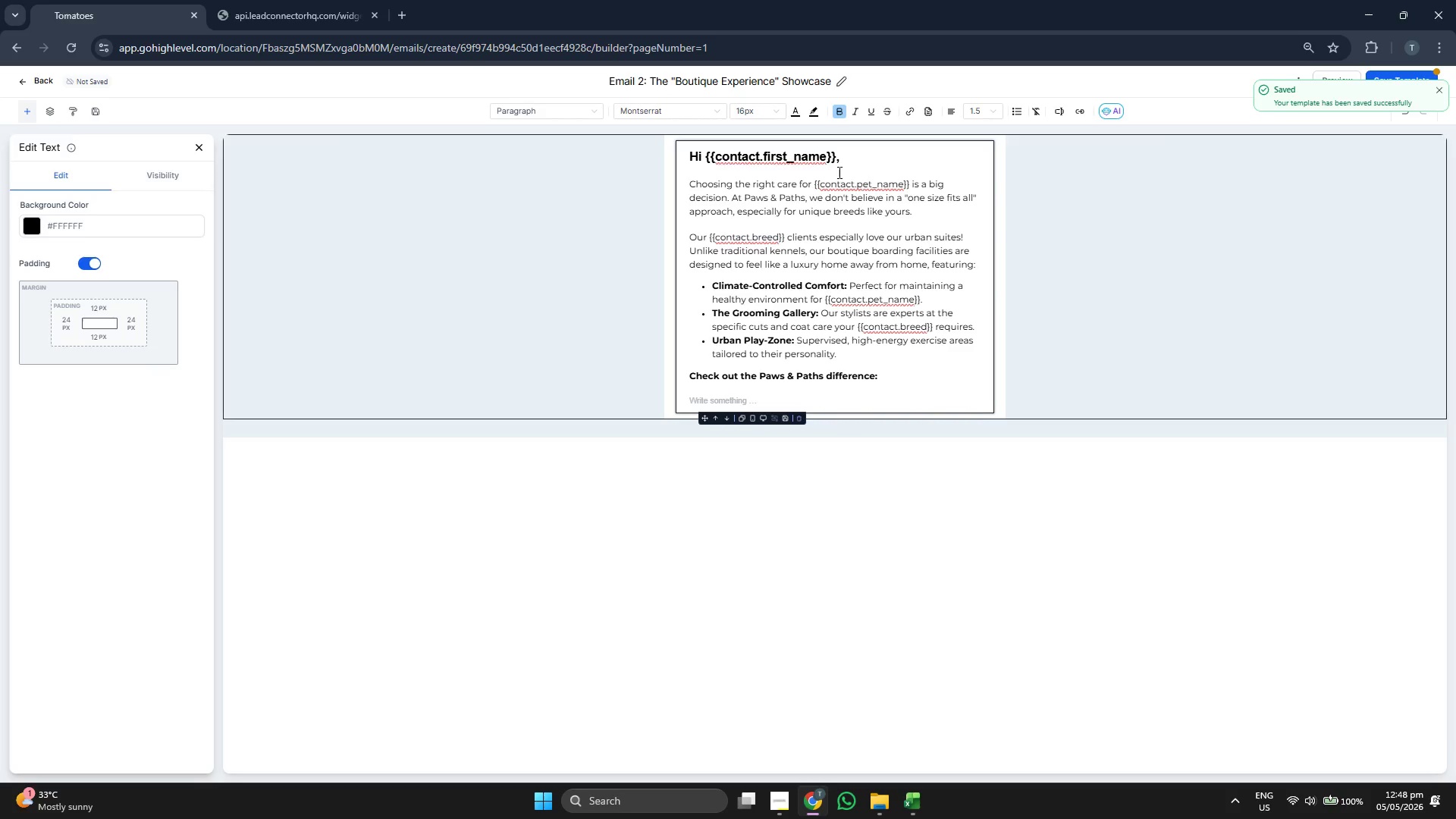 
left_click([839, 111])
 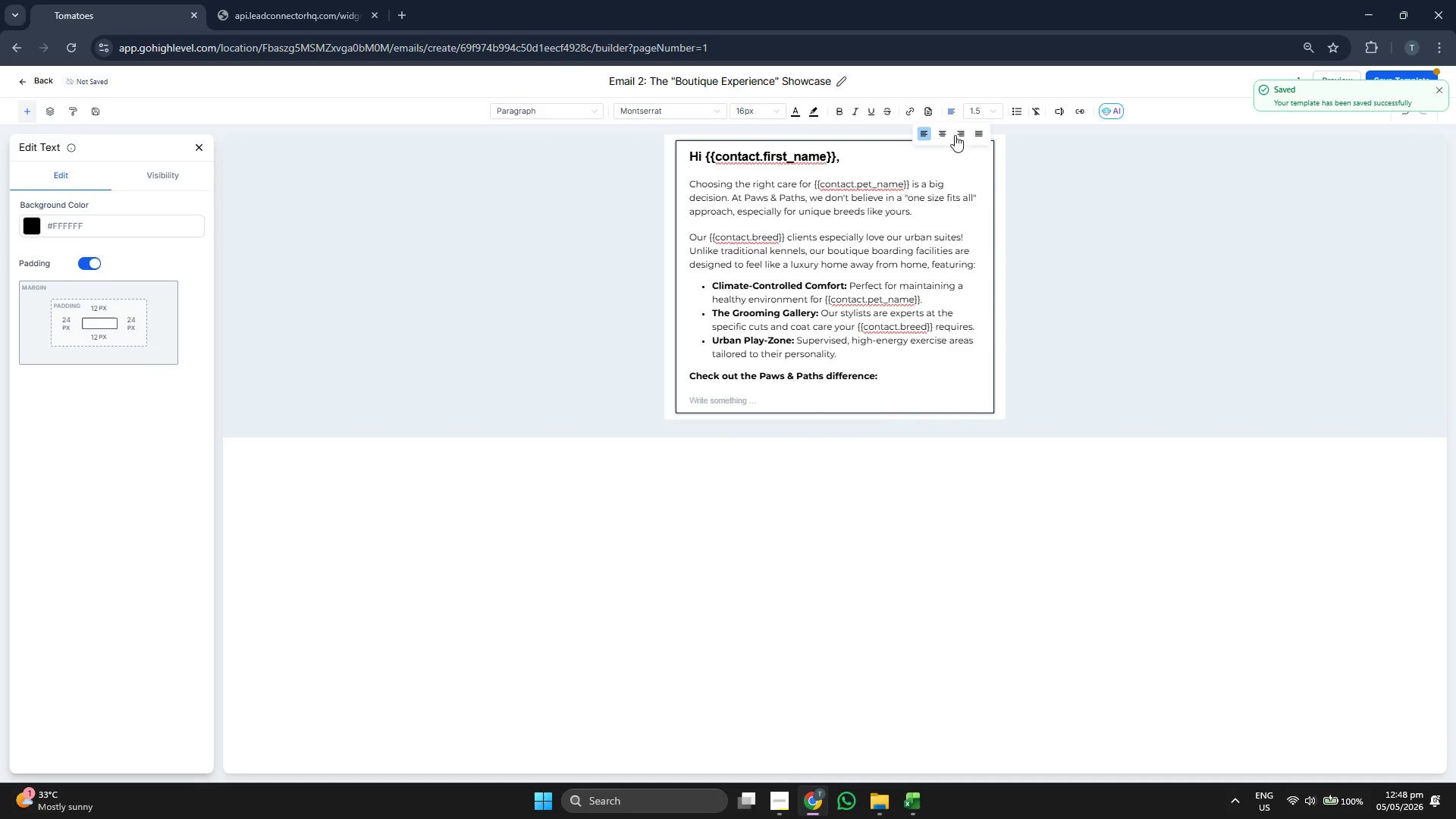 
left_click([947, 133])
 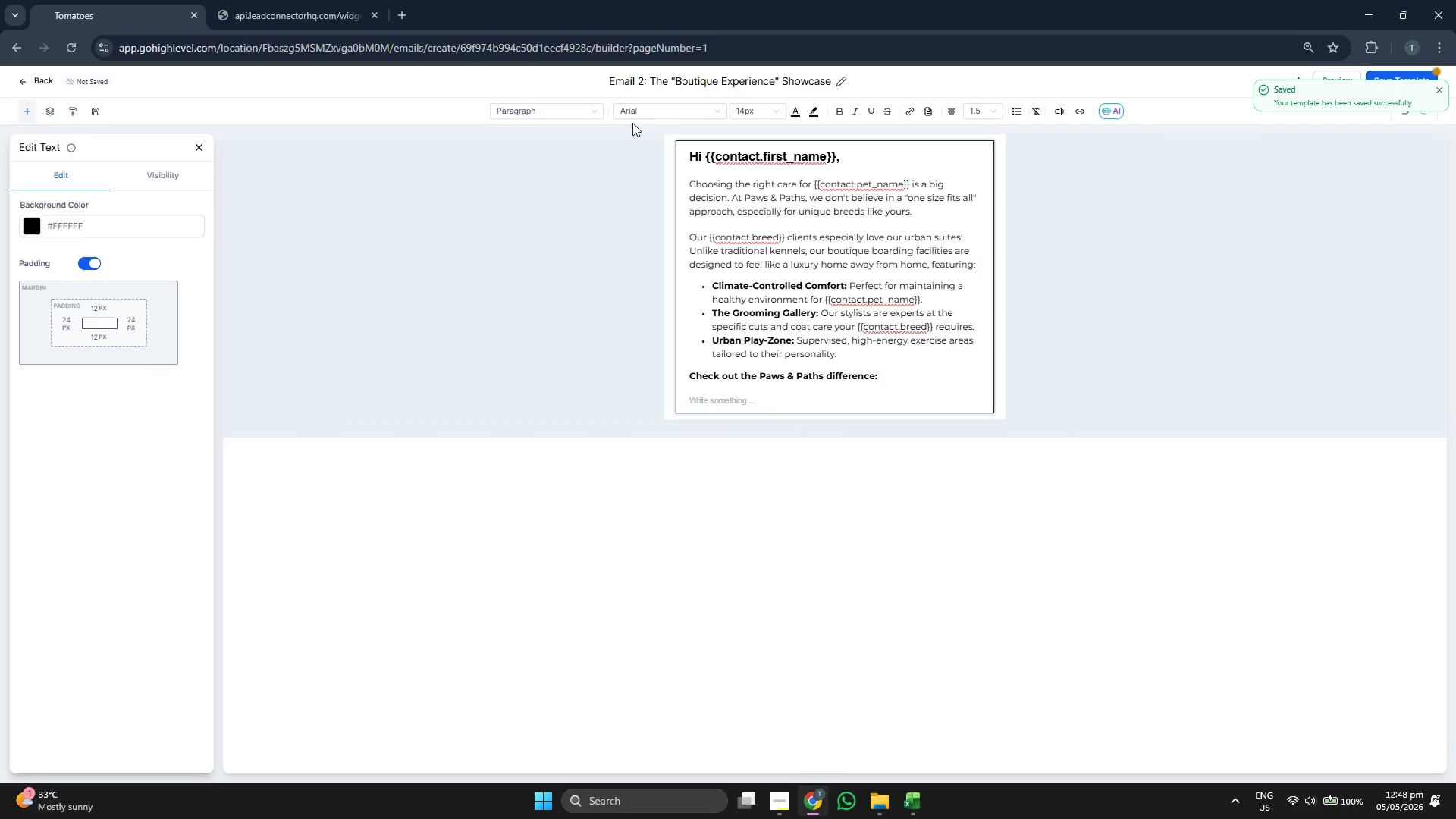 
left_click([667, 111])
 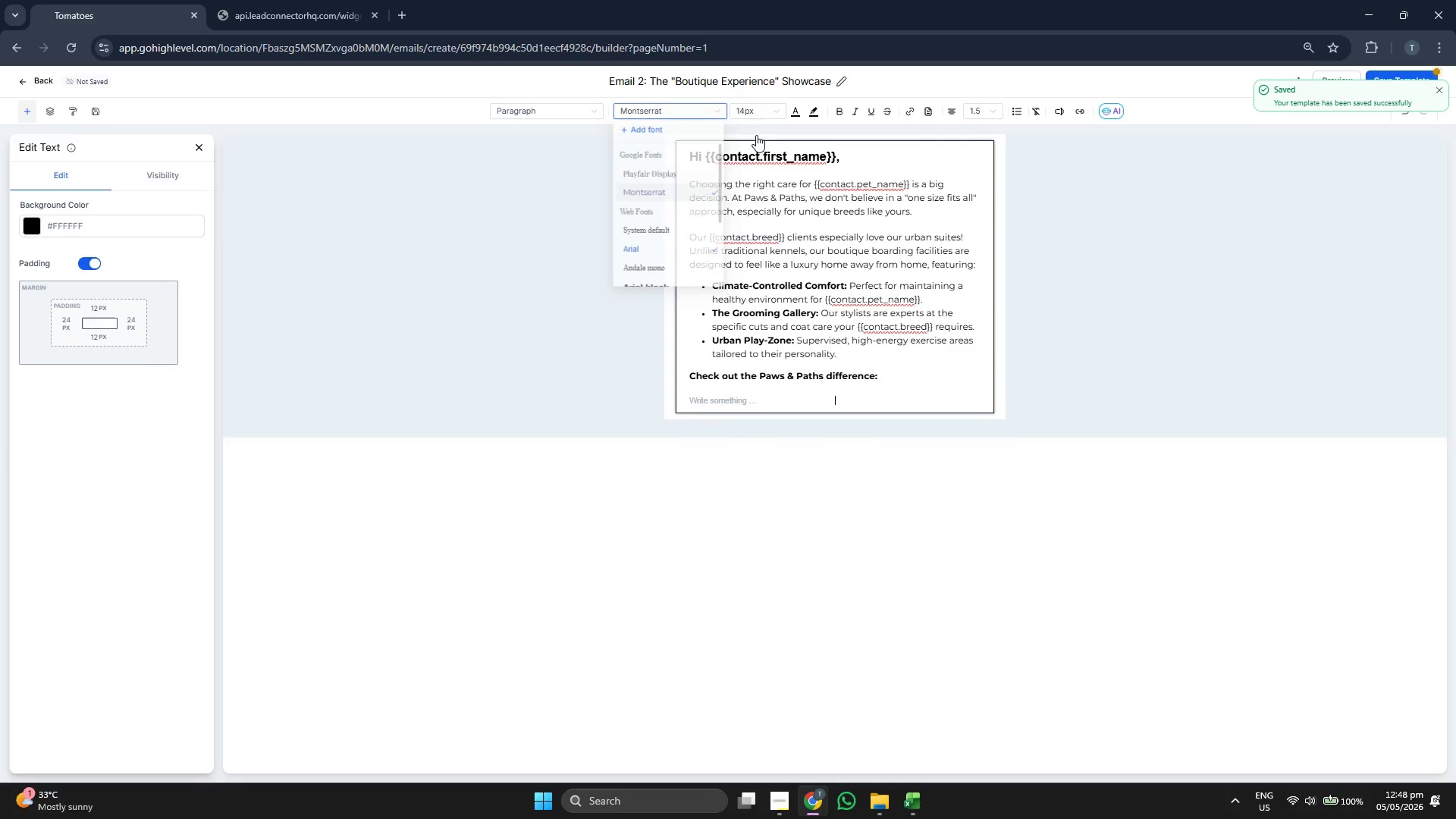 
double_click([770, 113])
 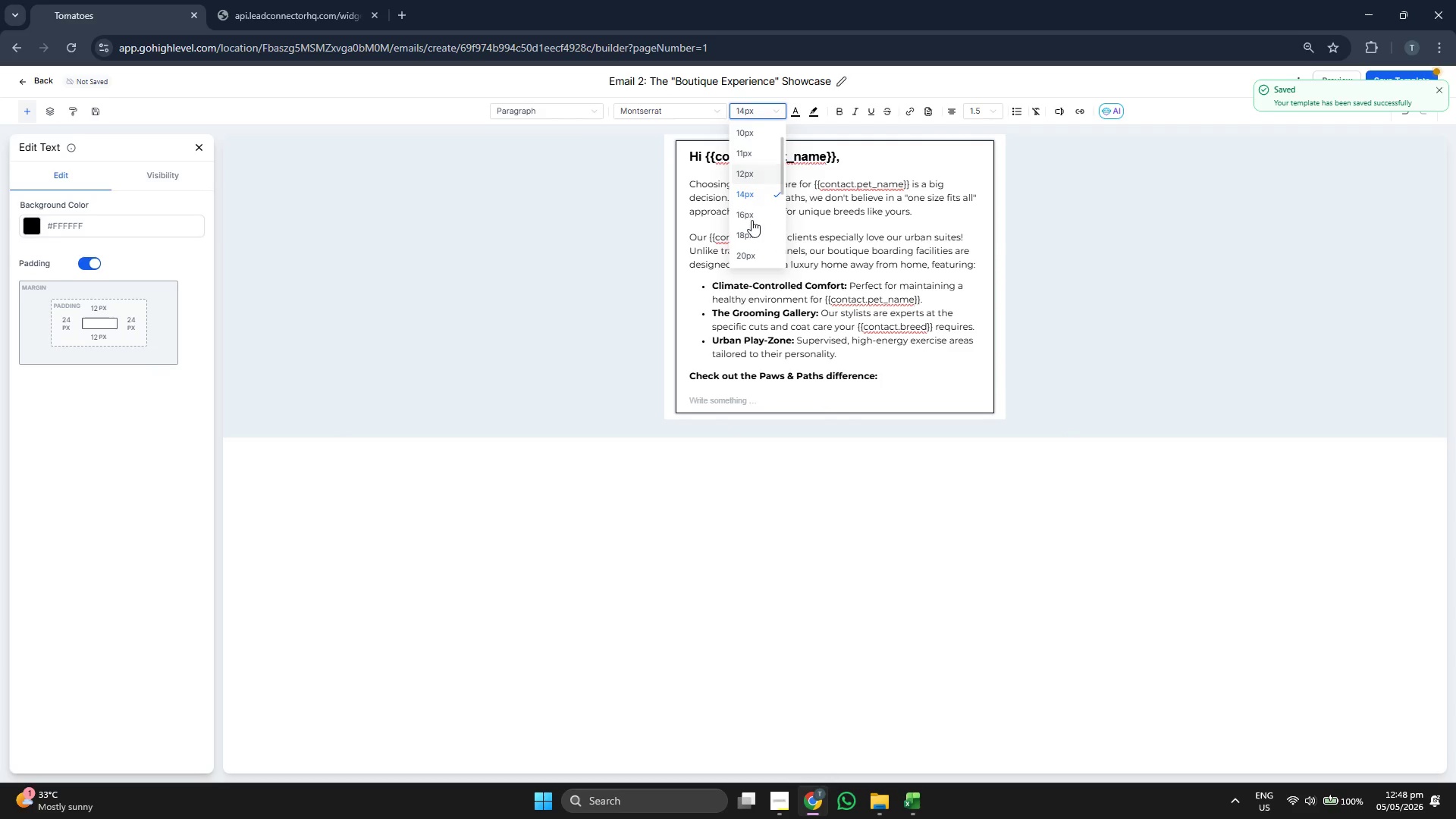 
left_click([753, 218])
 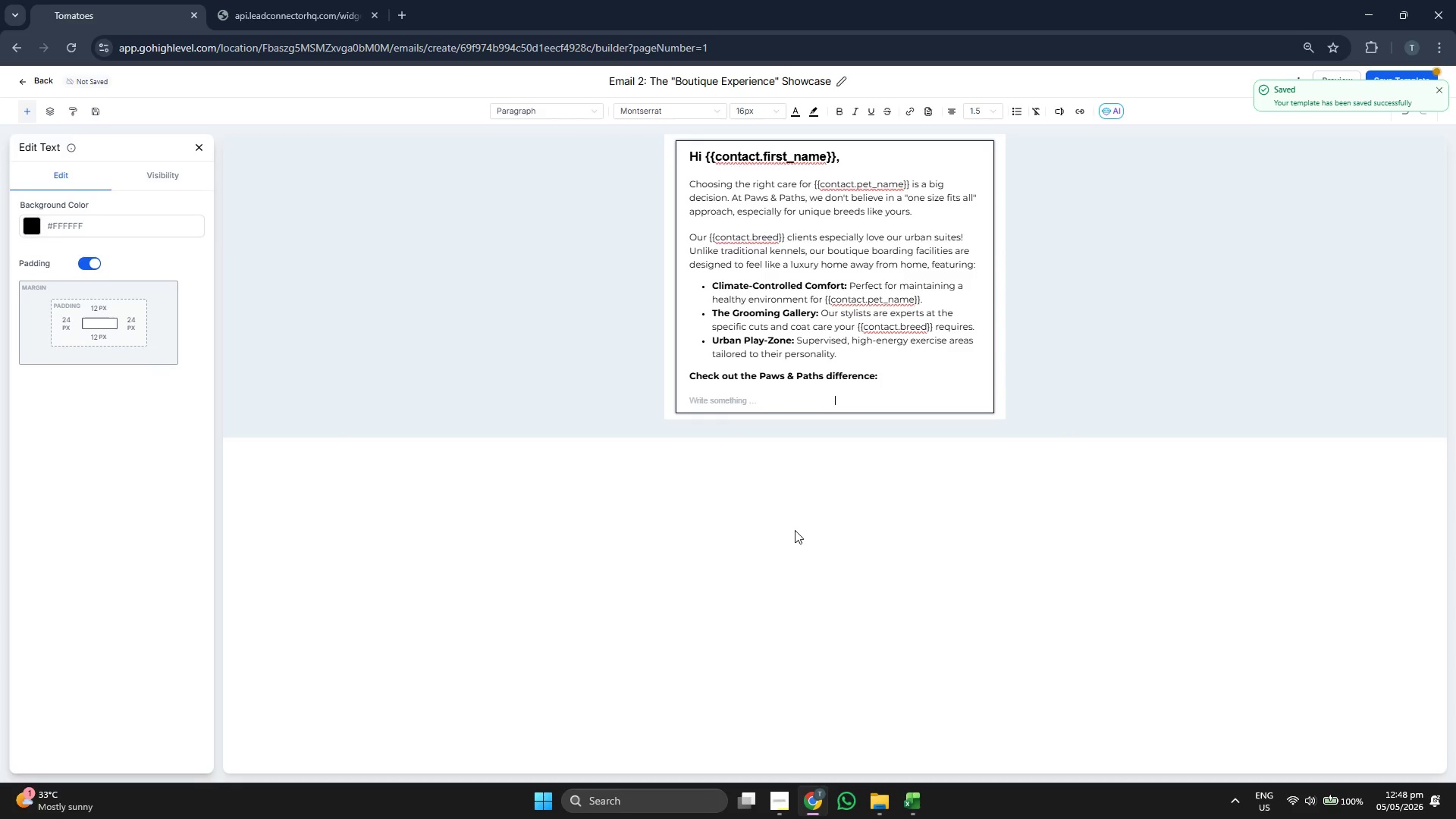 
key(CapsLock)
 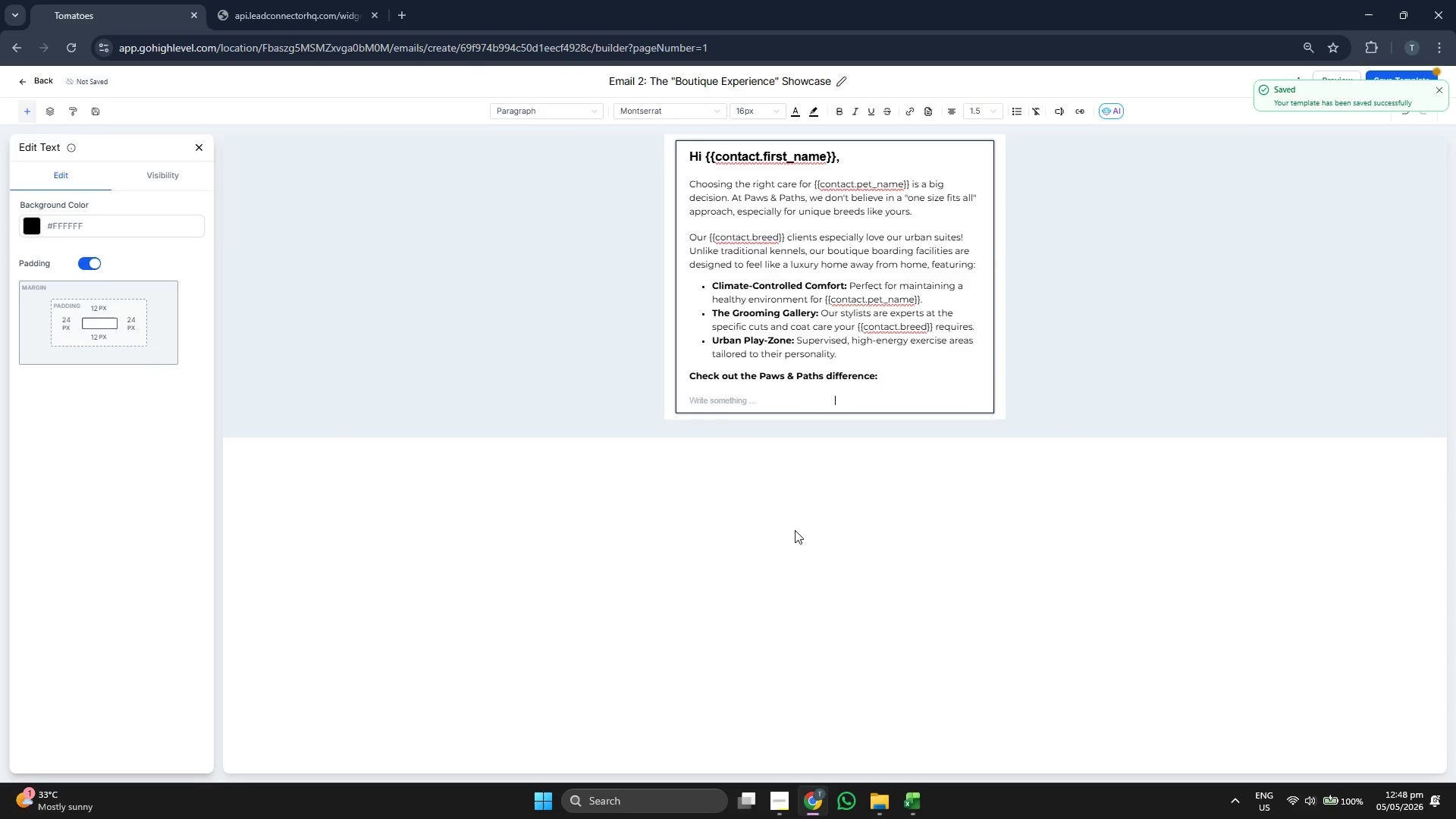 
key(Shift+ShiftRight)
 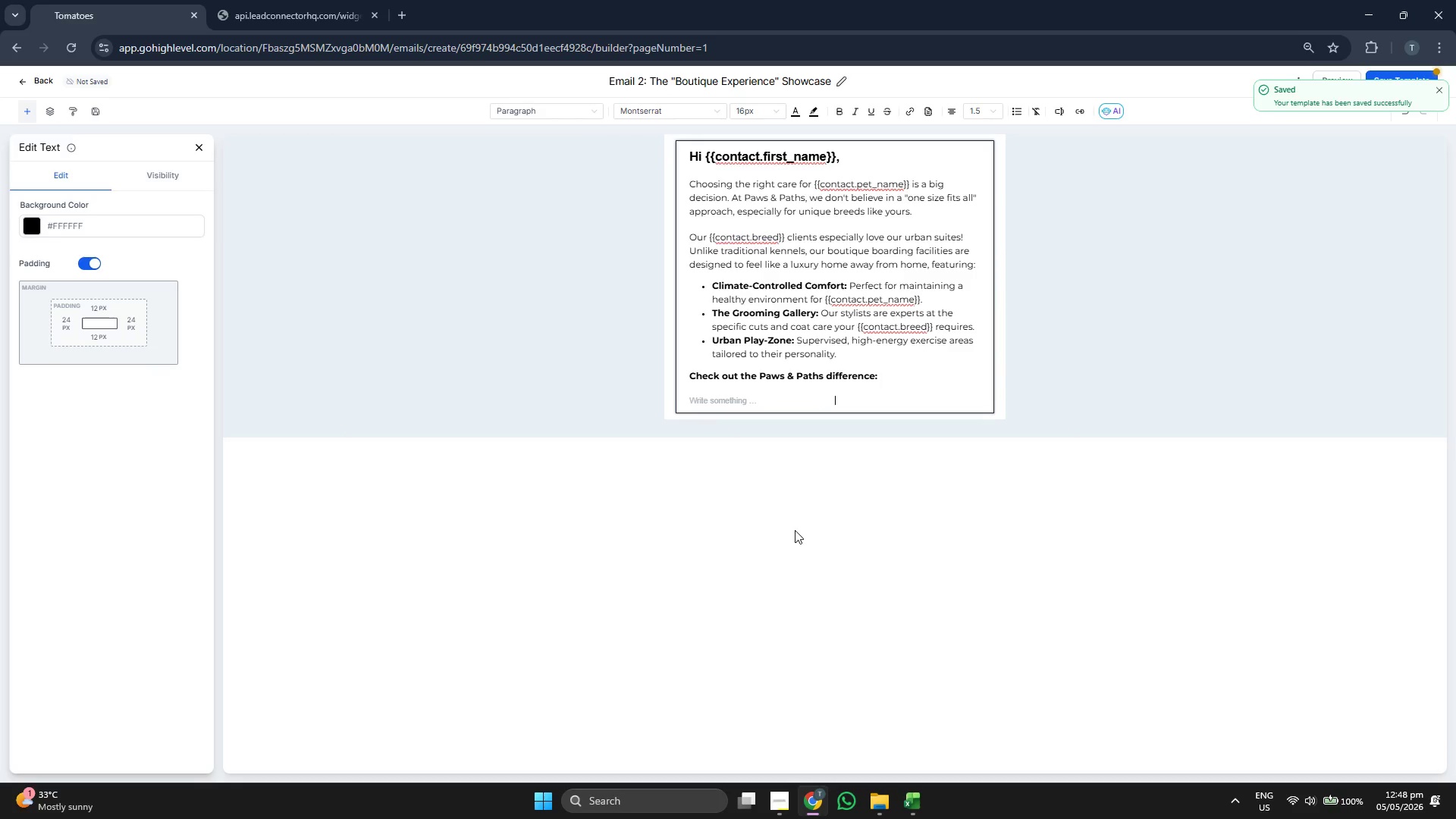 
key(Shift+Quote)
 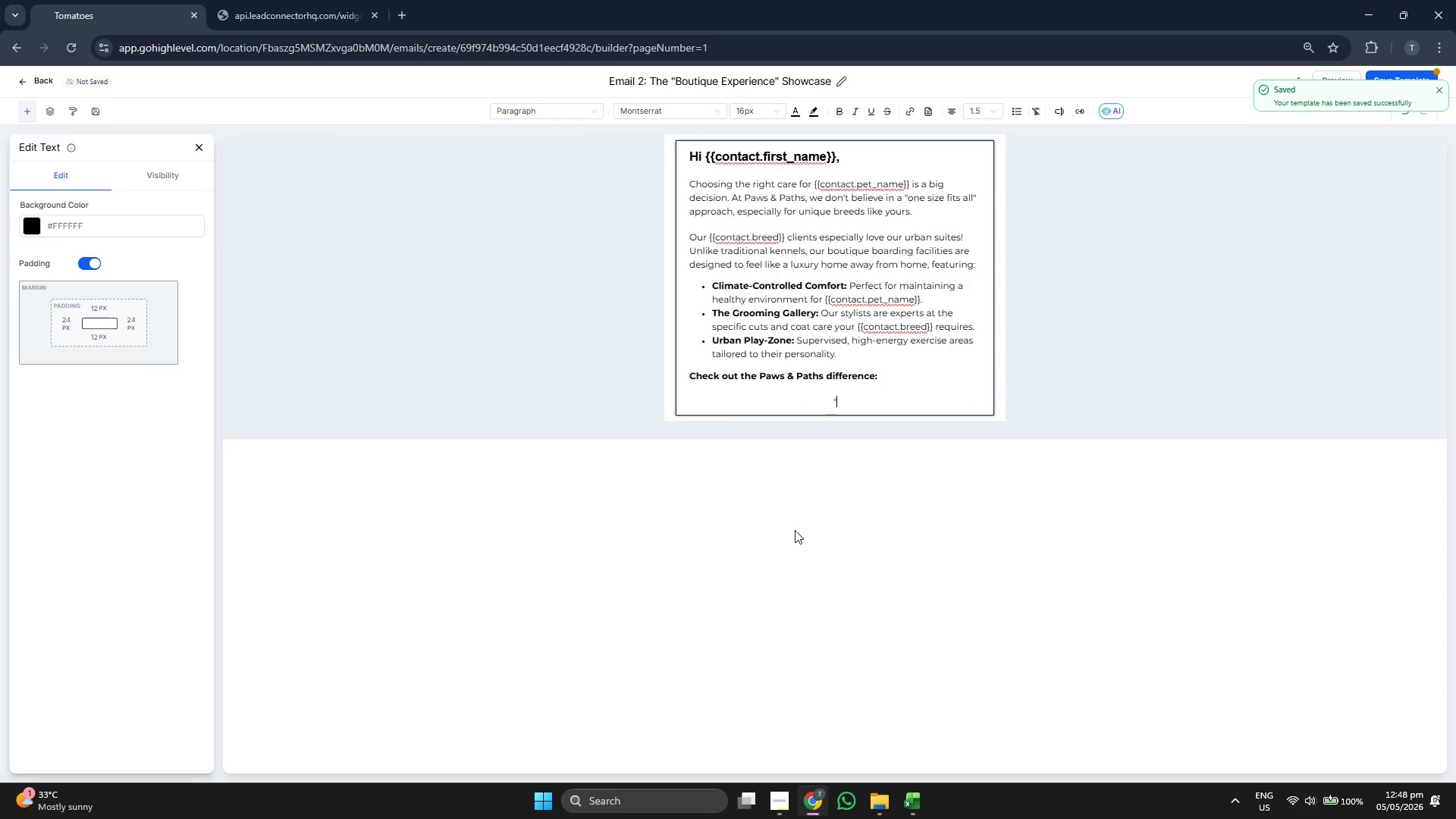 
key(T)
 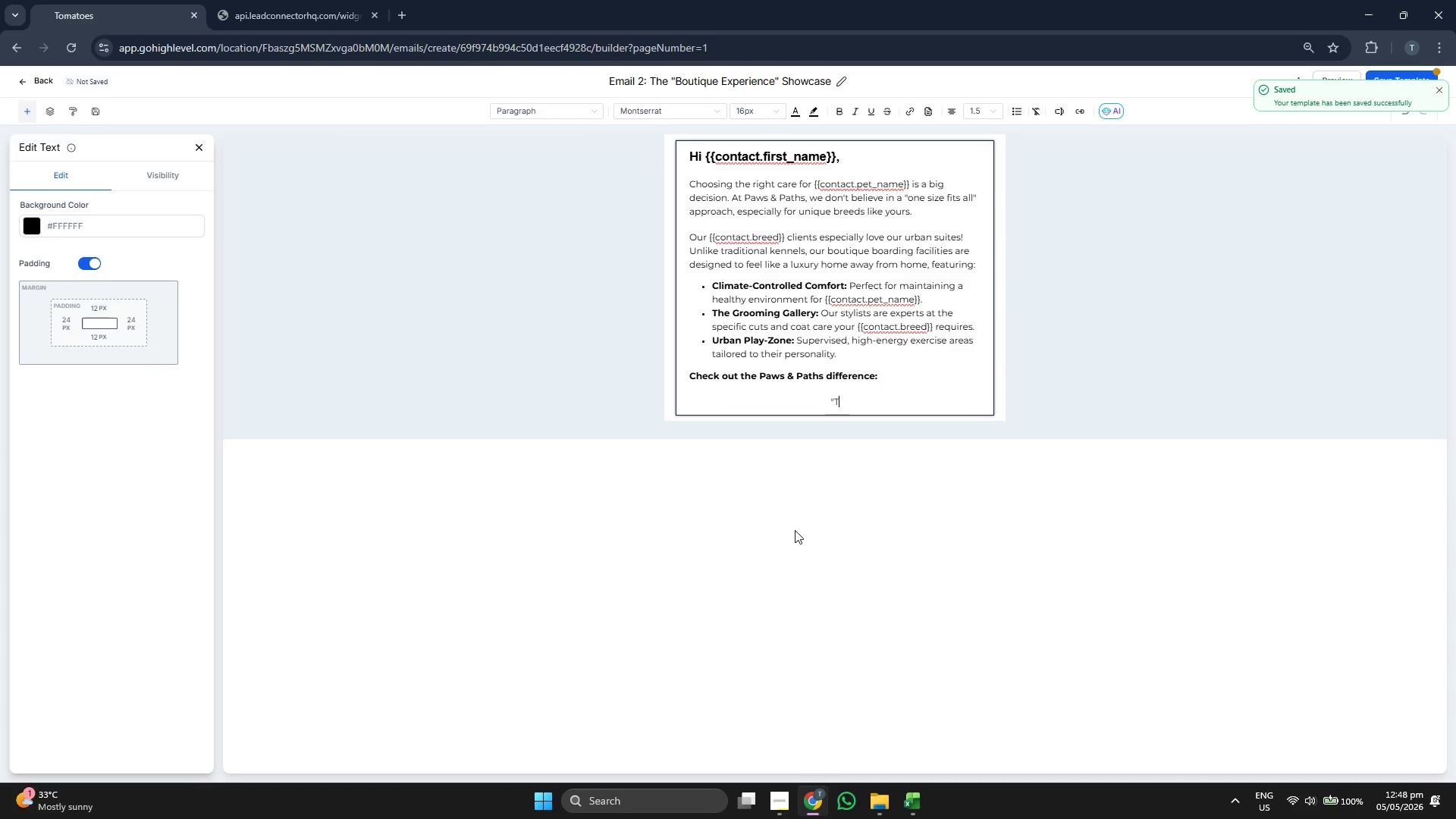 
key(CapsLock)
 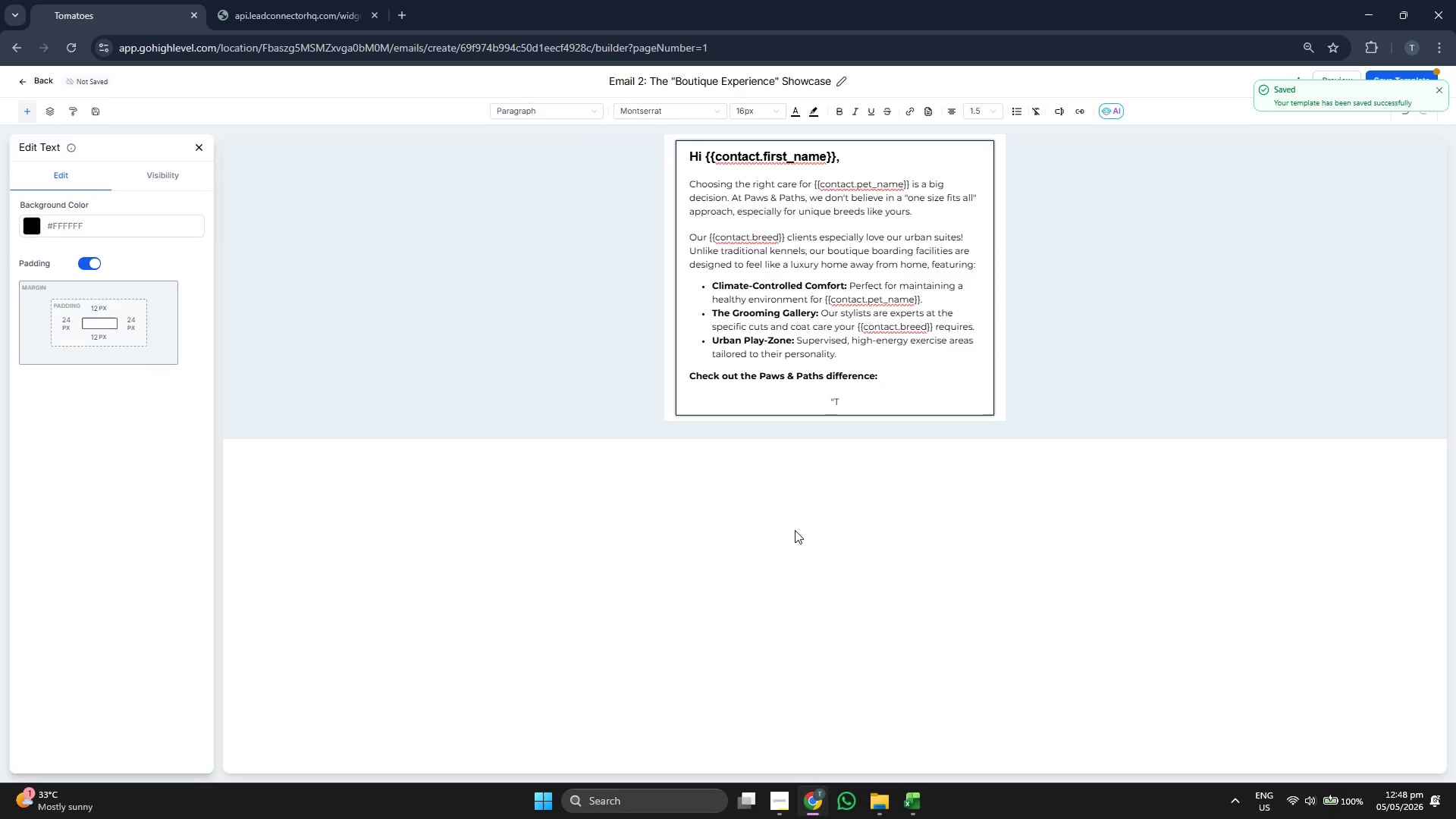 
key(Backspace)
 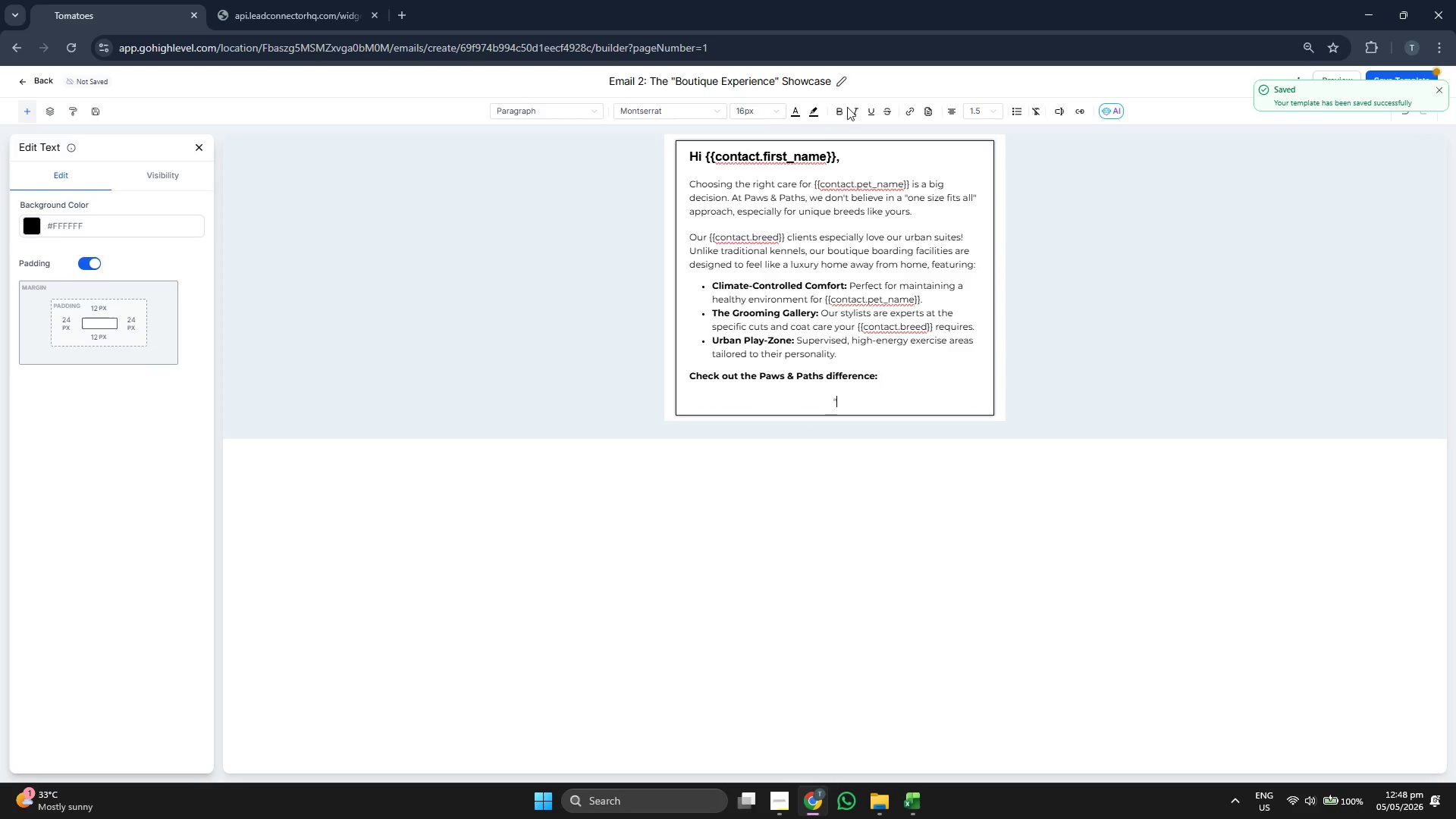 
left_click([857, 111])
 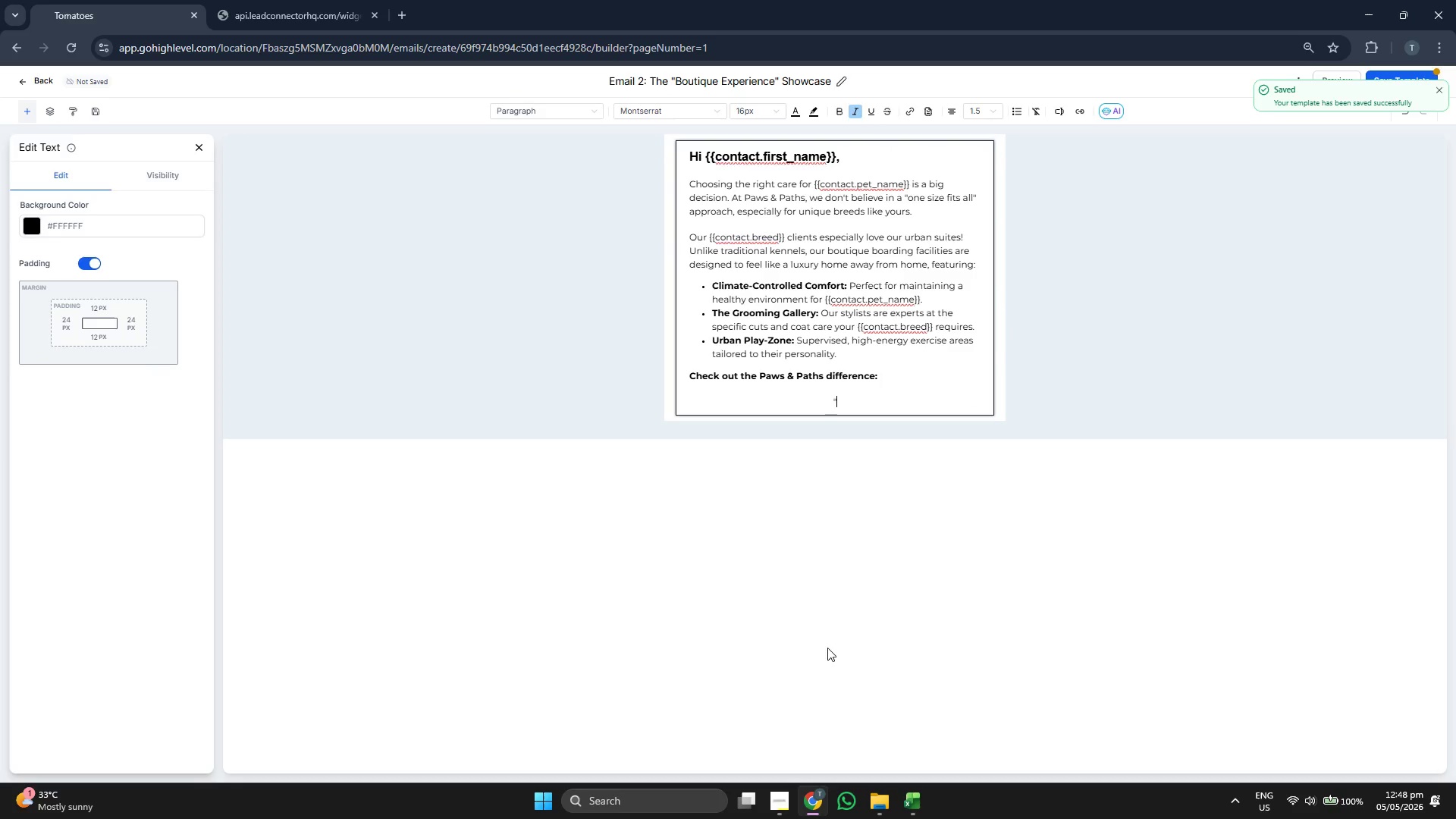 
type(t)
key(Backspace)
type(The staff really undersatan)
key(Backspace)
key(Backspace)
key(Backspace)
type(ta)
key(Backspace)
key(Backspace)
key(Backspace)
type(tands tt)
key(Backspace)
type(e t)
key(Backspace)
key(Backspace)
key(Backspace)
type(he templea)
key(Backspace)
key(Backspace)
key(Backspace)
type(erament of my PP)
key(Backspace)
key(Backspace)
type({{contact.breed}} )
key(Backspace)
type(. Knowing is in an urban suite gives me total peace of mind while I'.)
key(Backspace)
type(m away! - Sarah J., Local Clo)
key(Backspace)
type(ient)
 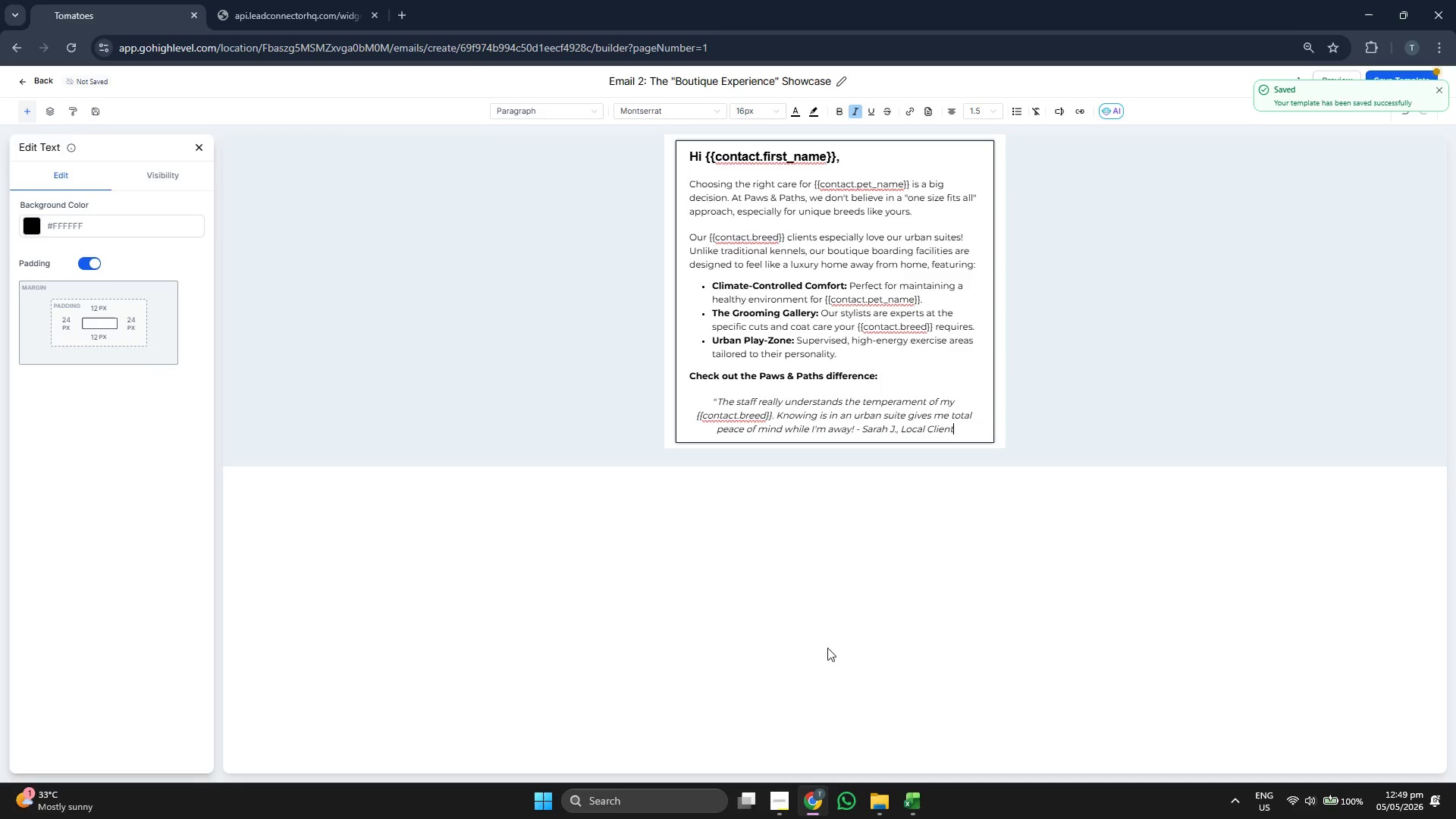 
left_click([827, 648])
 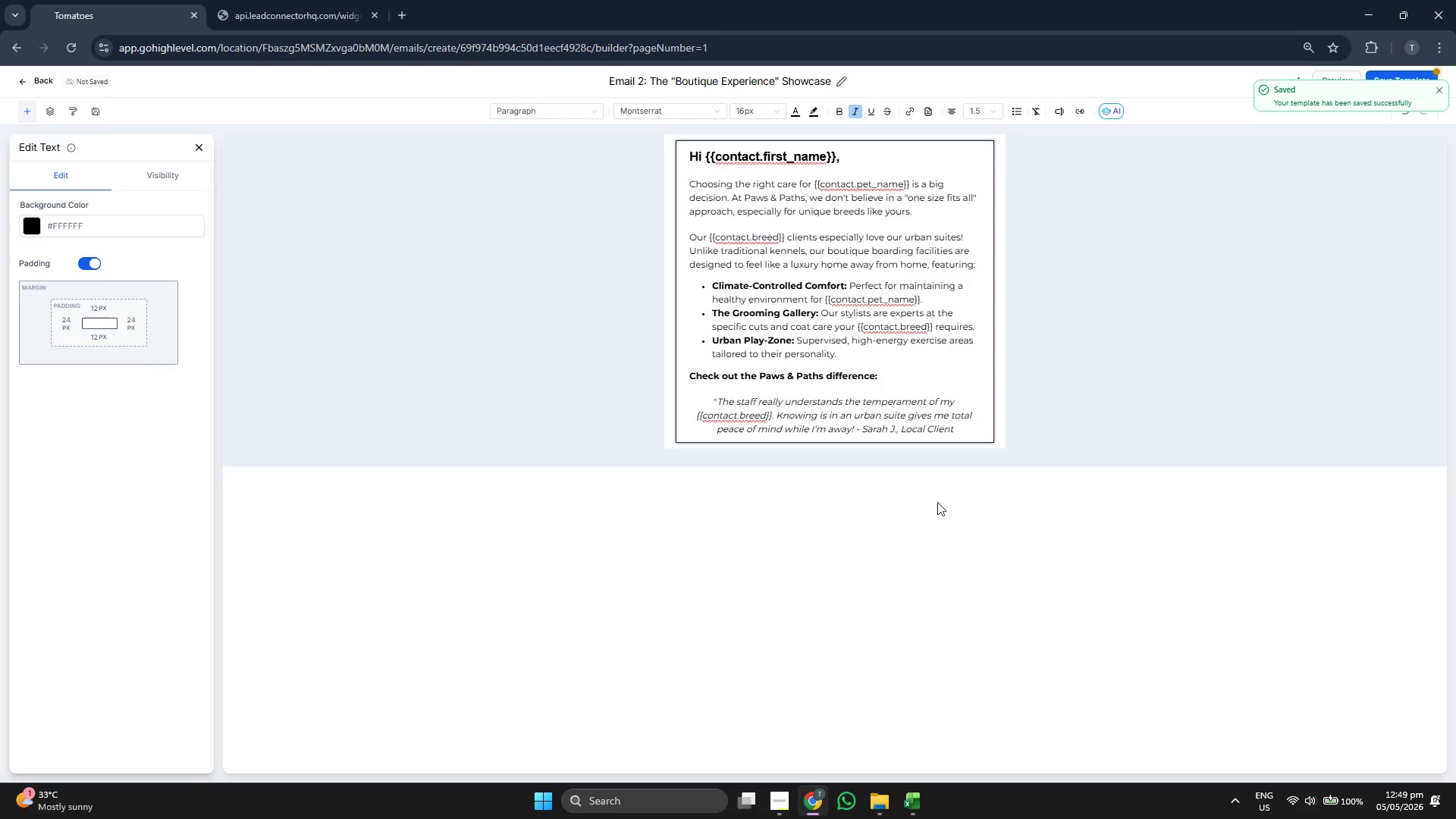 
left_click([971, 428])
 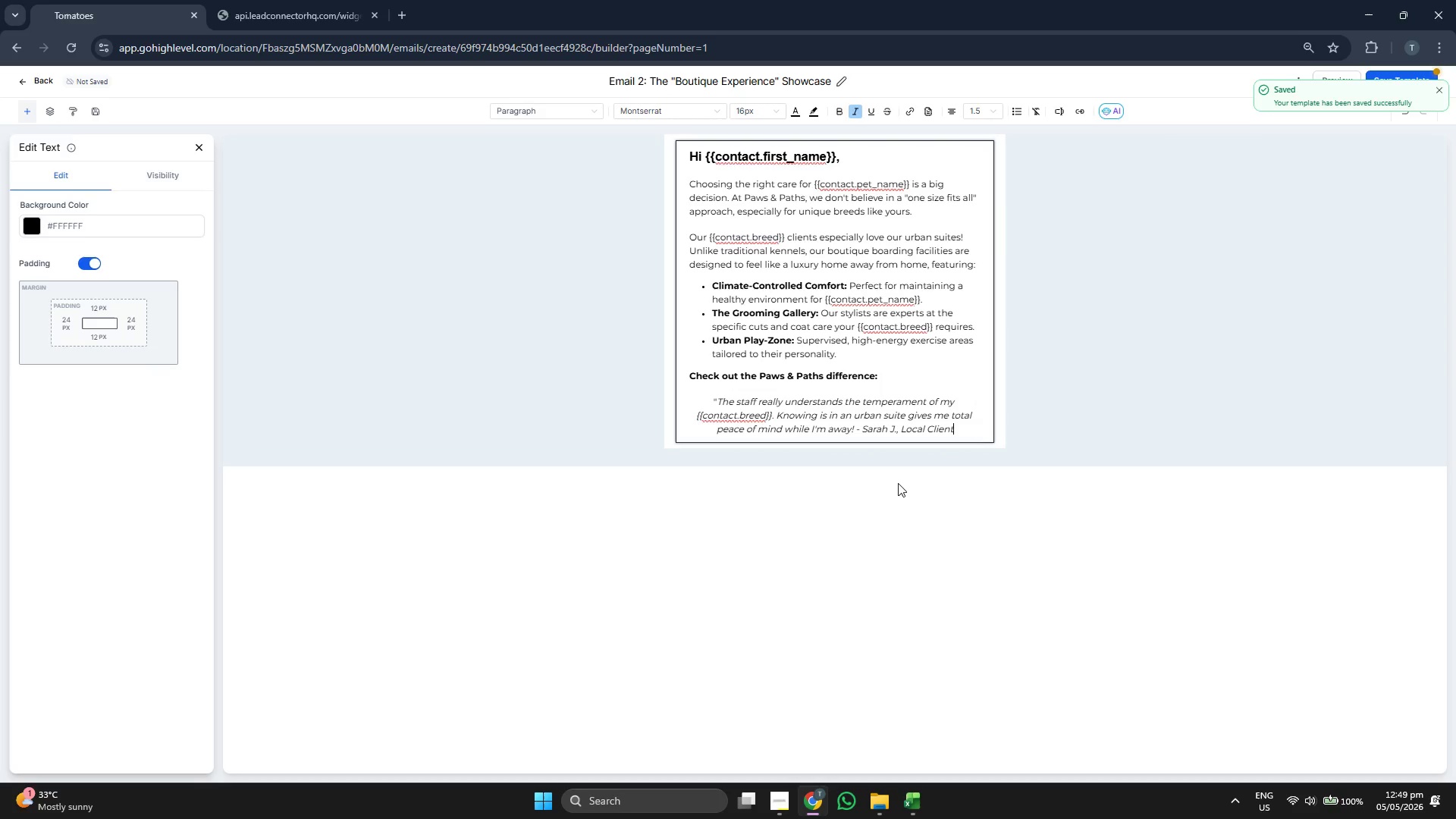 
key(Enter)
 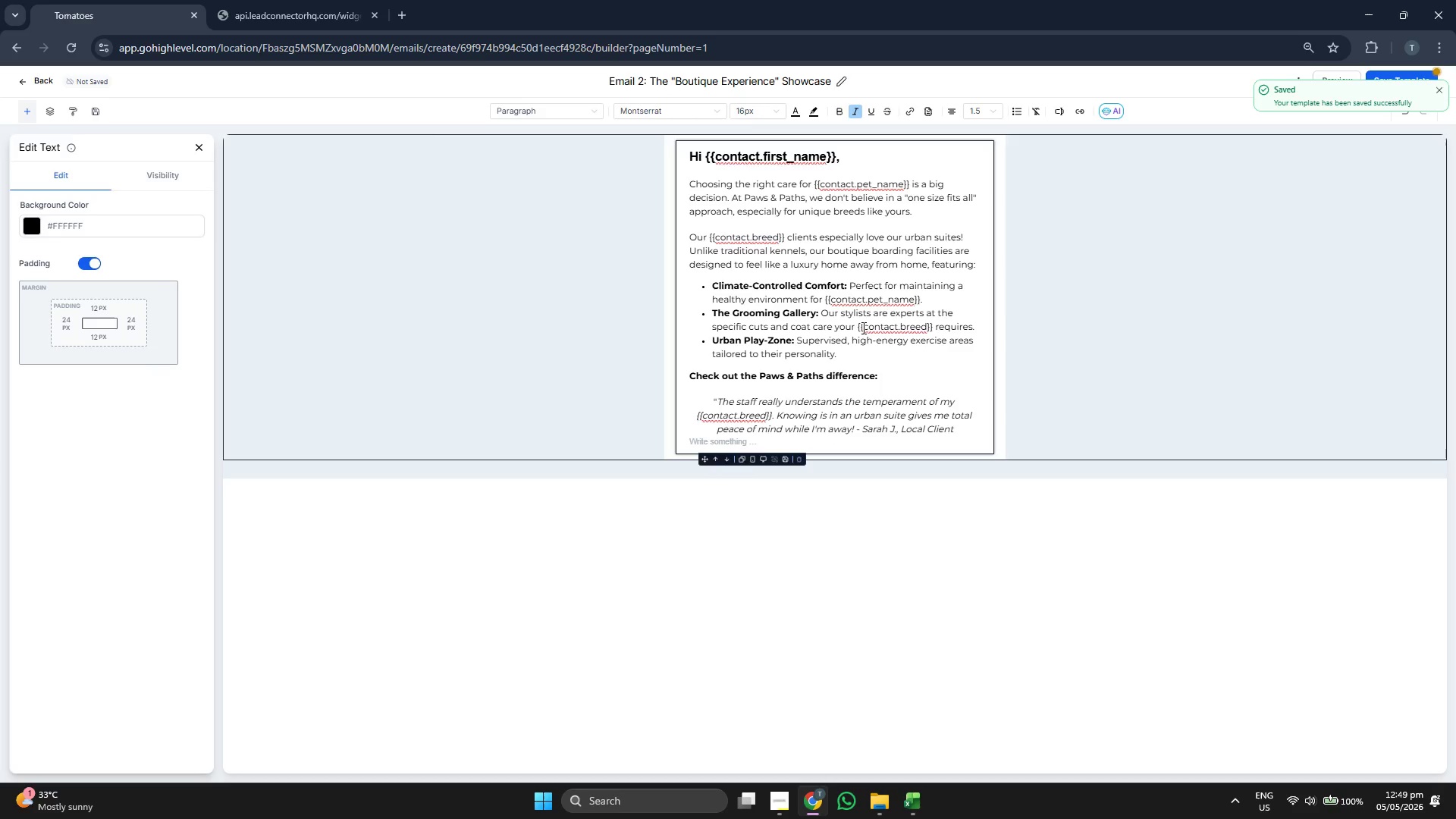 
key(Enter)
 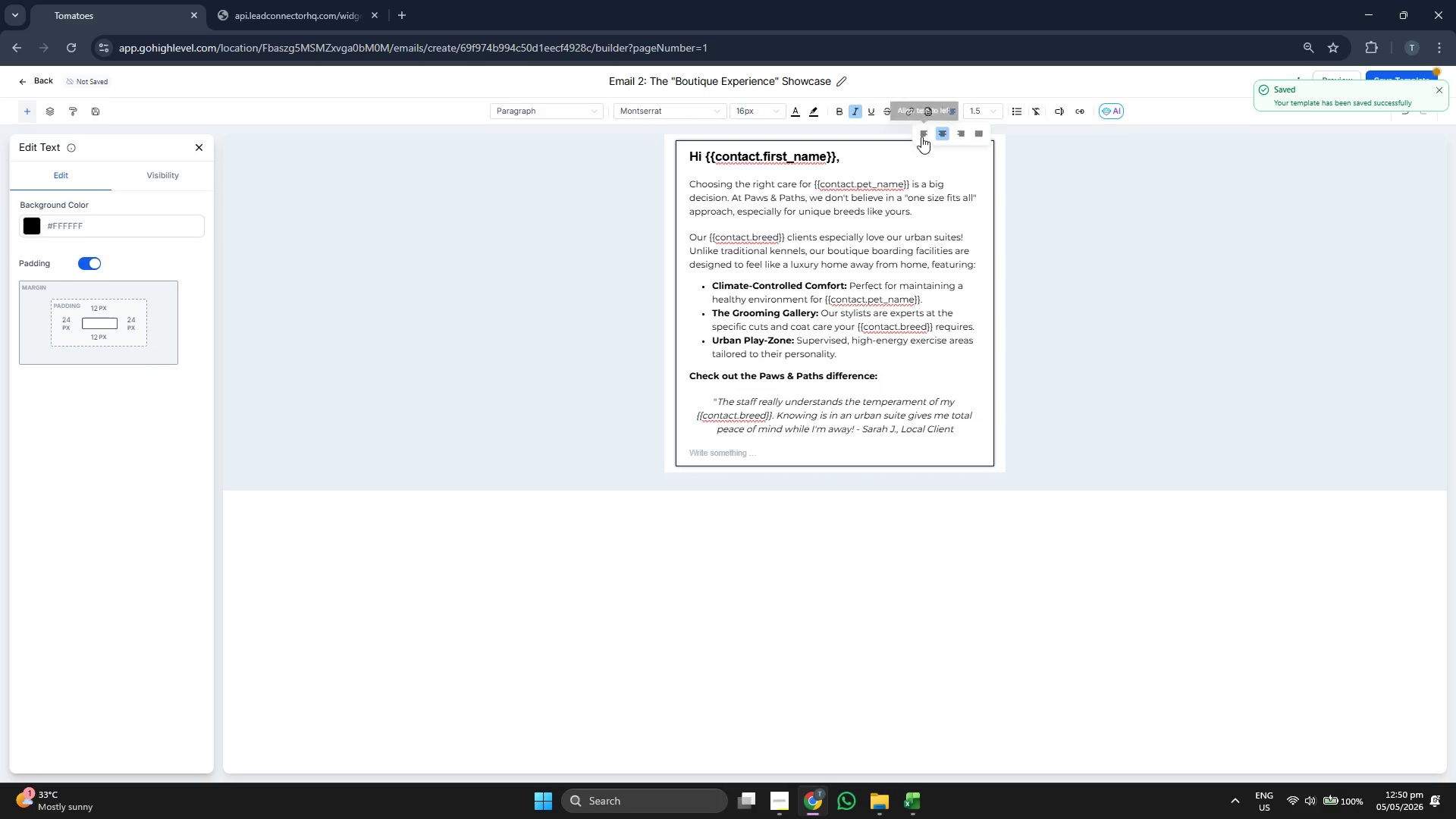 
left_click([699, 112])
 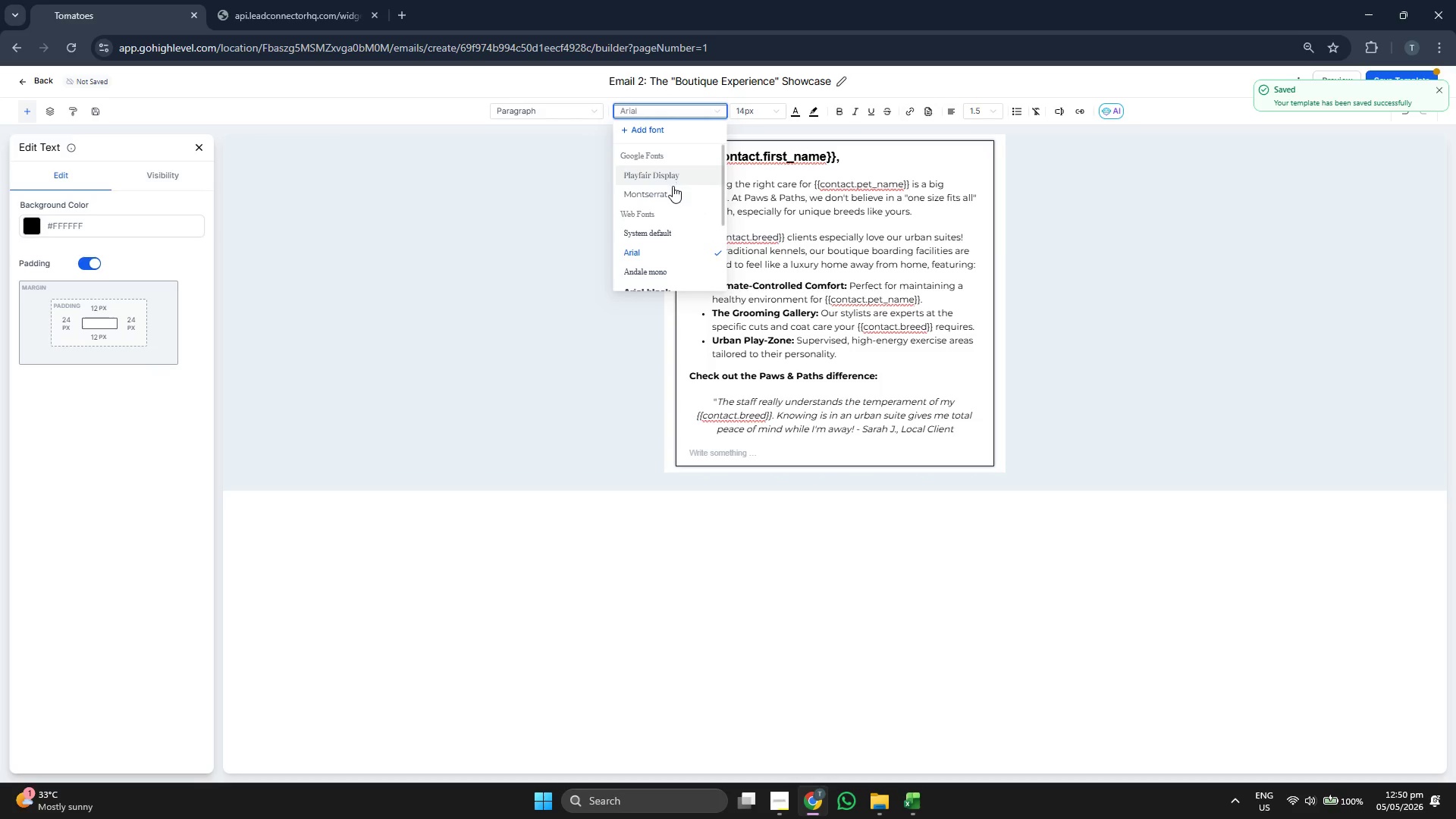 
left_click([673, 188])
 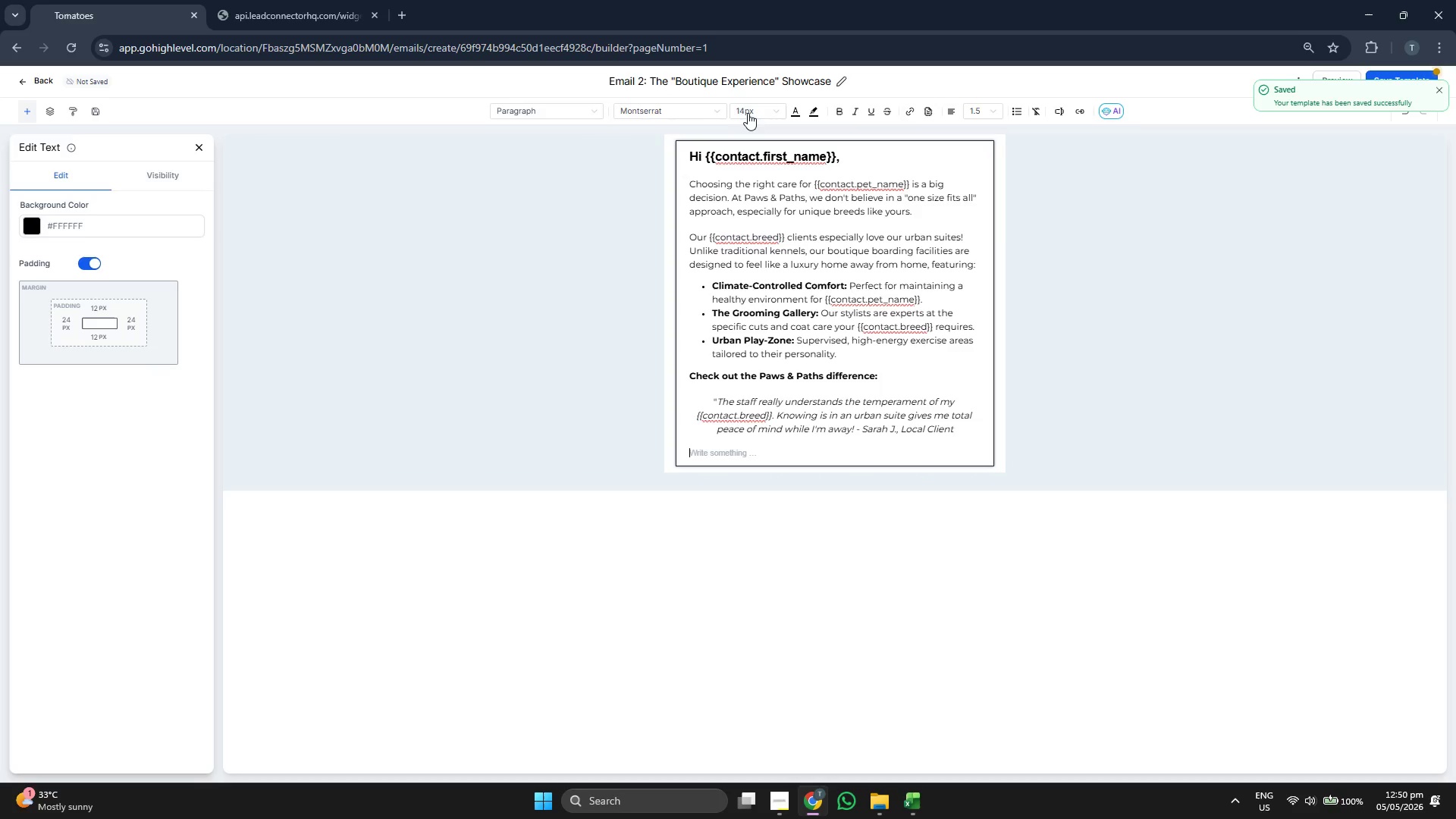 
left_click([748, 113])
 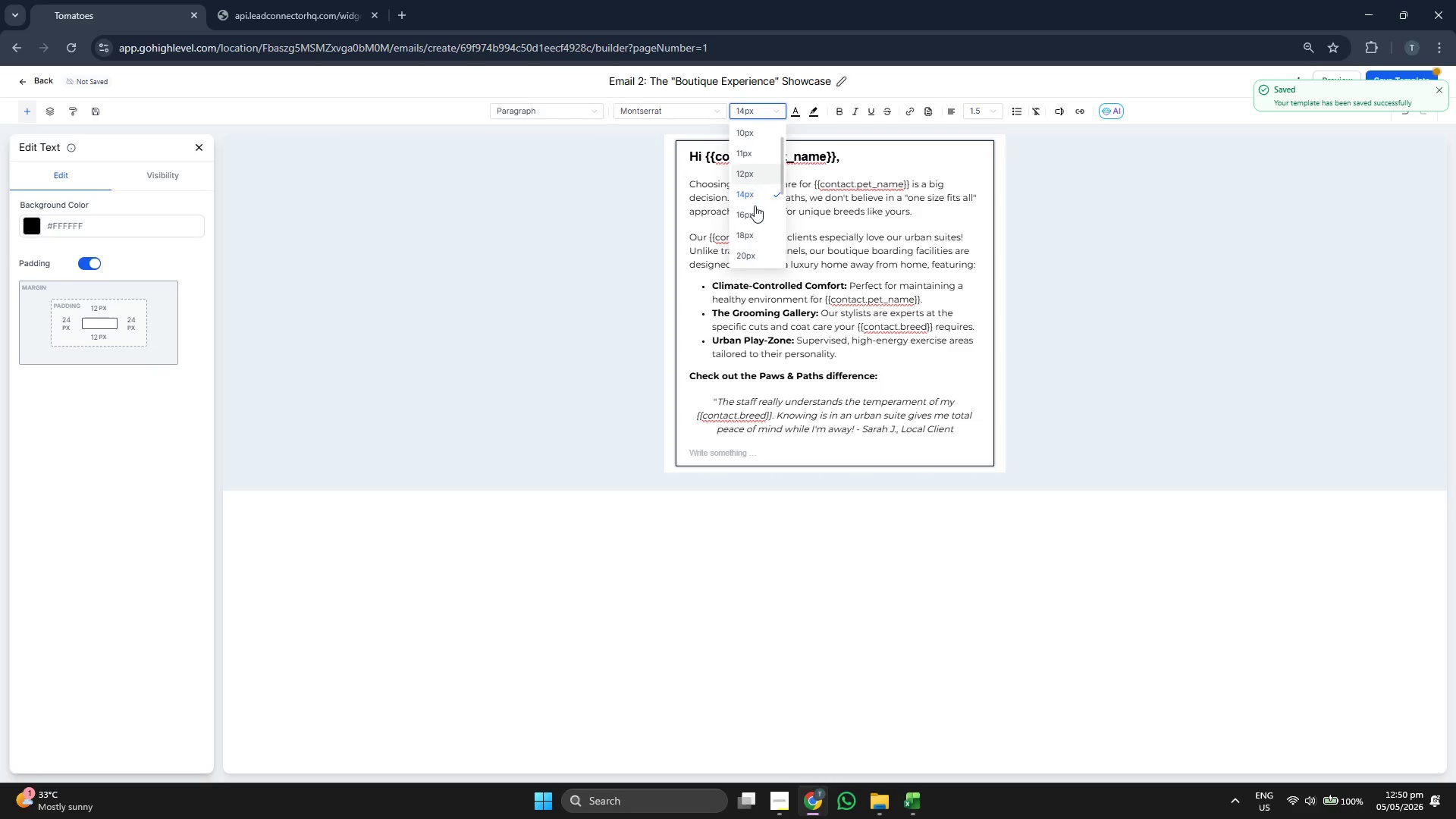 
left_click([754, 215])
 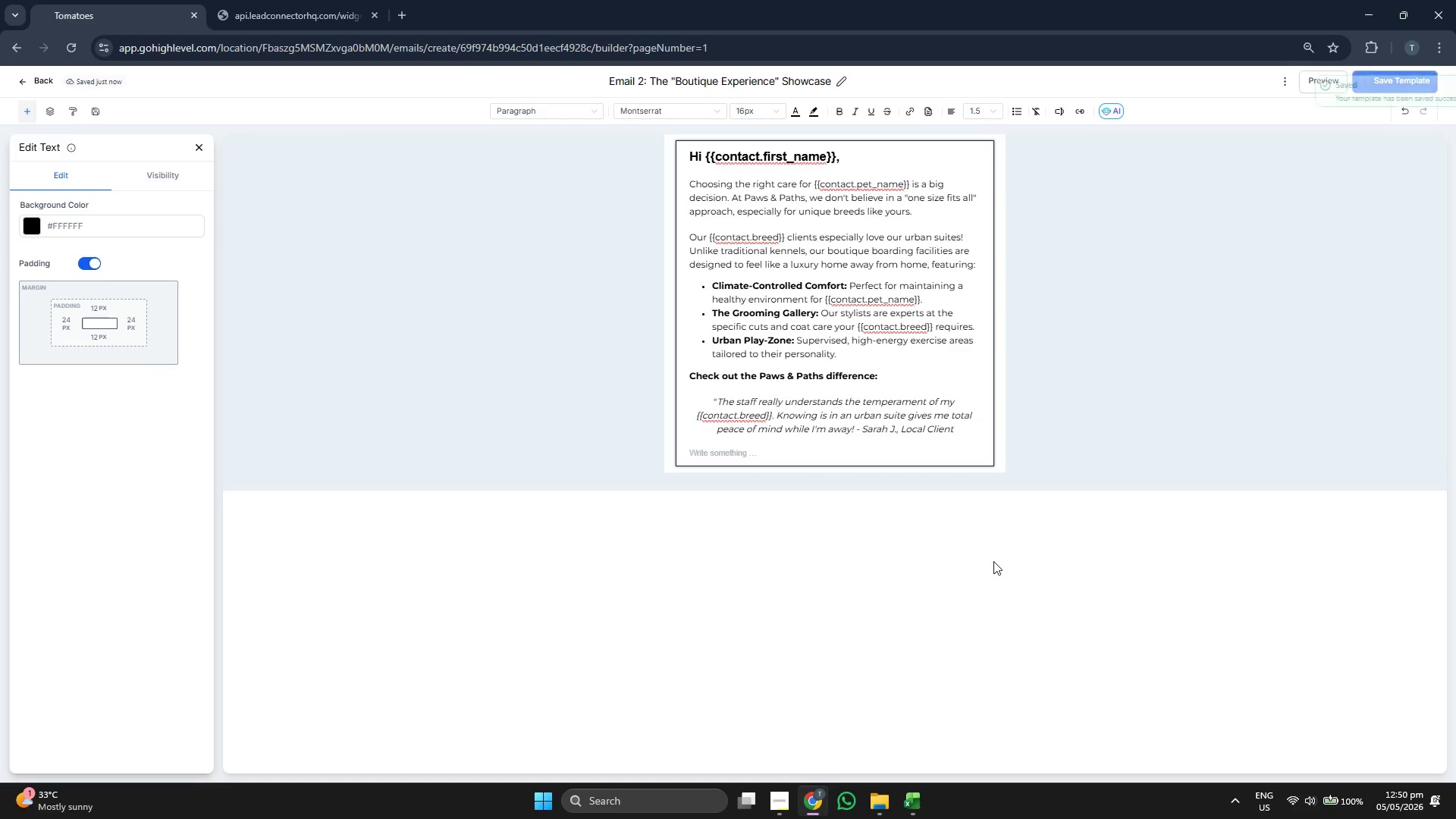 
wait(8.92)
 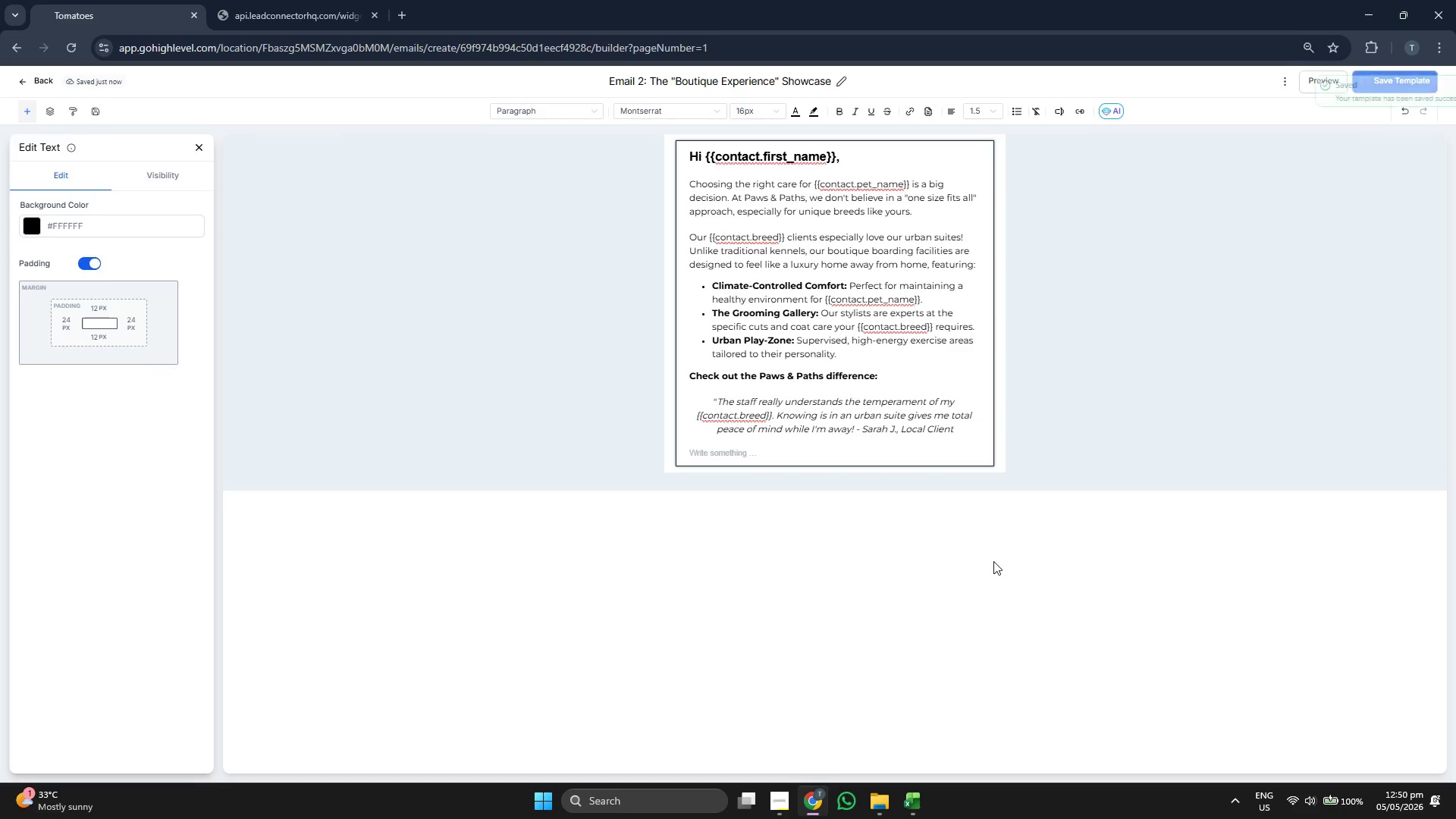 
left_click([728, 445])
 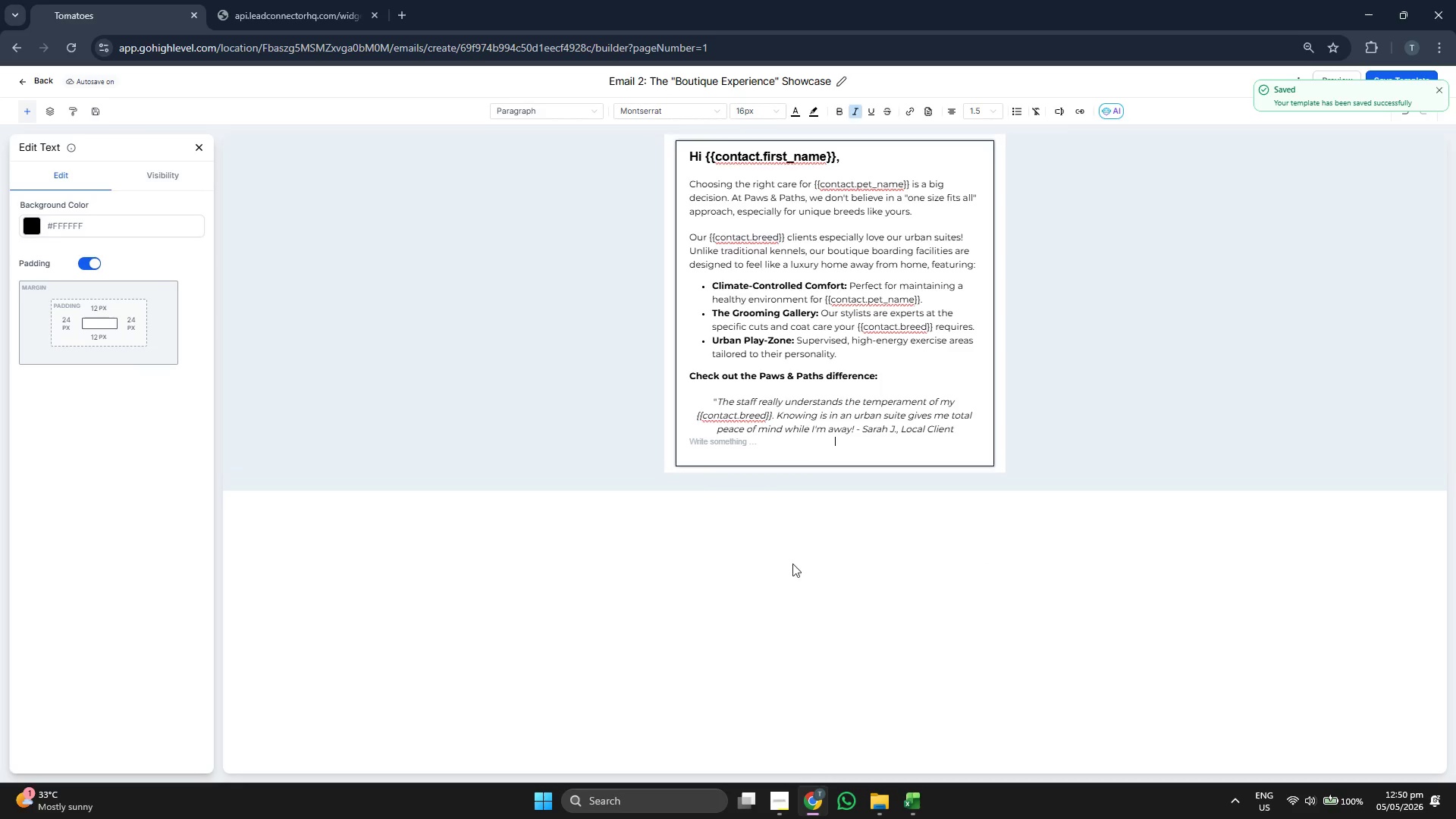 
key(CapsLock)
 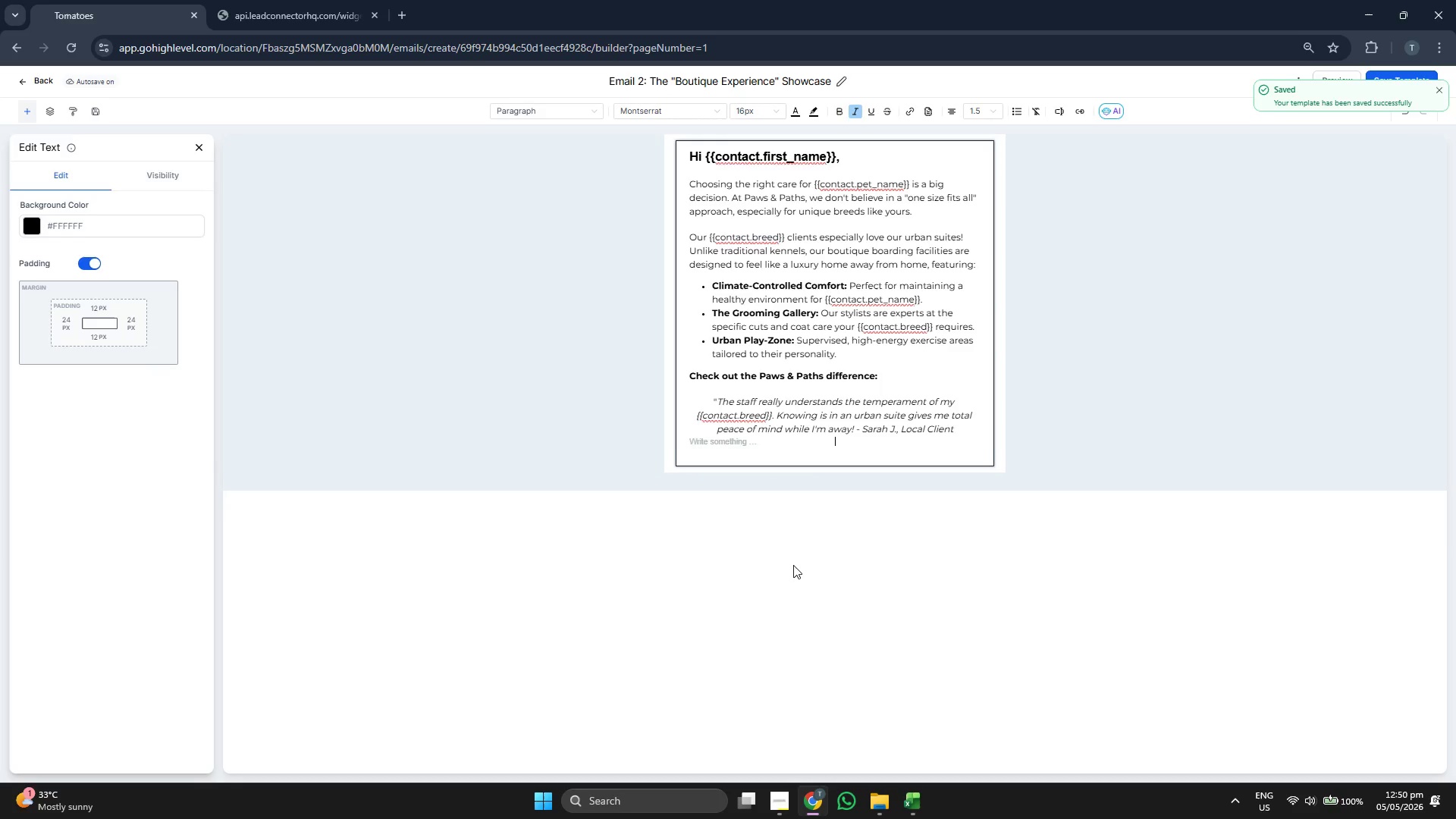 
key(W)
 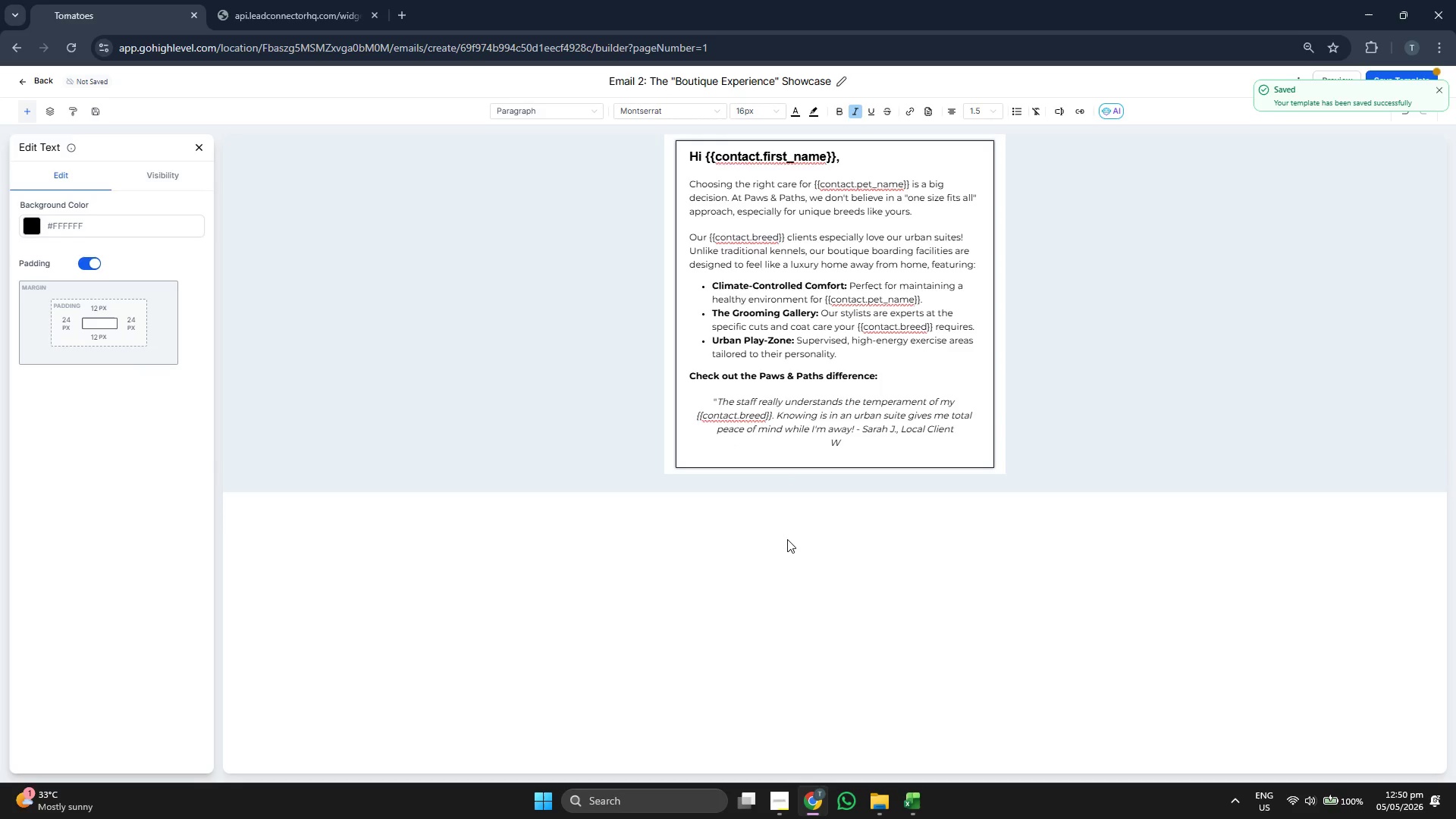 
key(Backspace)
 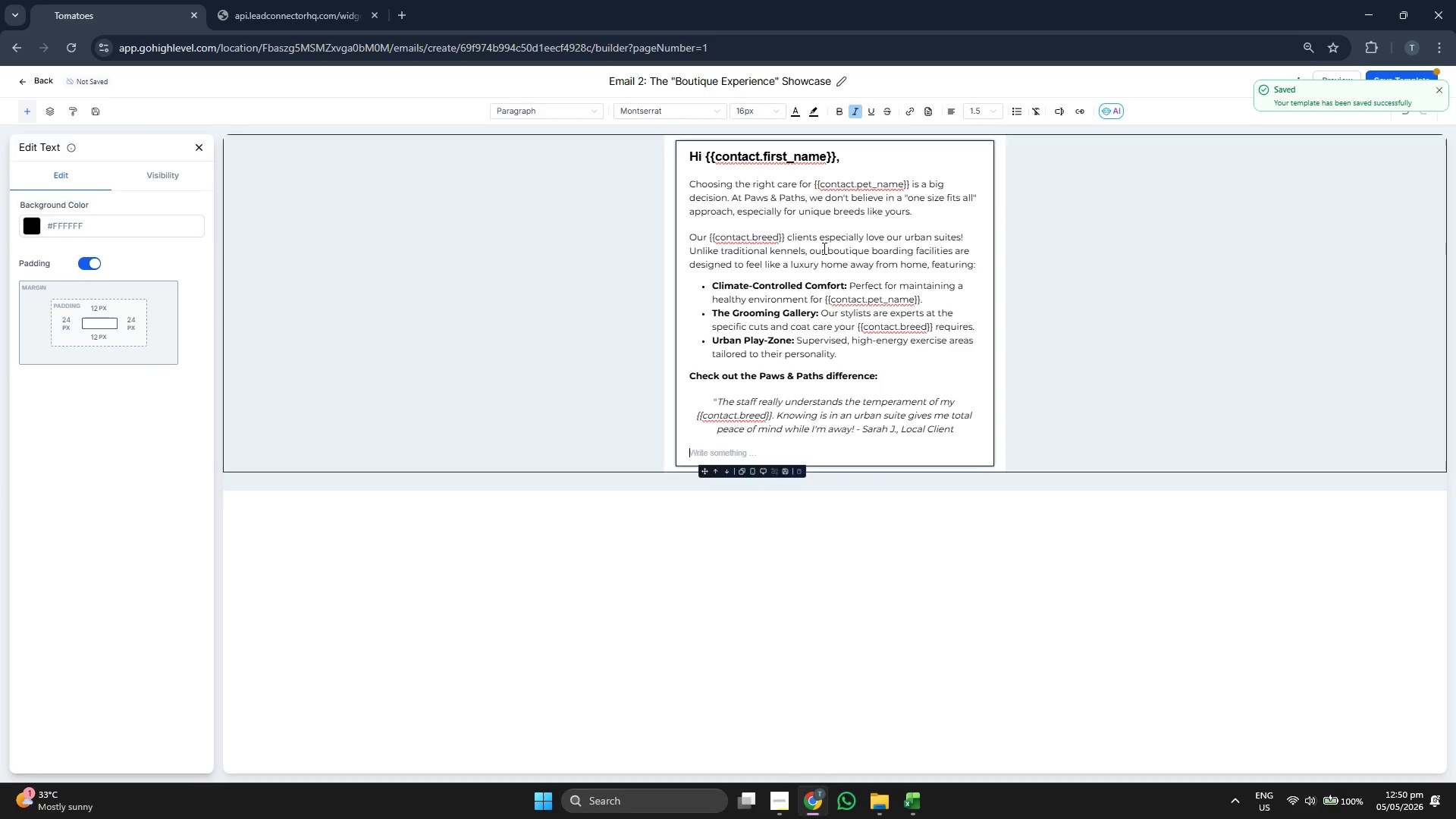 
type(we)
key(Backspace)
key(Backspace)
type(wE)
key(Backspace)
key(Backspace)
type(We love)
key(Backspace)
key(Backspace)
key(Backspace)
key(Backspace)
key(Backspace)
key(Backspace)
key(Backspace)
 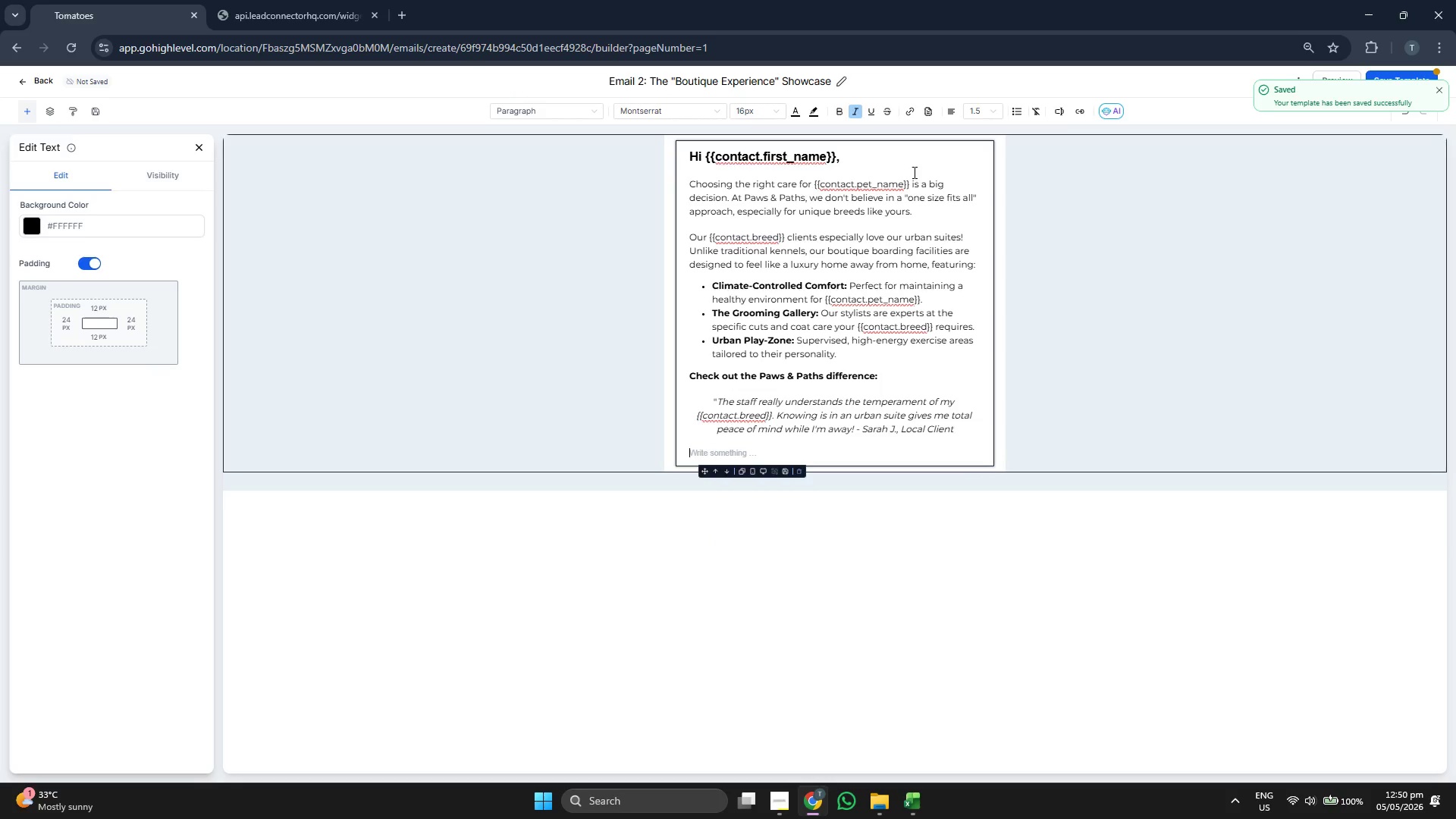 
left_click([861, 111])
 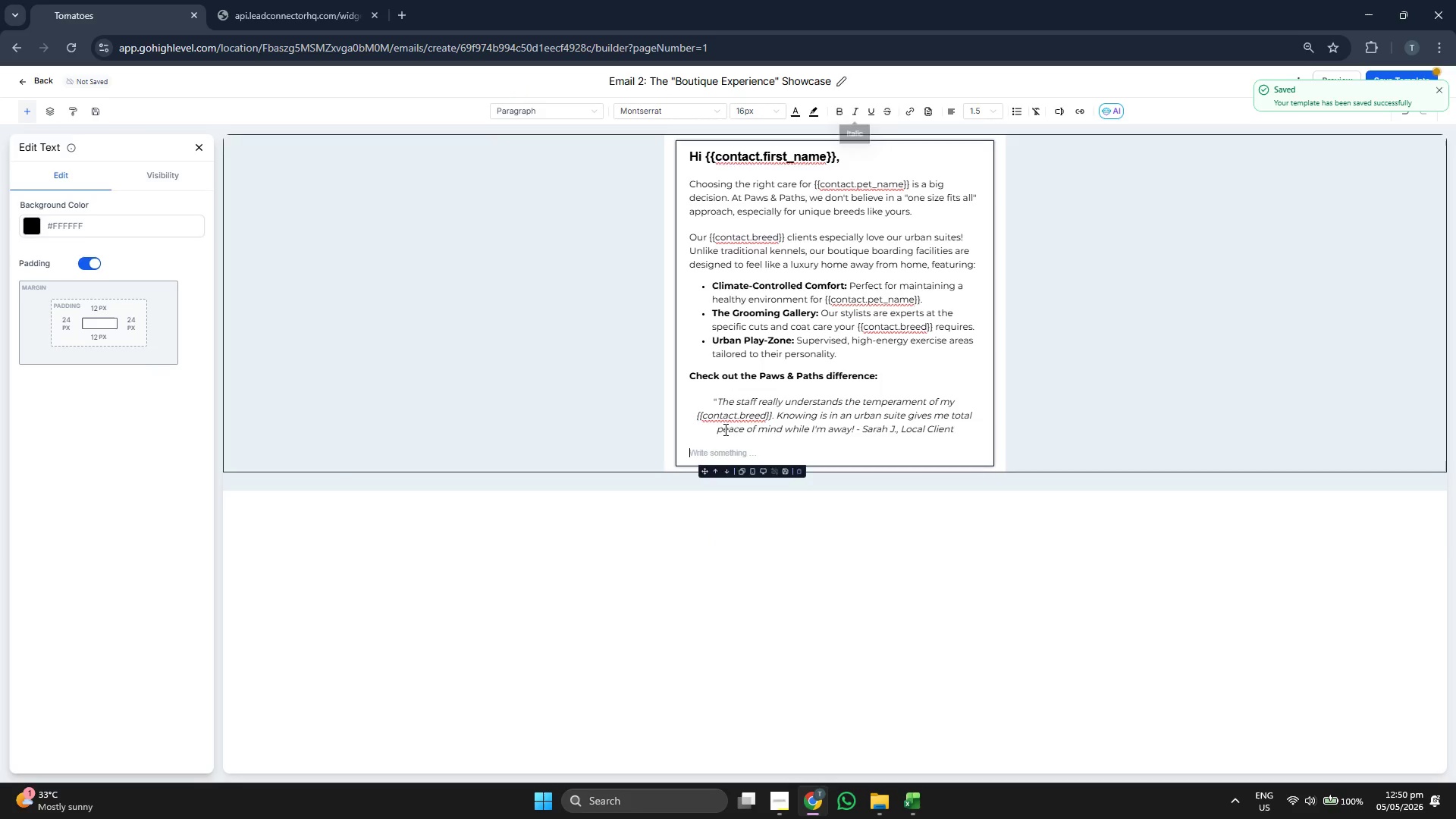 
type(We love )
 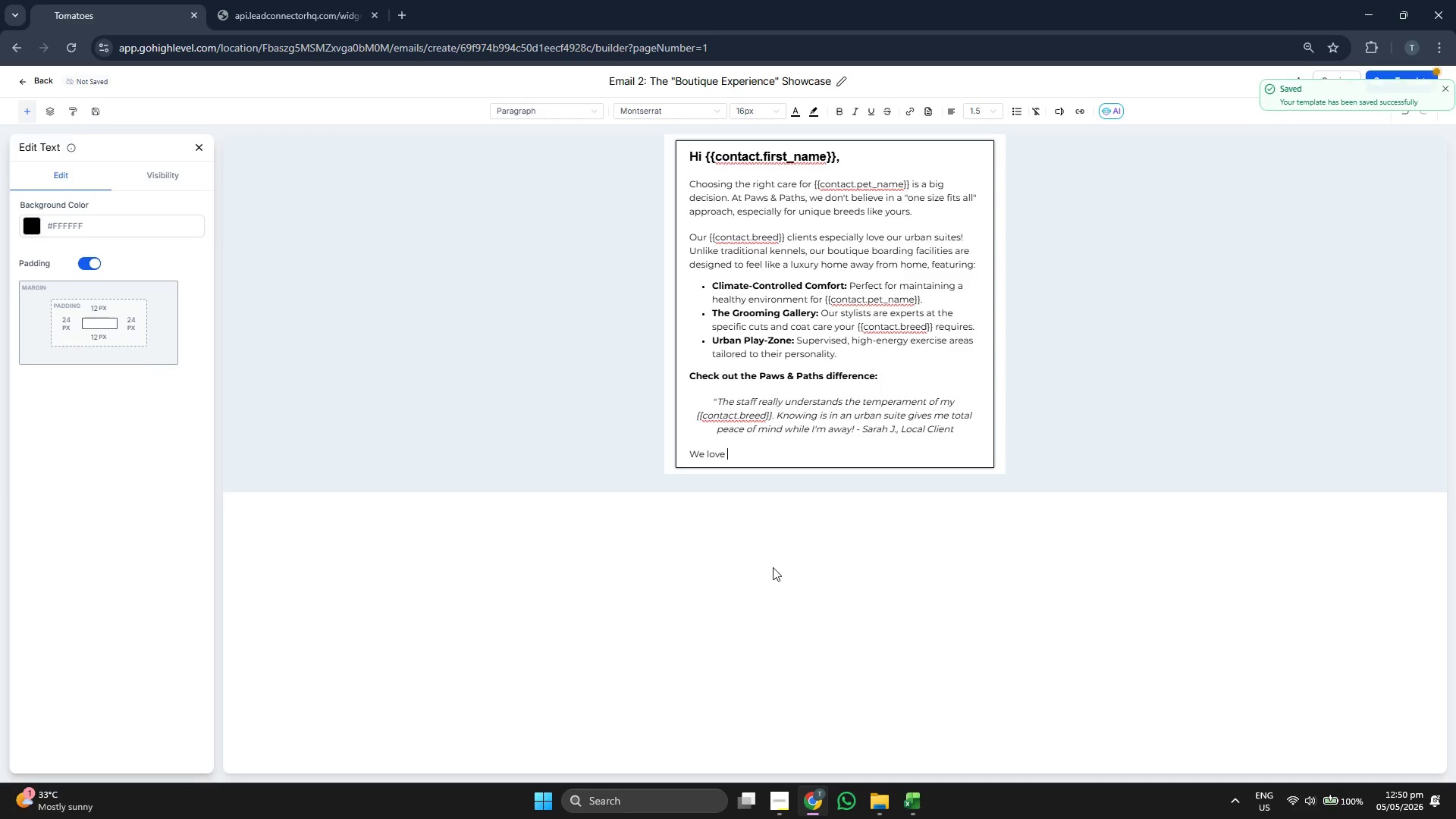 
type(to have {{cpn)
key(Backspace)
key(Backspace)
type(ontact.per)
key(Backspace)
type(t_name}} back in ou )
key(Backspace)
type(r gallery or ssui)
key(Backspace)
key(Backspace)
key(Backspace)
type(uites this month. CLick)
key(Backspace)
key(Backspace)
key(Backspace)
key(Backspace)
type(lick below to see our latest v)
key(Backspace)
type(availai)
key(Backspace)
type(bility and current boutique specials:)
 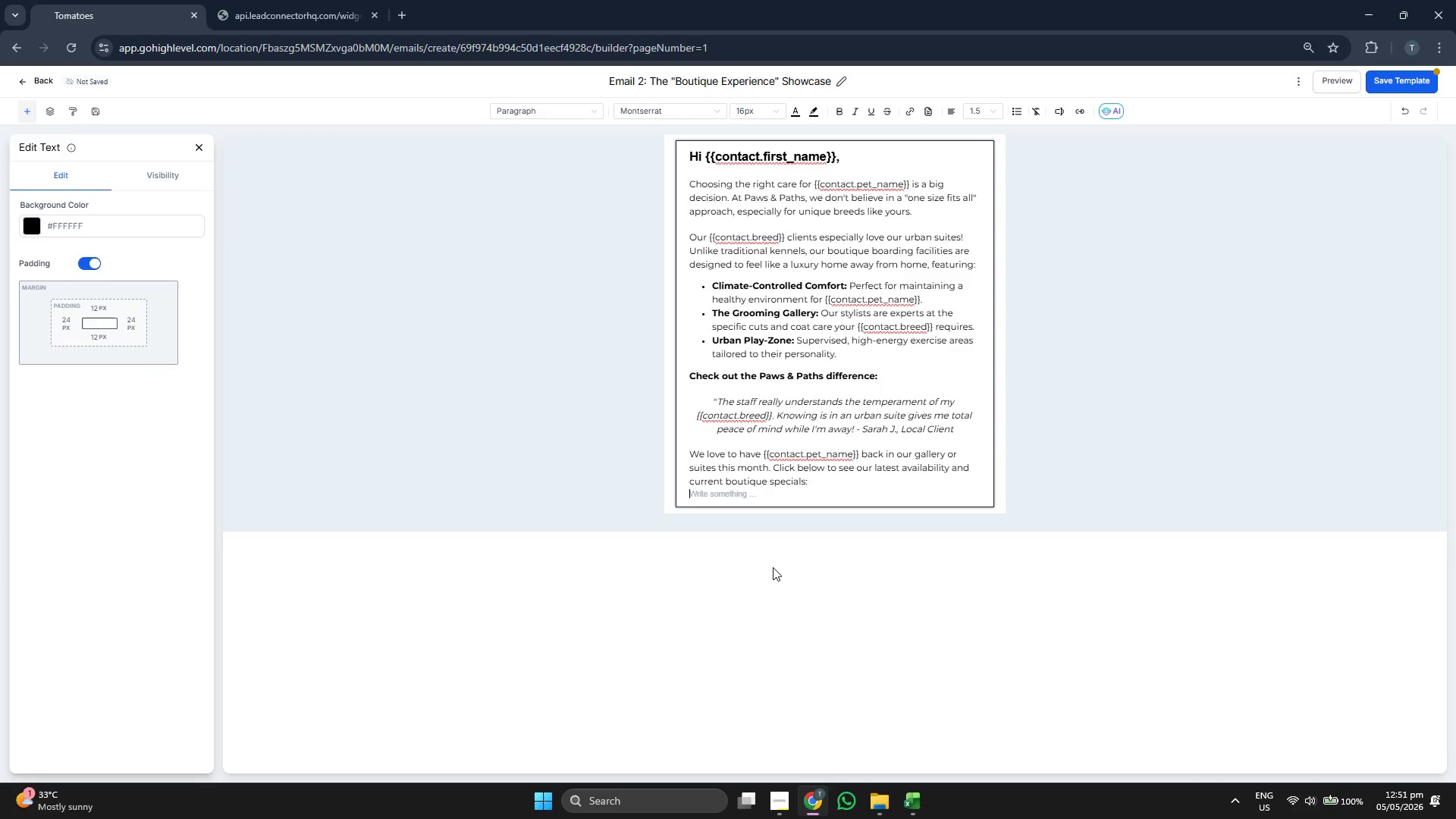 
 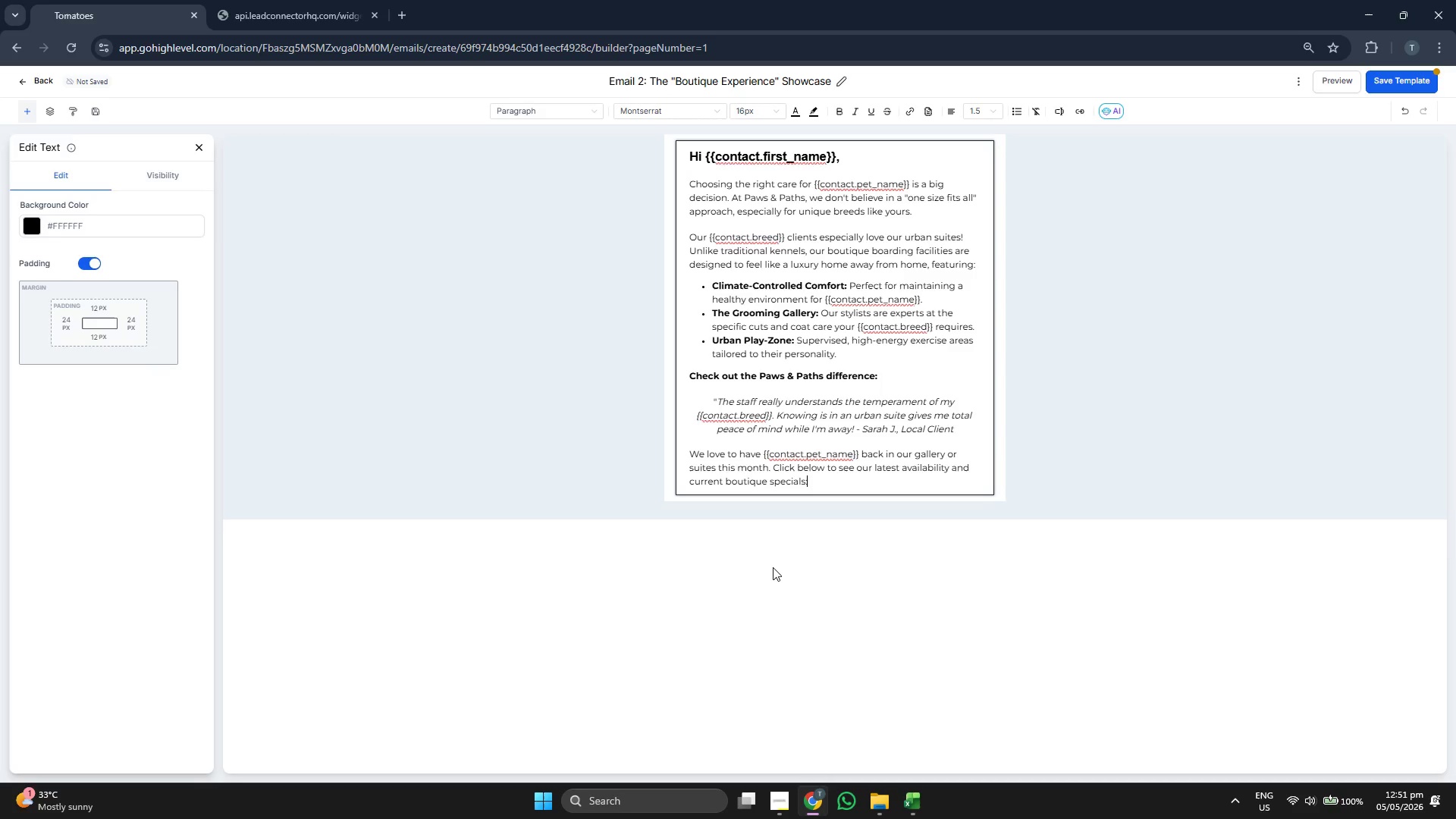 
key(Enter)
 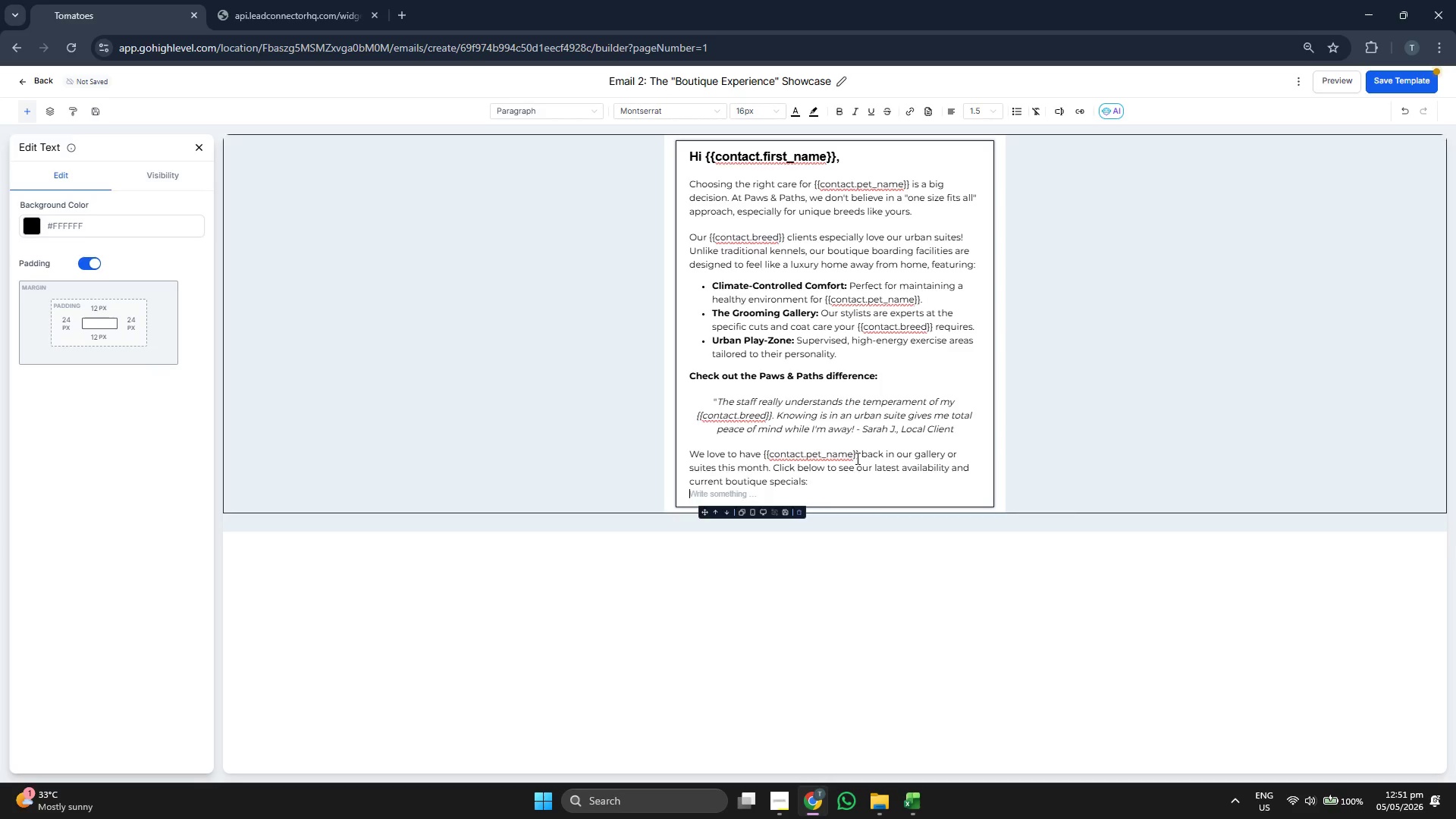 
left_click([862, 419])
 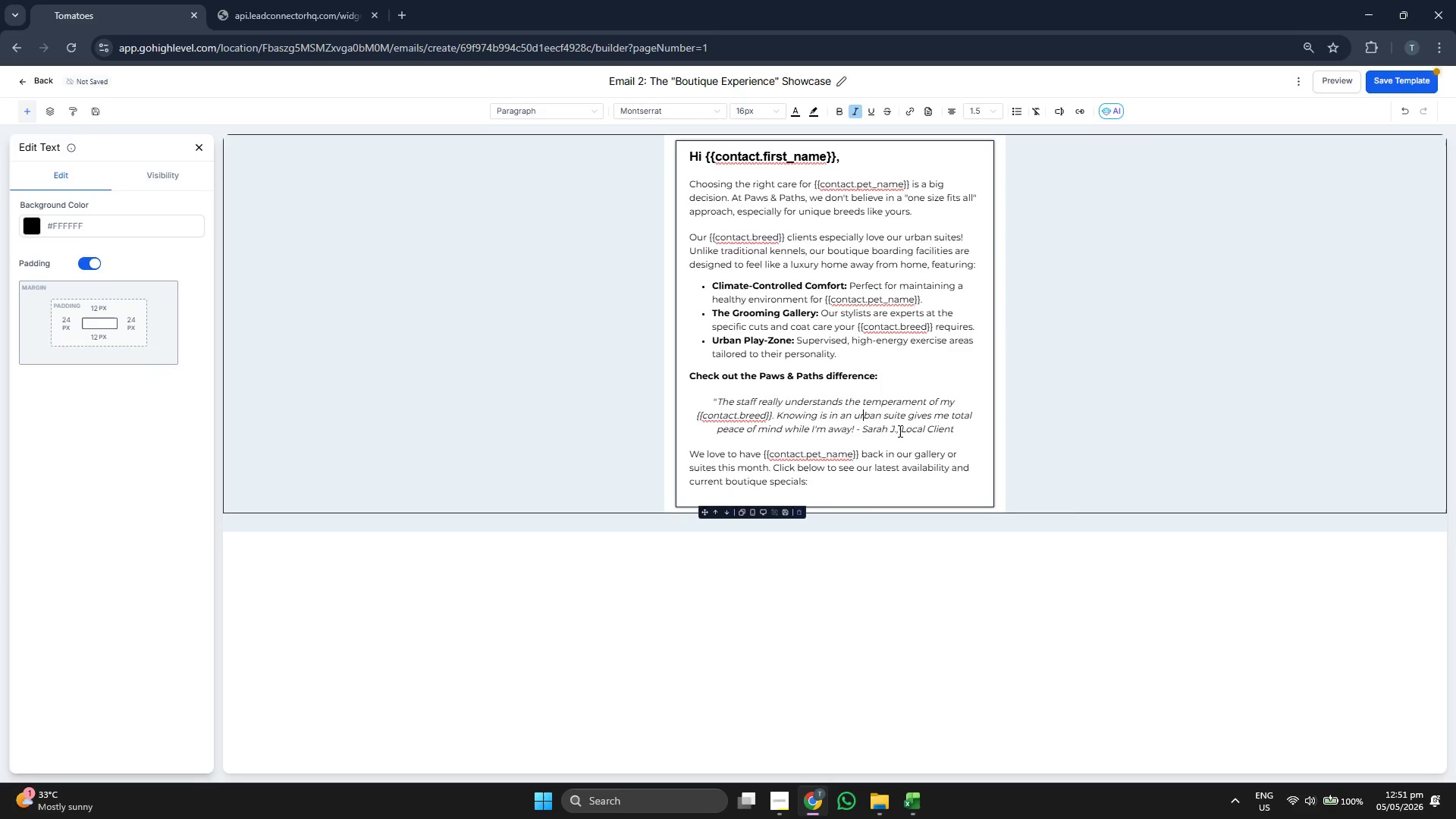 
left_click([890, 429])
 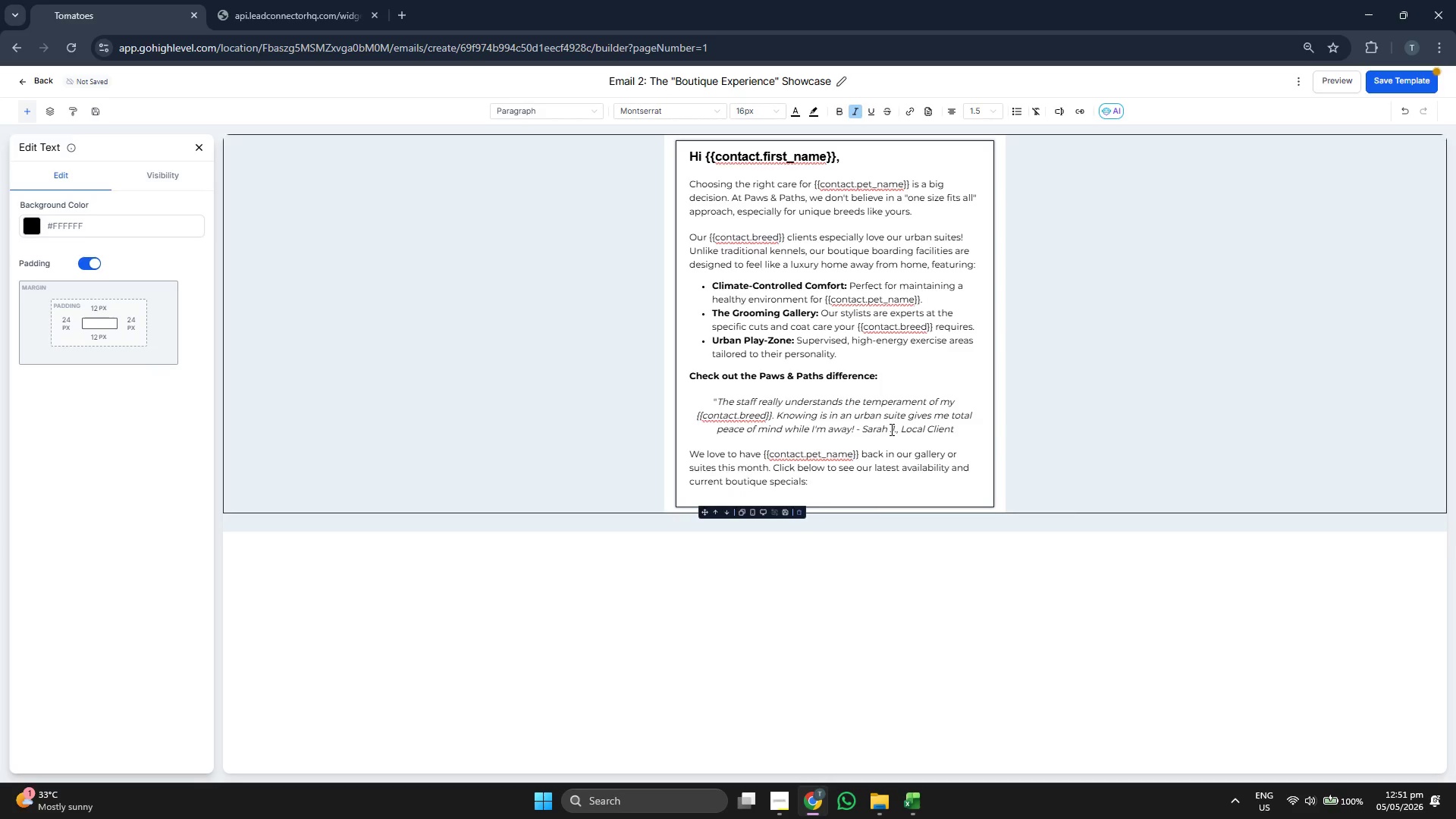 
key(ArrowLeft)
 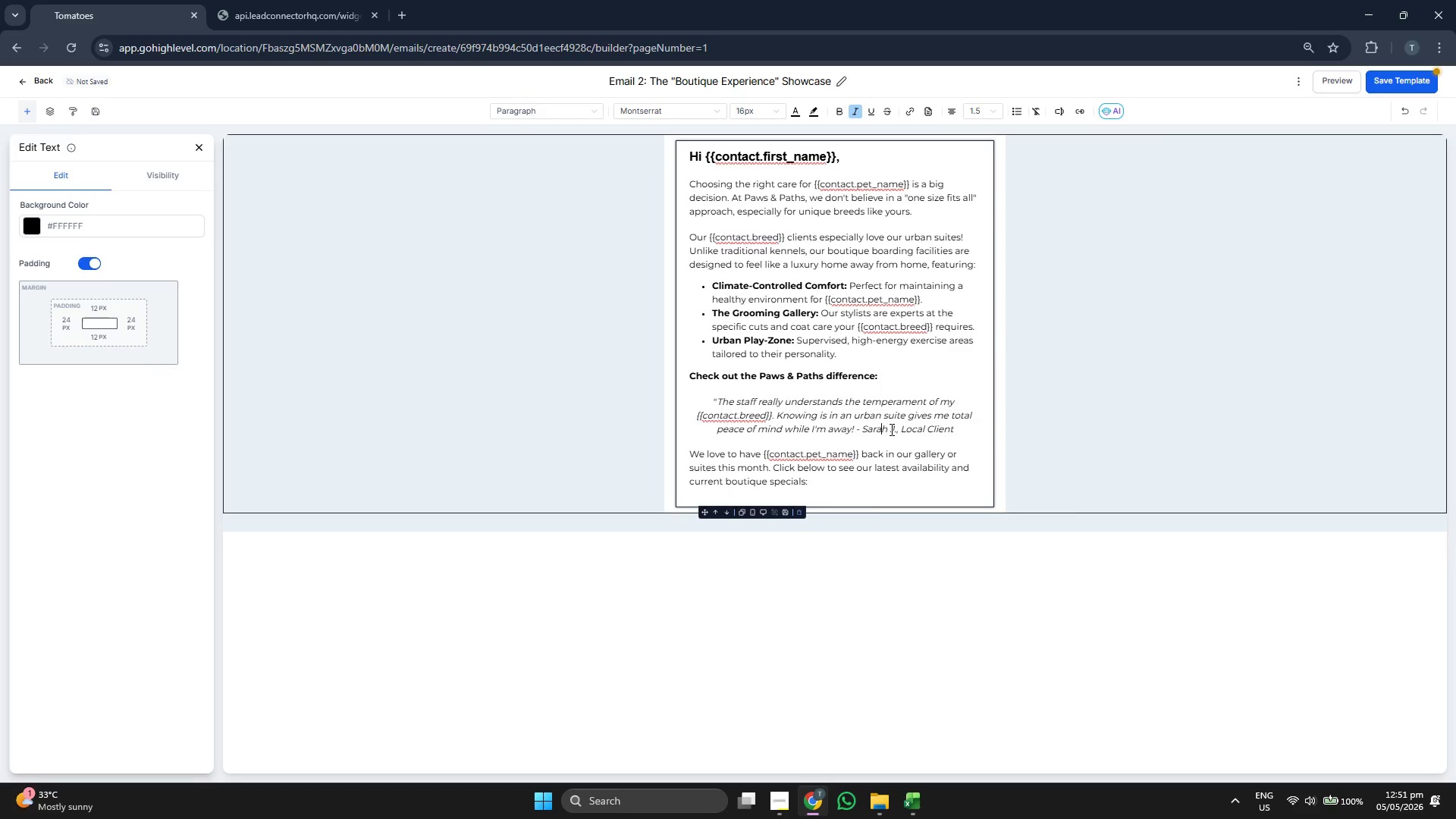 
key(ArrowLeft)
 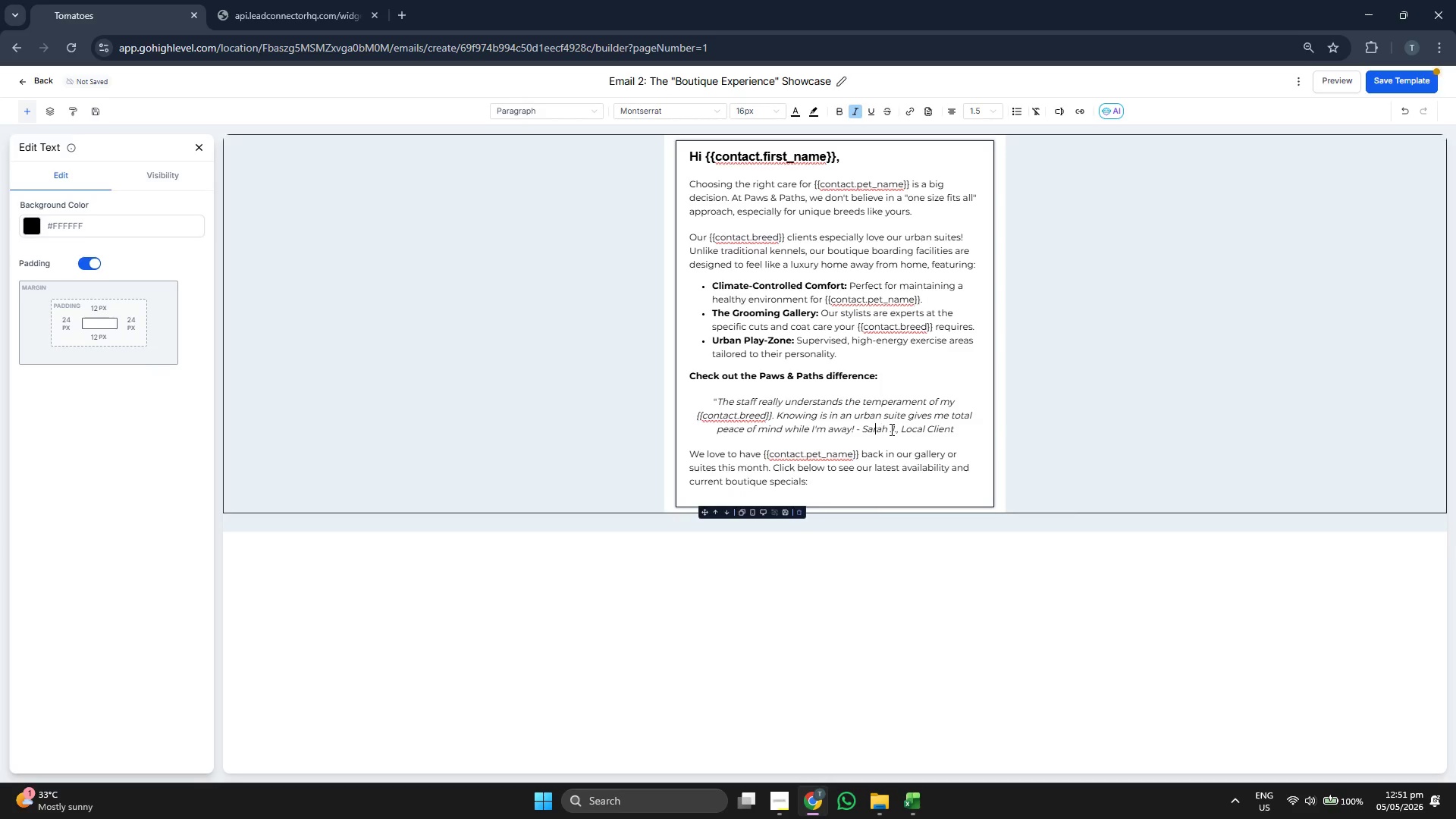 
key(ArrowLeft)
 